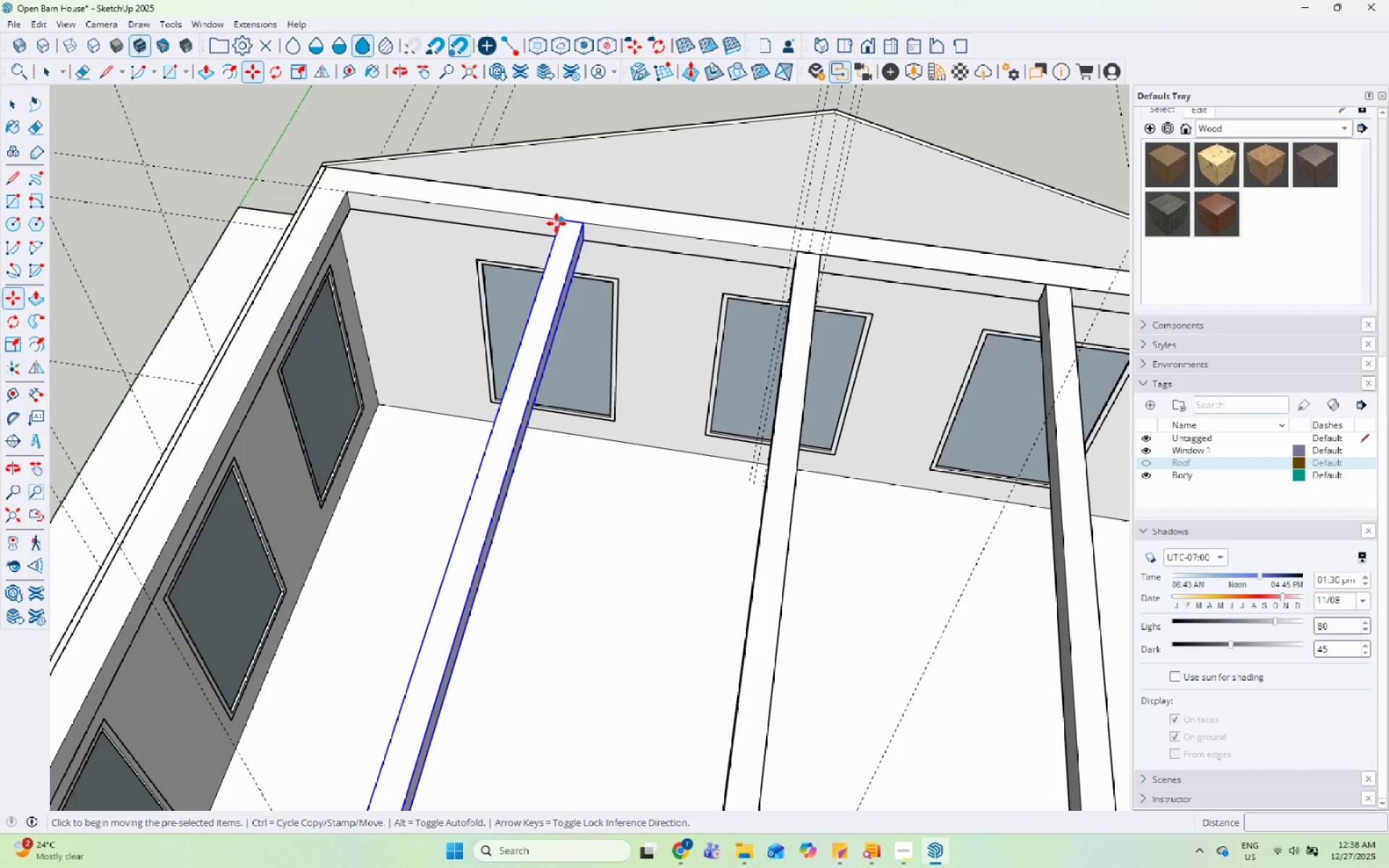 
left_click([280, 315])
 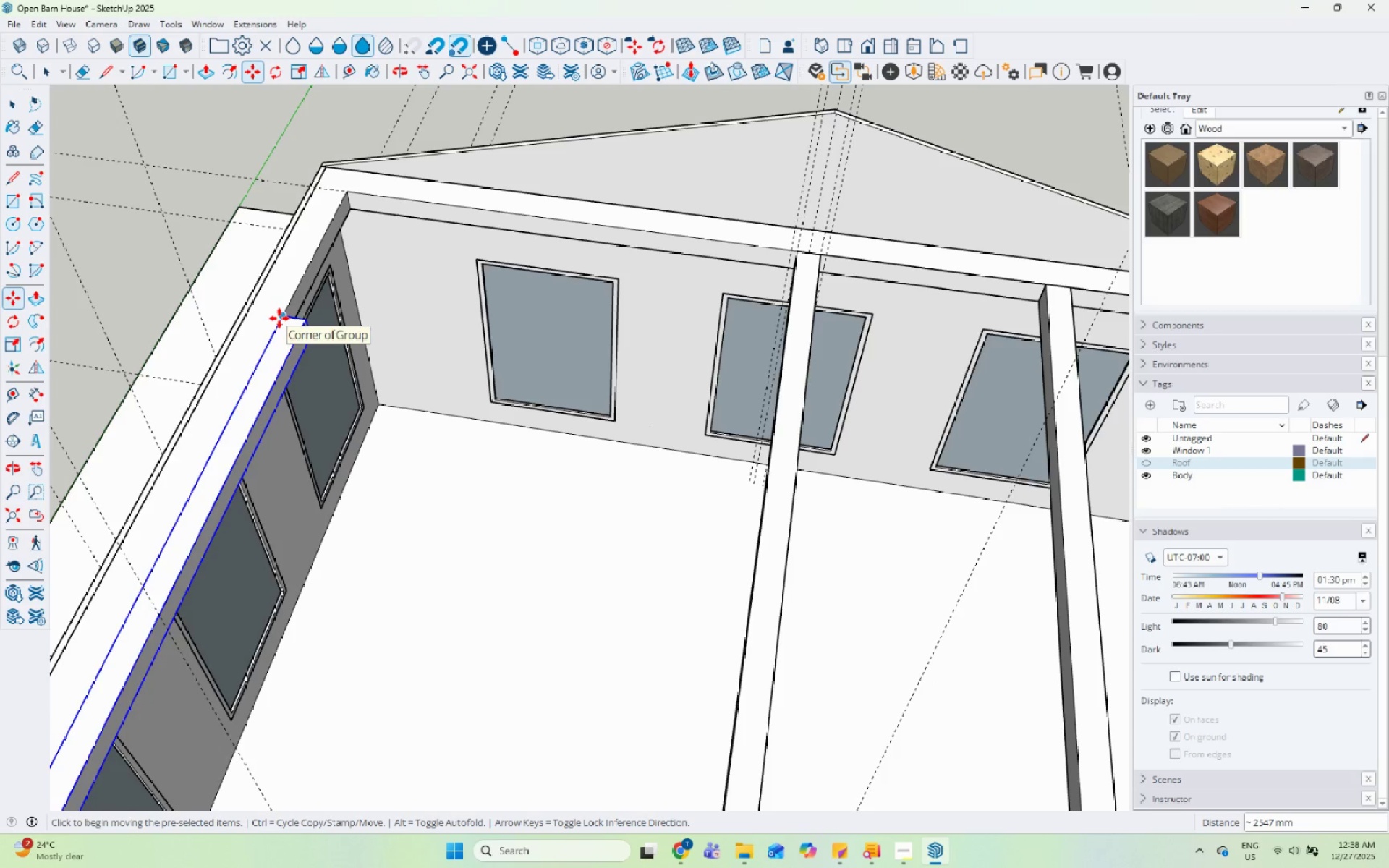 
key(R)
 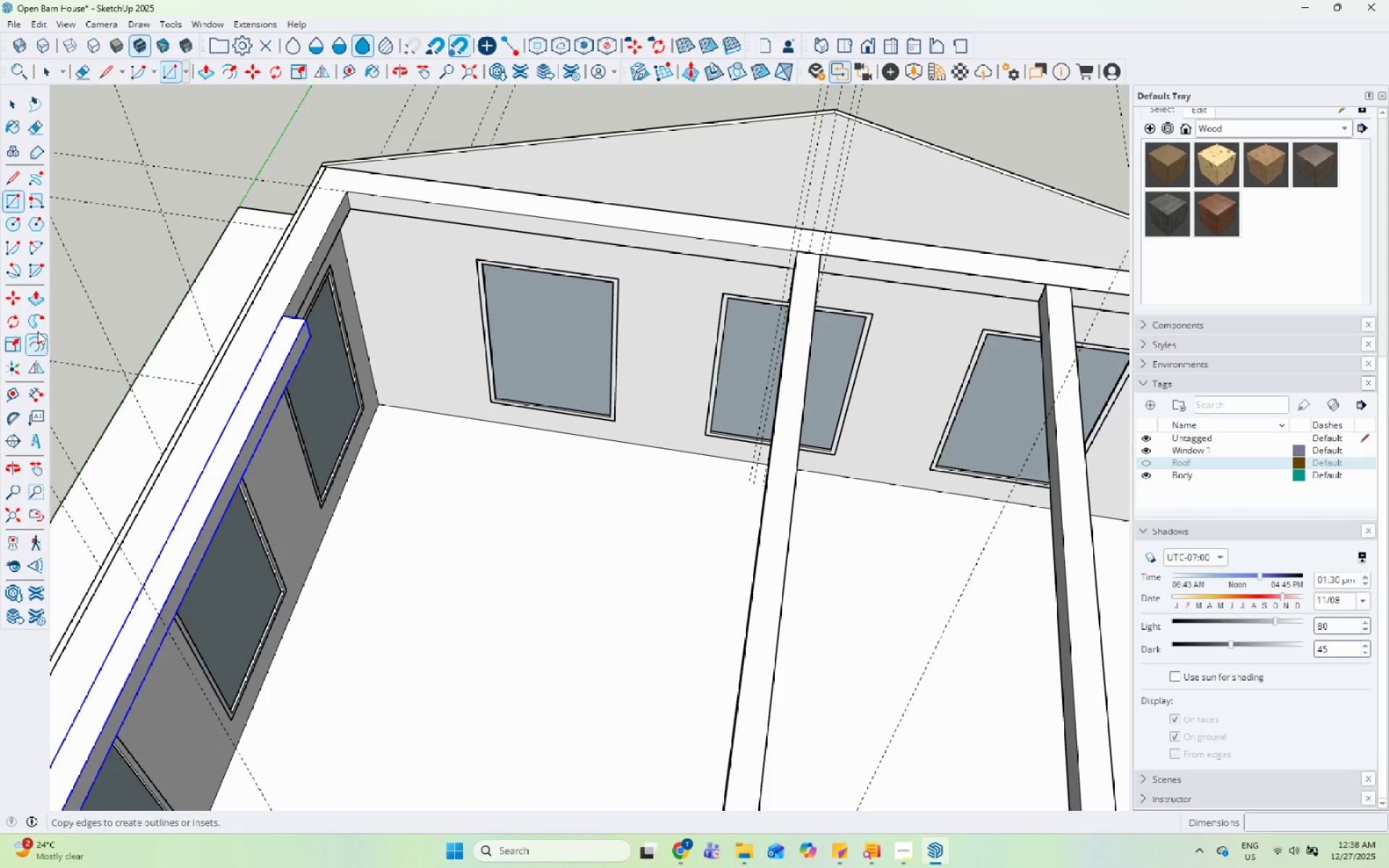 
left_click_drag(start_coordinate=[14, 319], to_coordinate=[19, 319])
 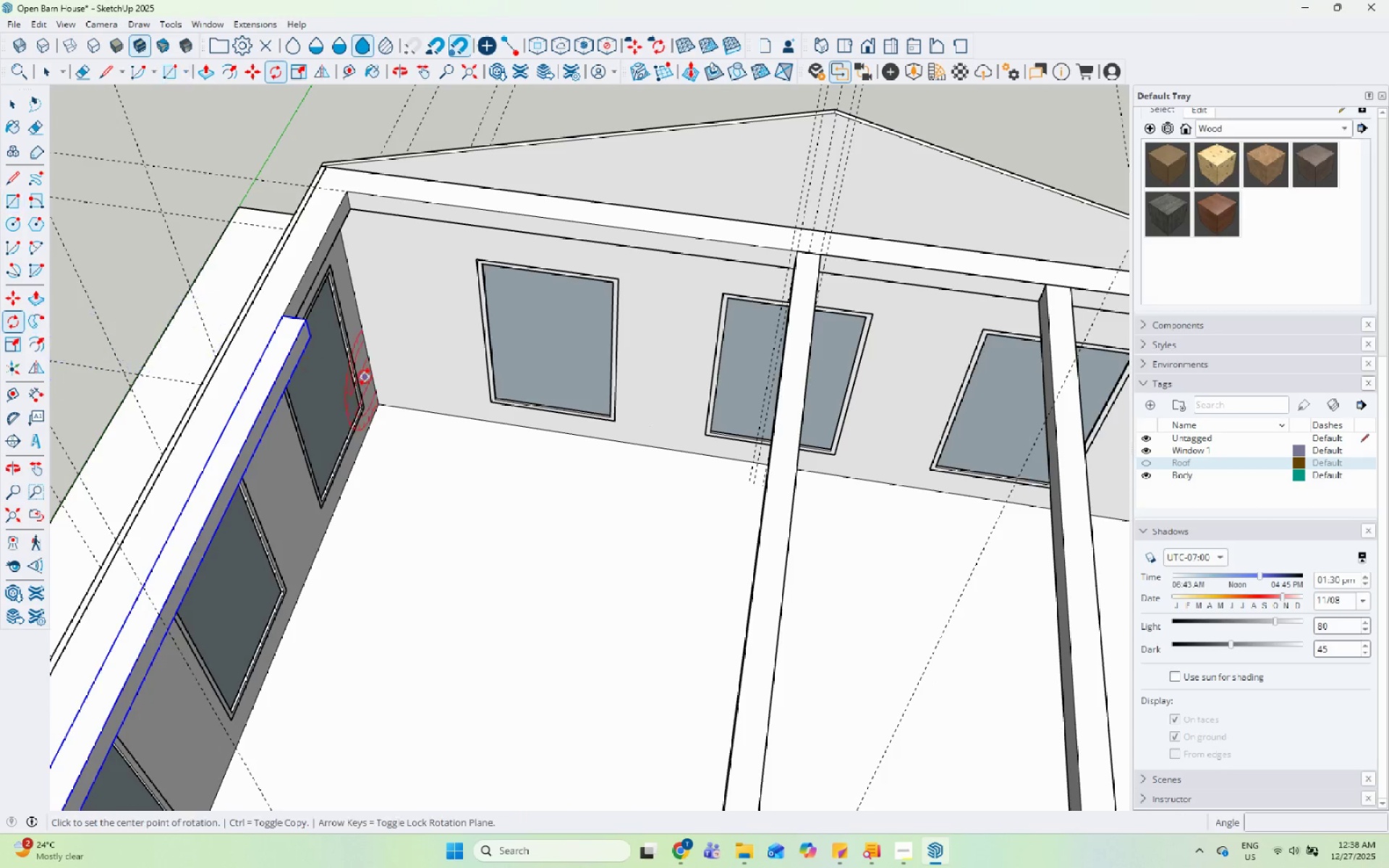 
scroll: coordinate [326, 376], scroll_direction: up, amount: 5.0
 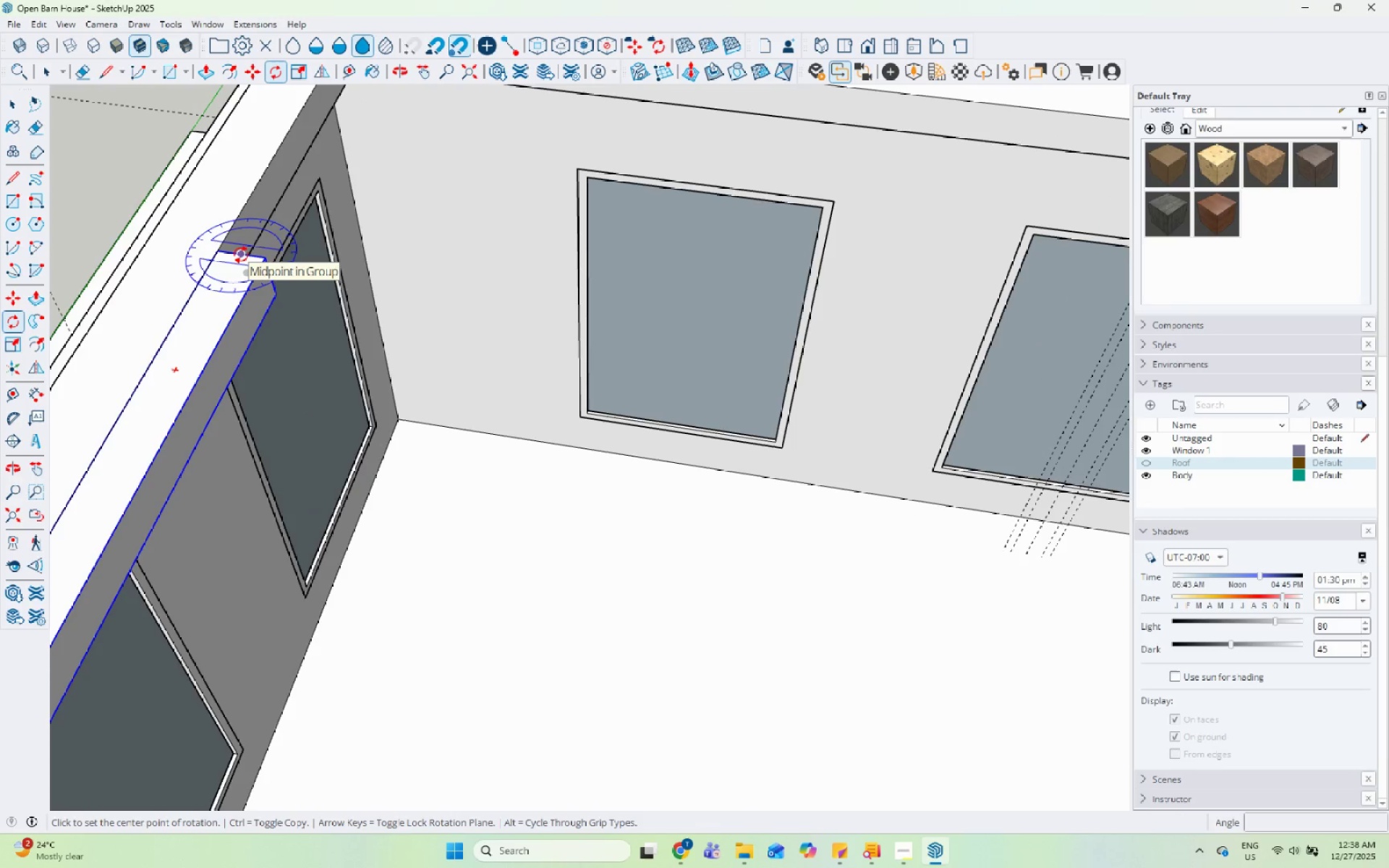 
left_click([241, 255])
 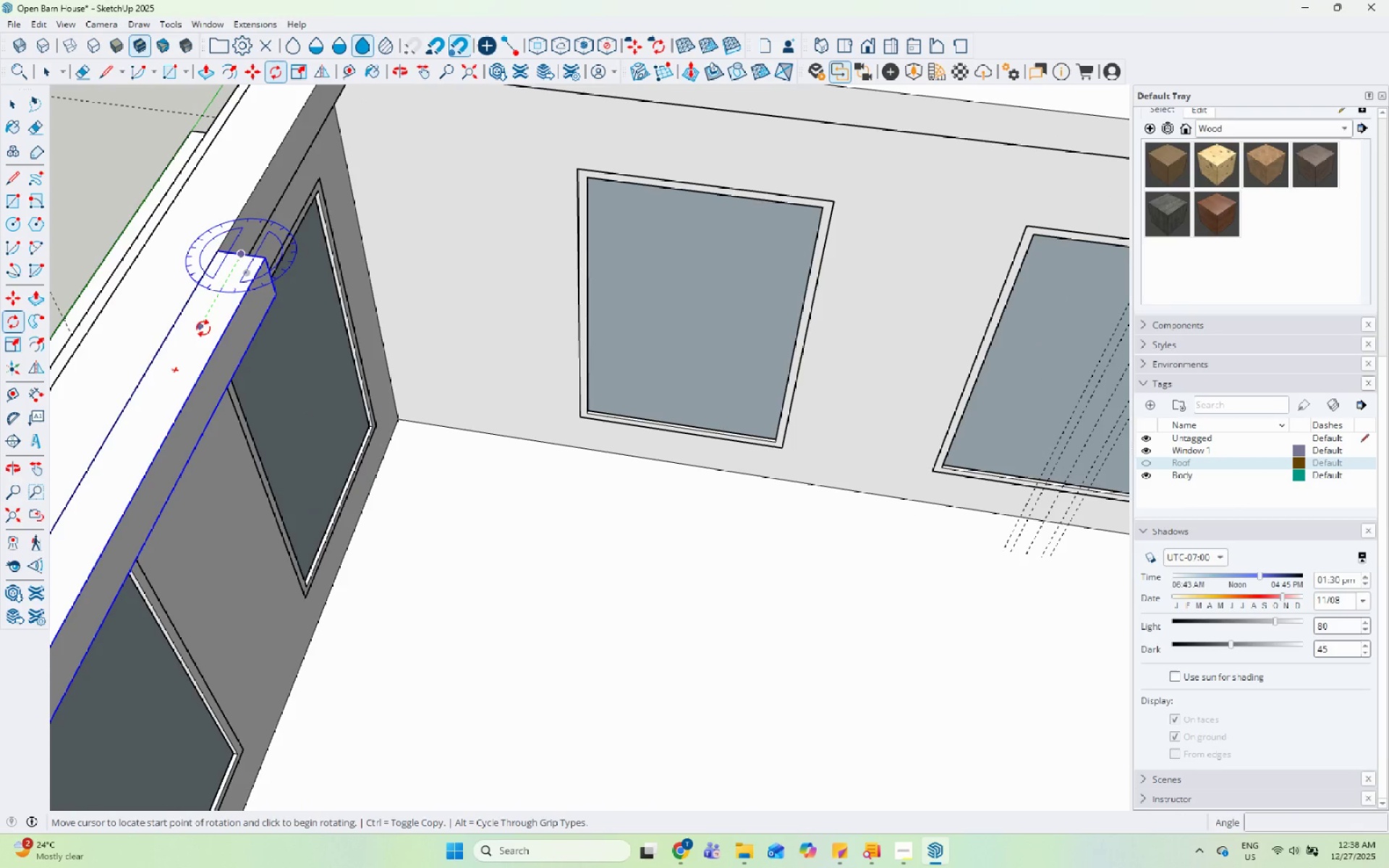 
left_click([201, 333])
 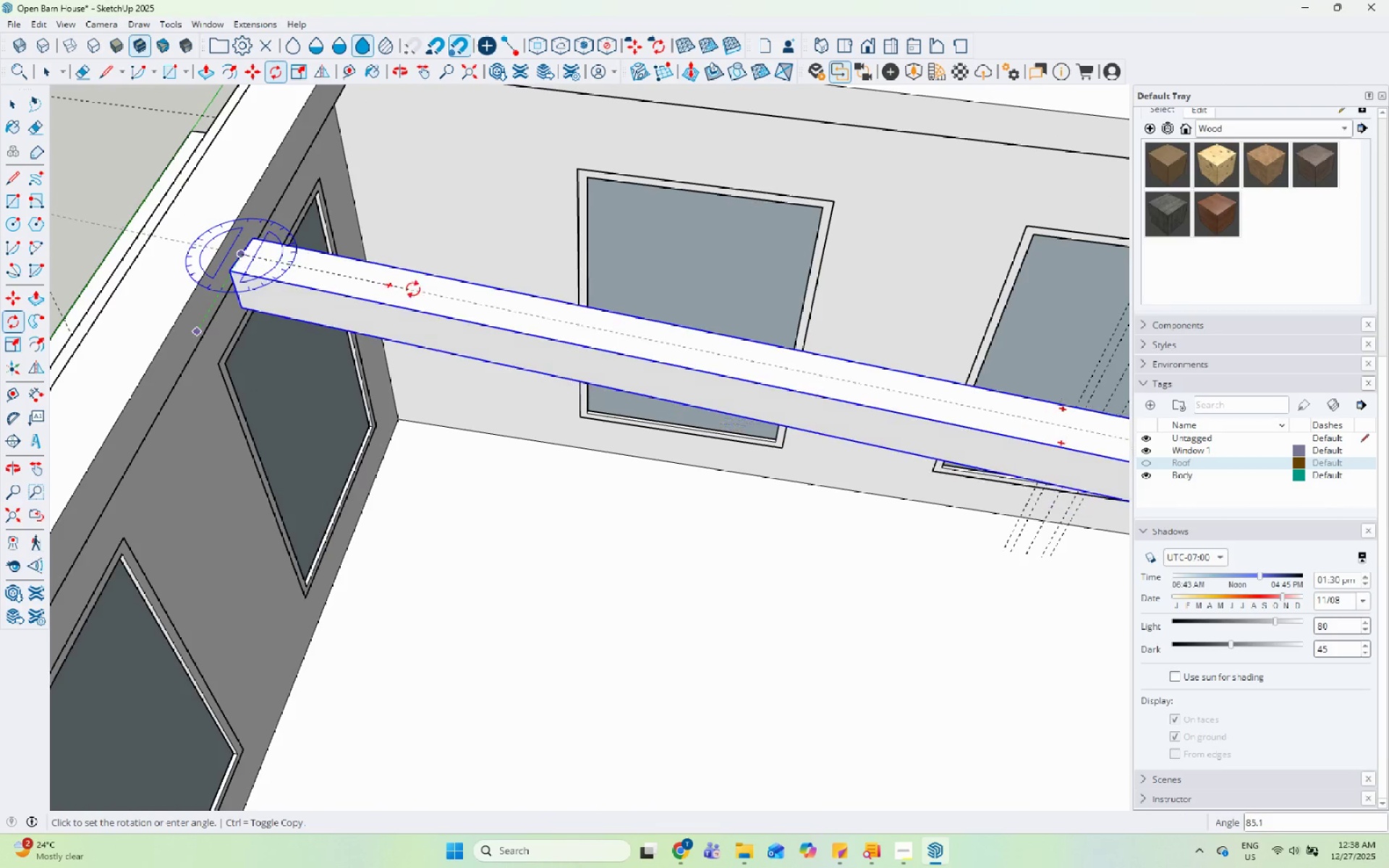 
left_click([423, 280])
 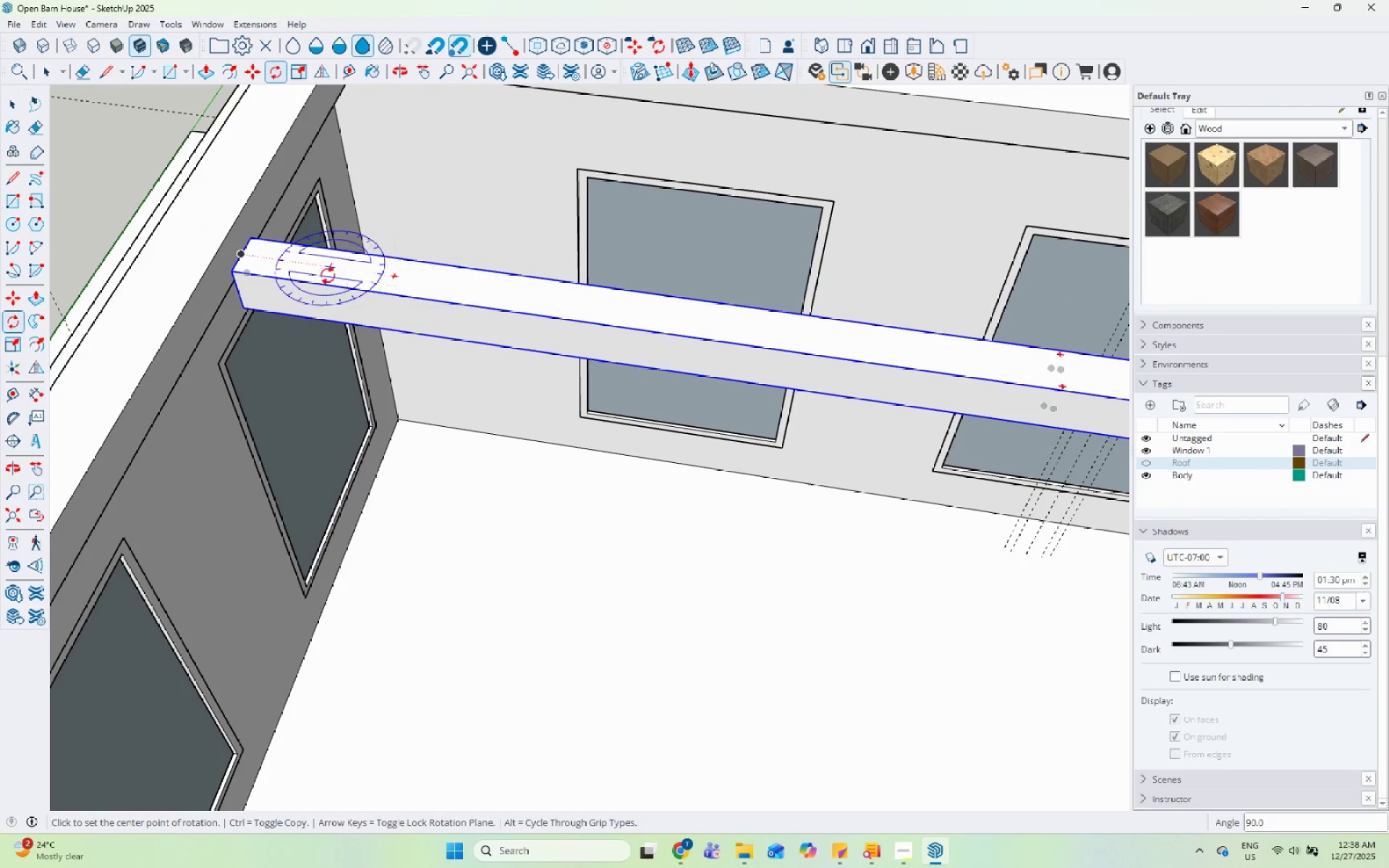 
key(Space)
 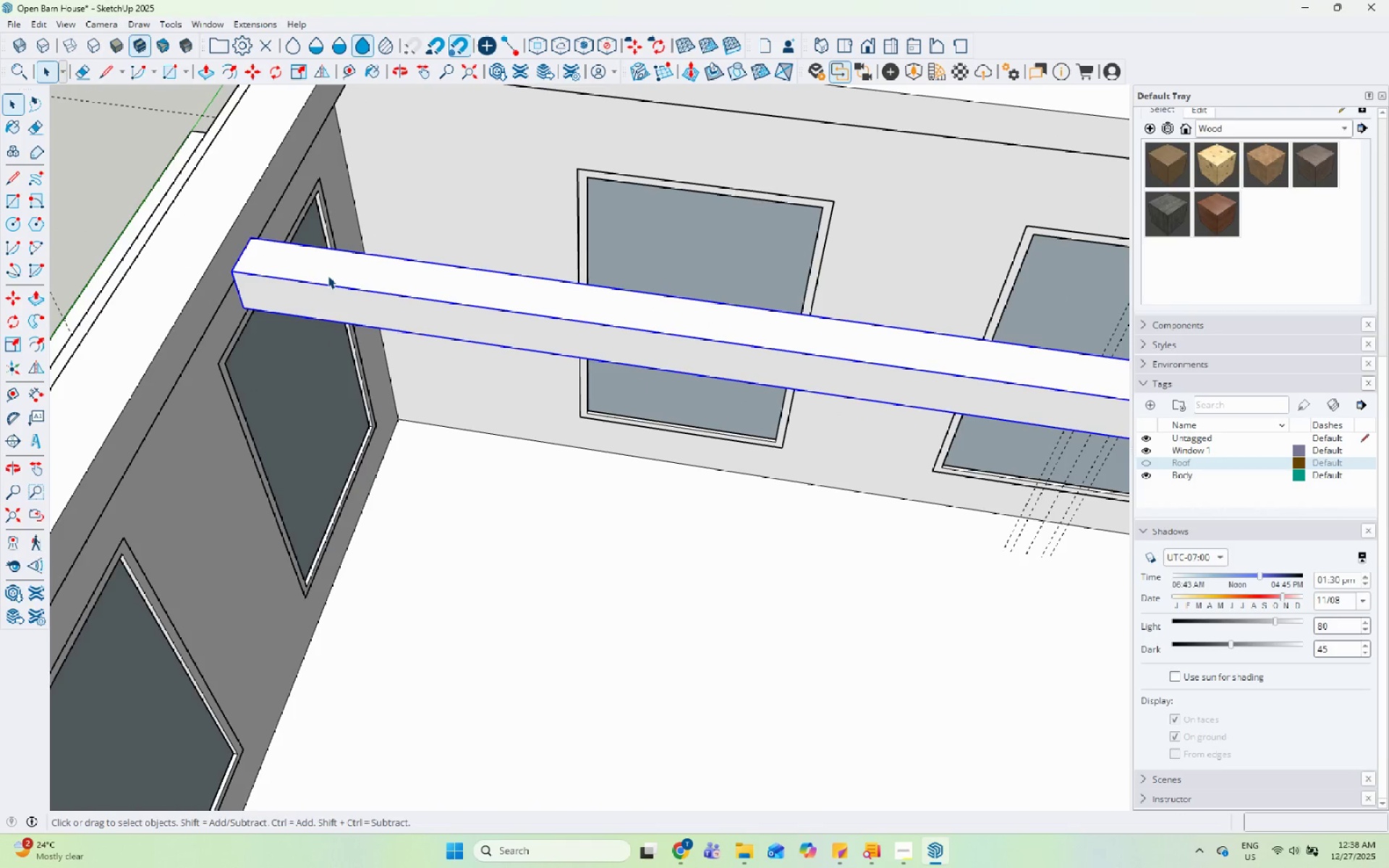 
key(M)
 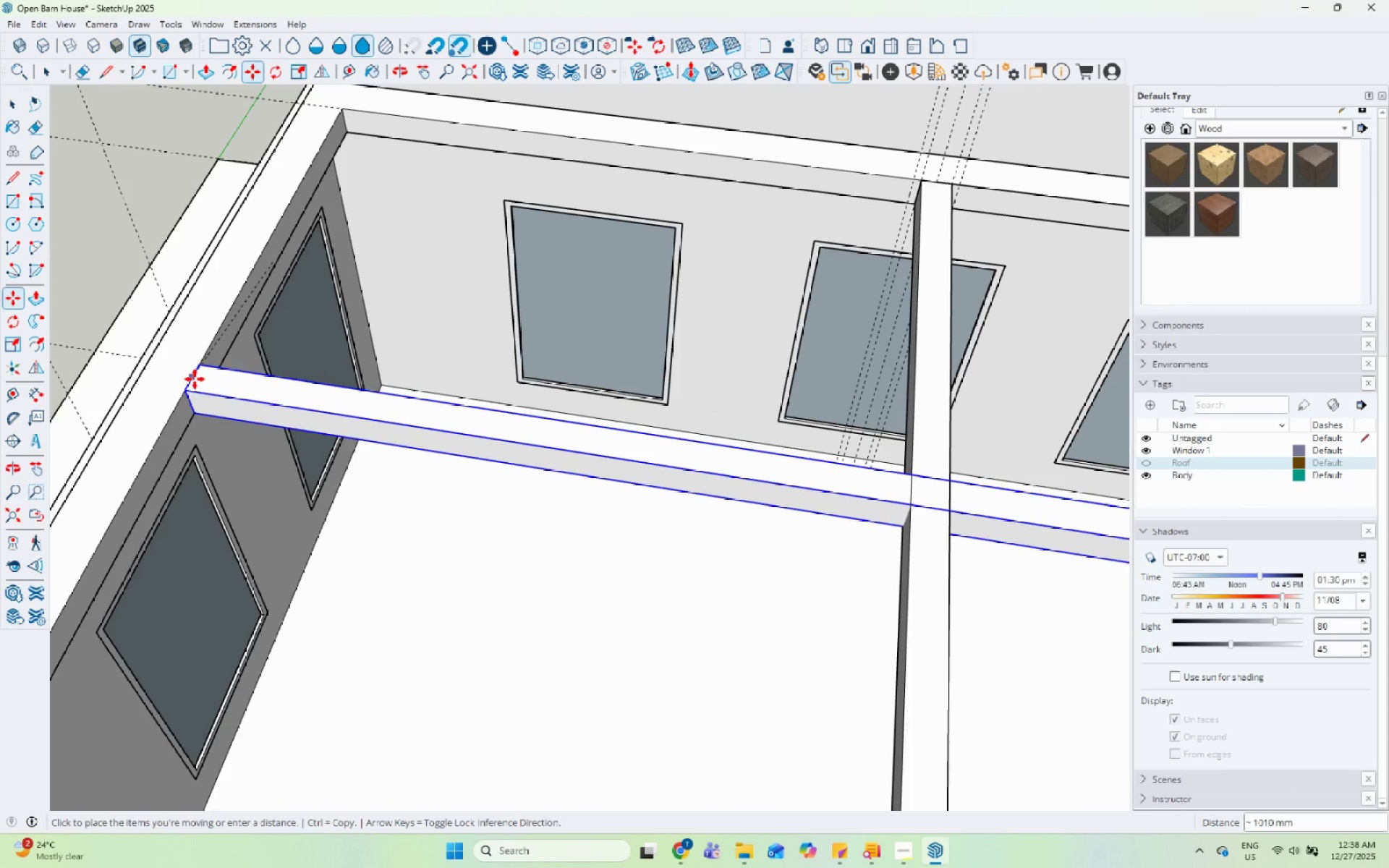 
scroll: coordinate [205, 375], scroll_direction: down, amount: 10.0
 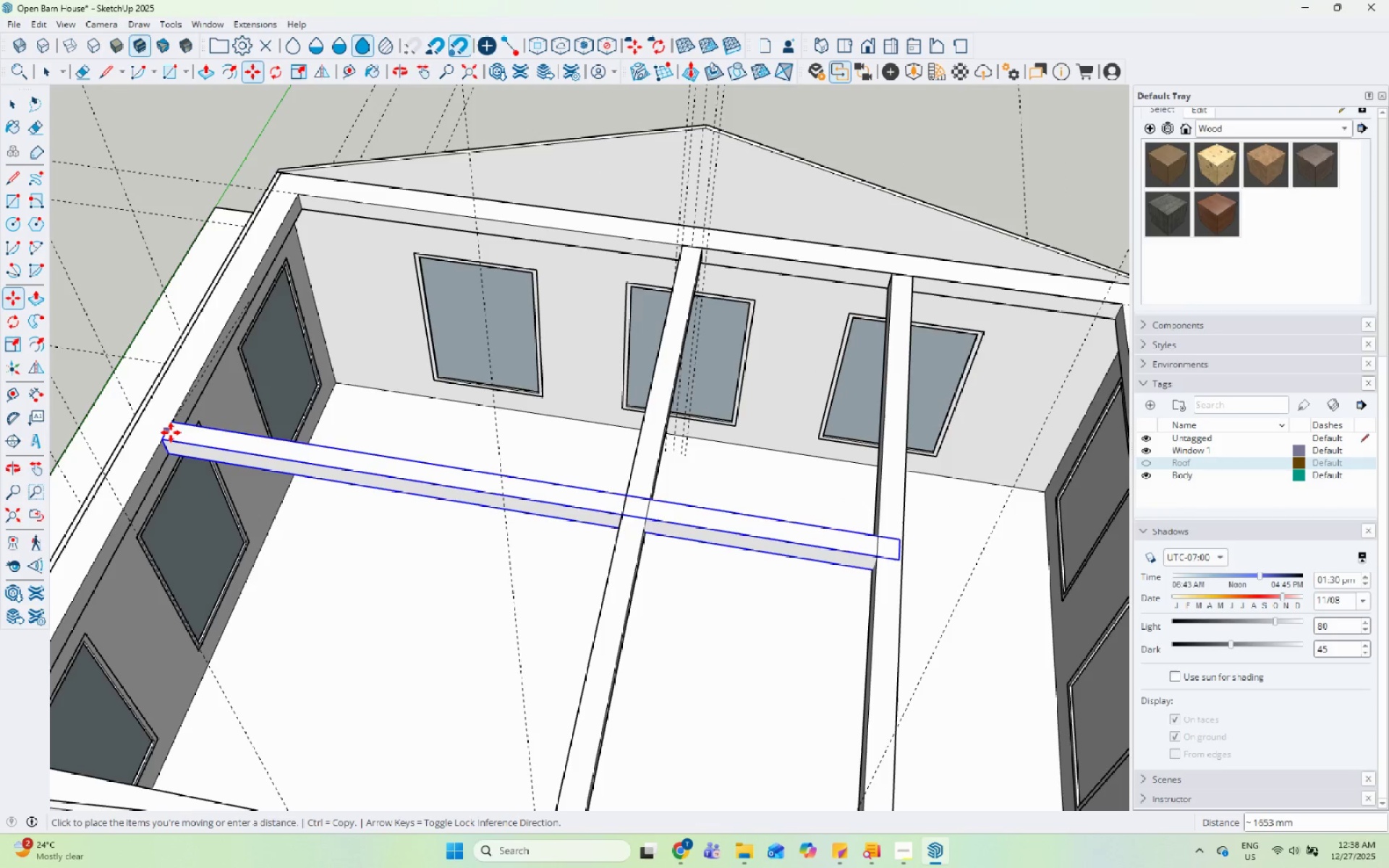 
left_click([176, 425])
 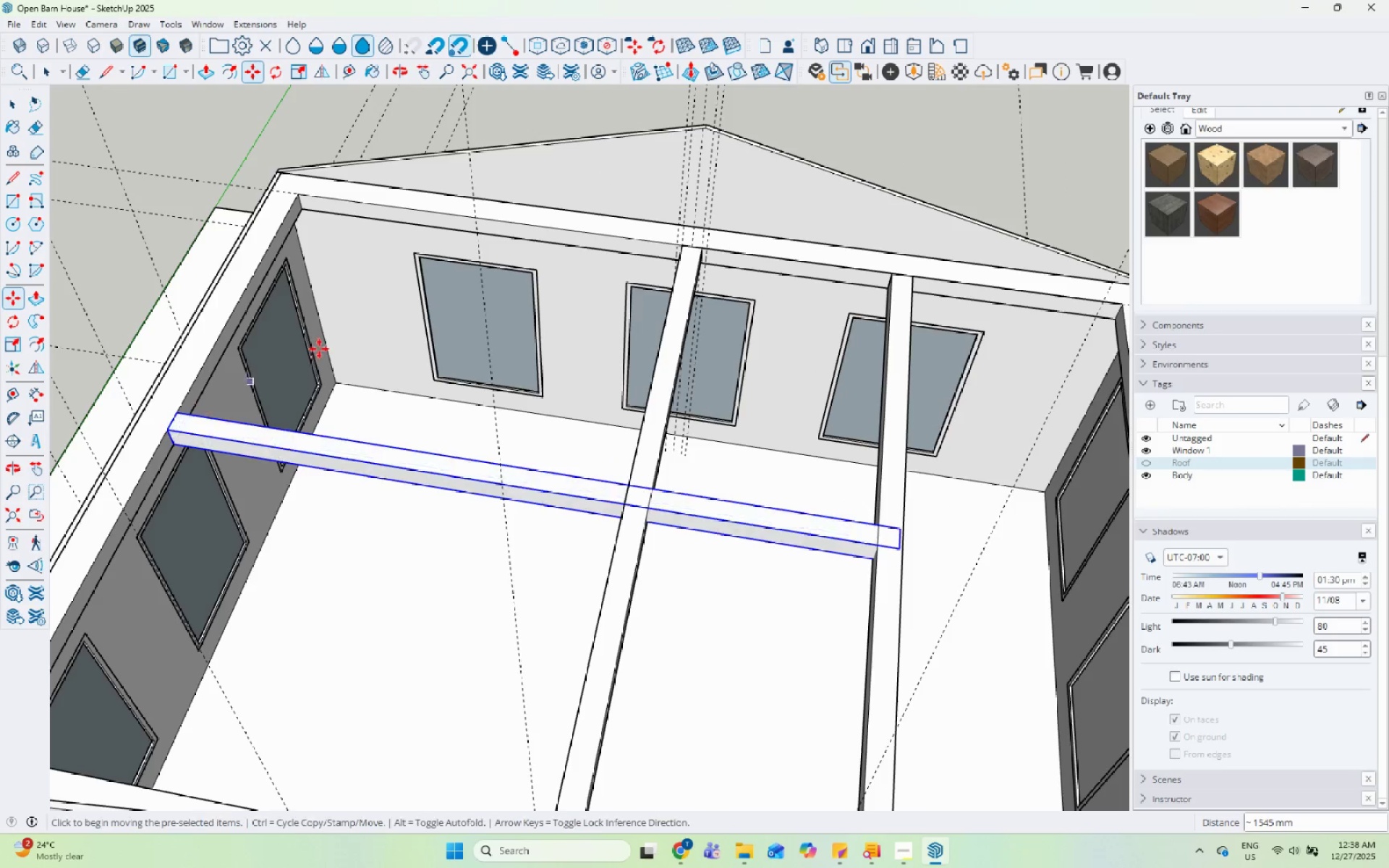 
key(Space)
 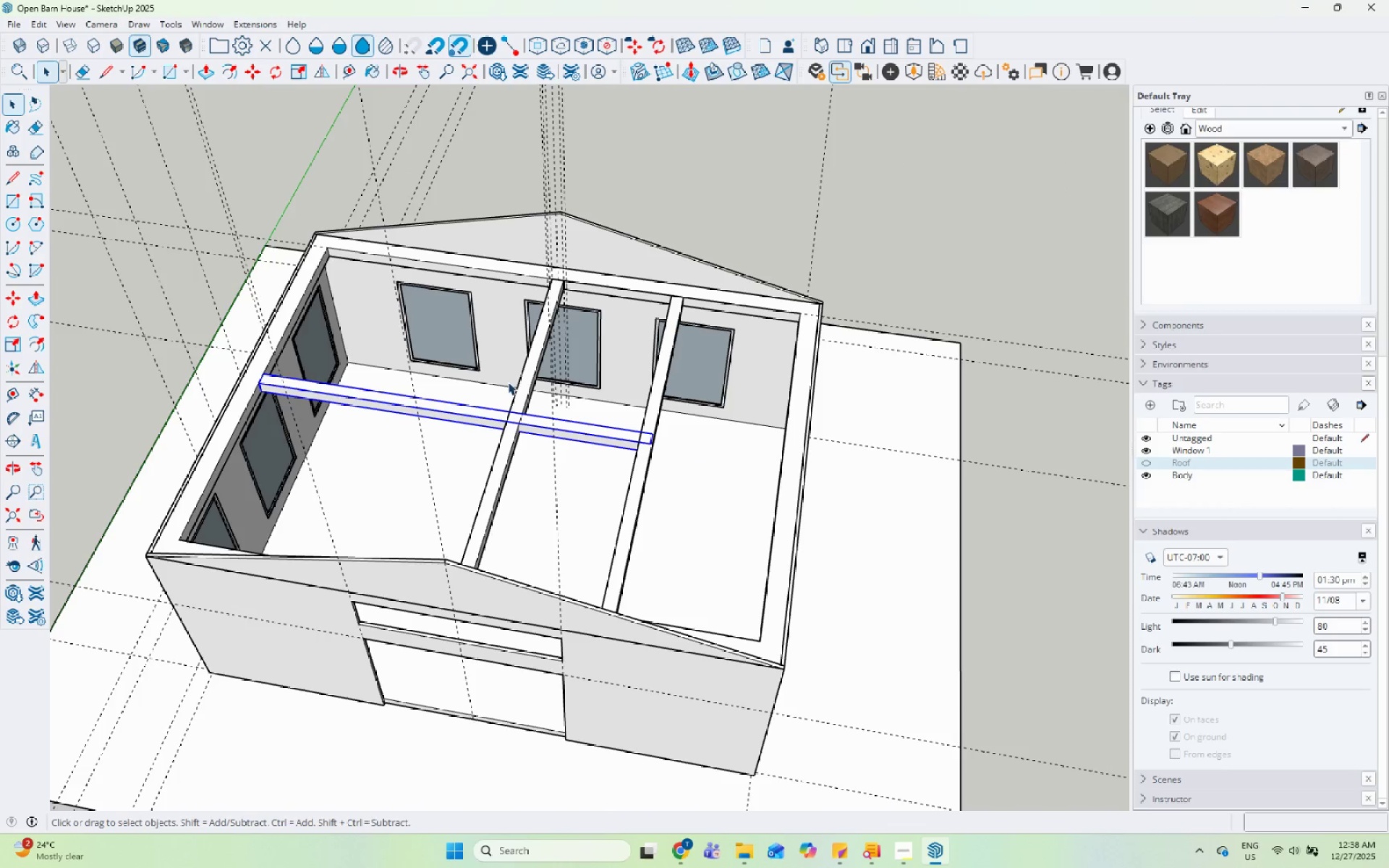 
scroll: coordinate [370, 326], scroll_direction: down, amount: 5.0
 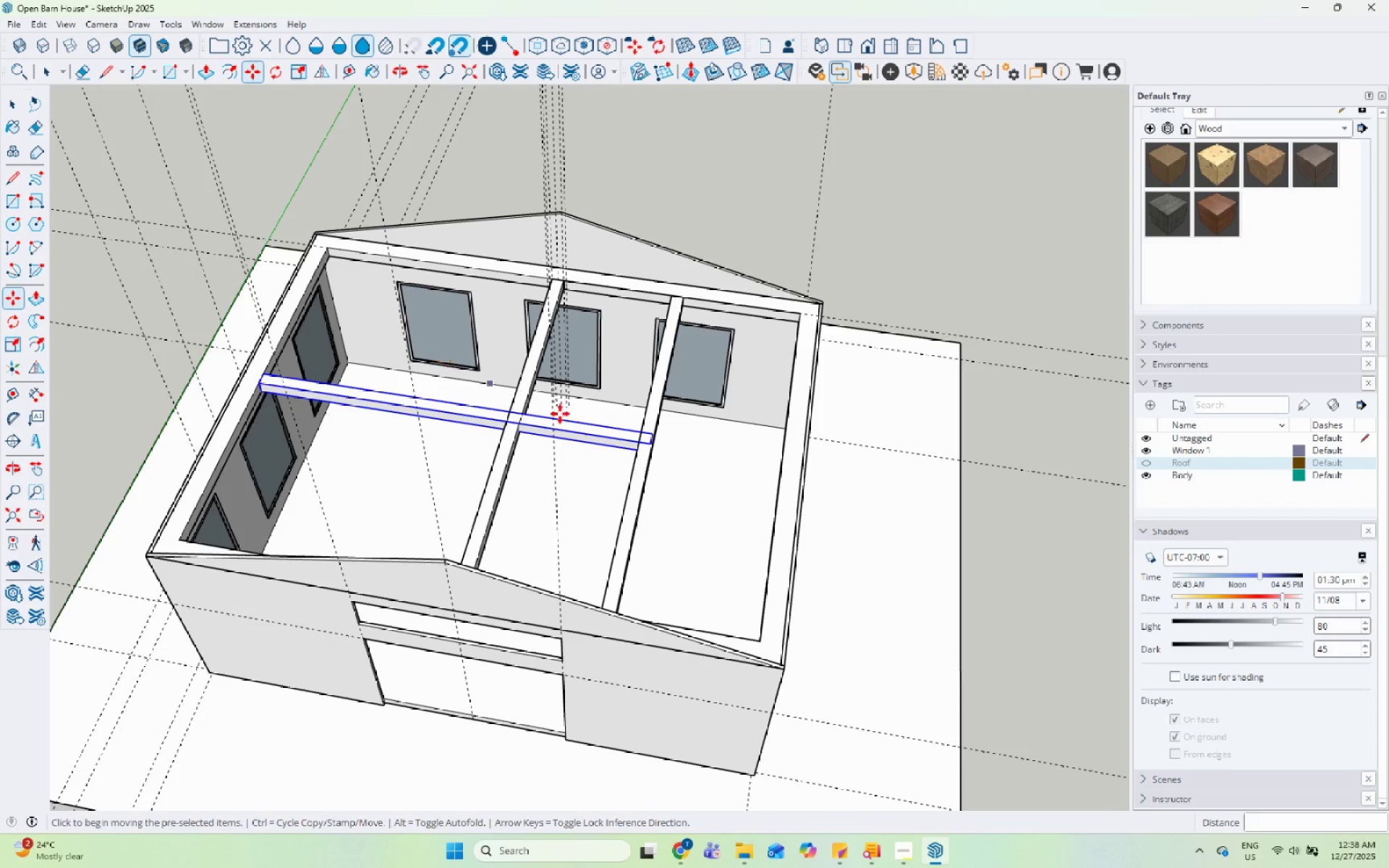 
left_click([522, 386])
 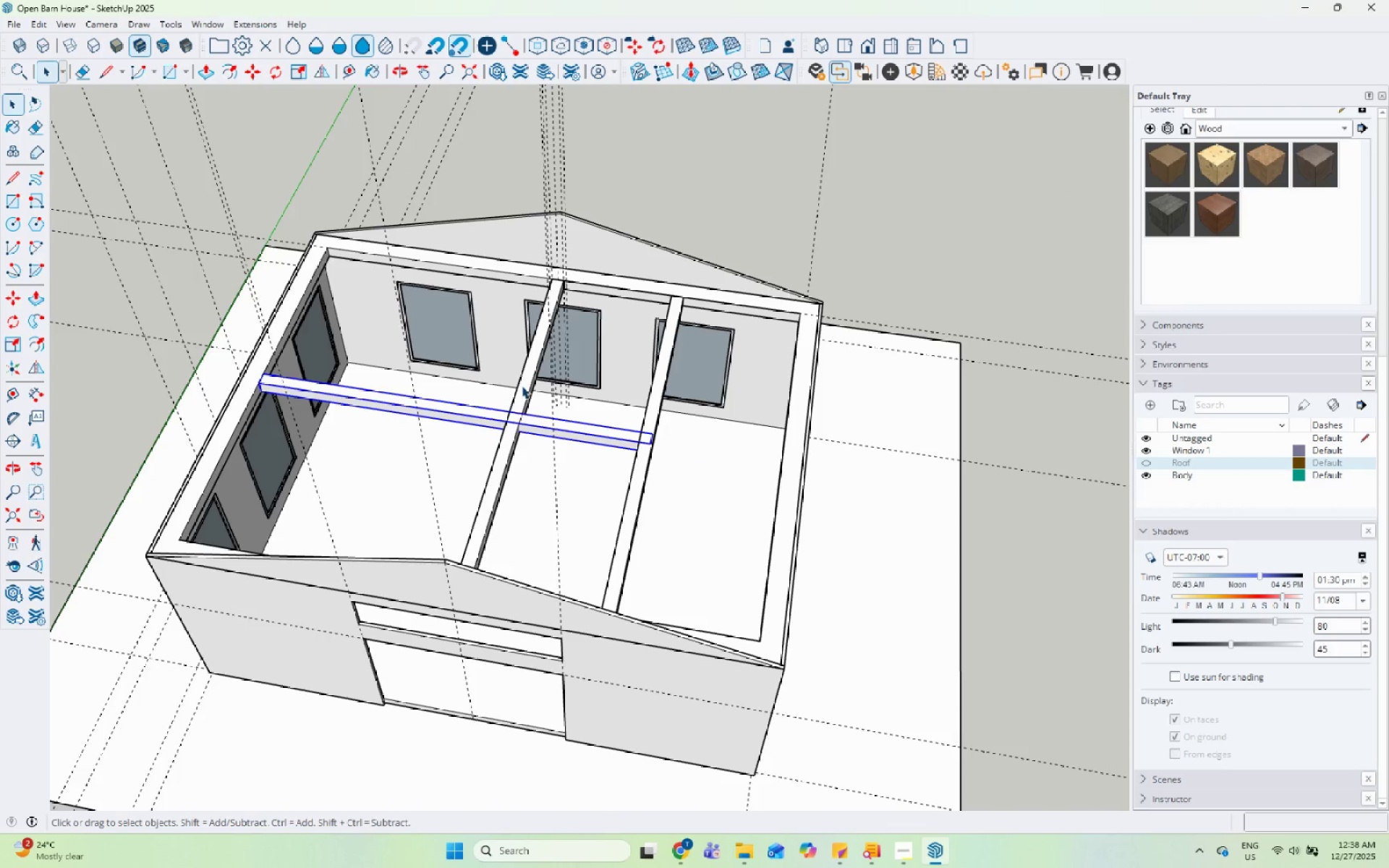 
right_click([522, 386])
 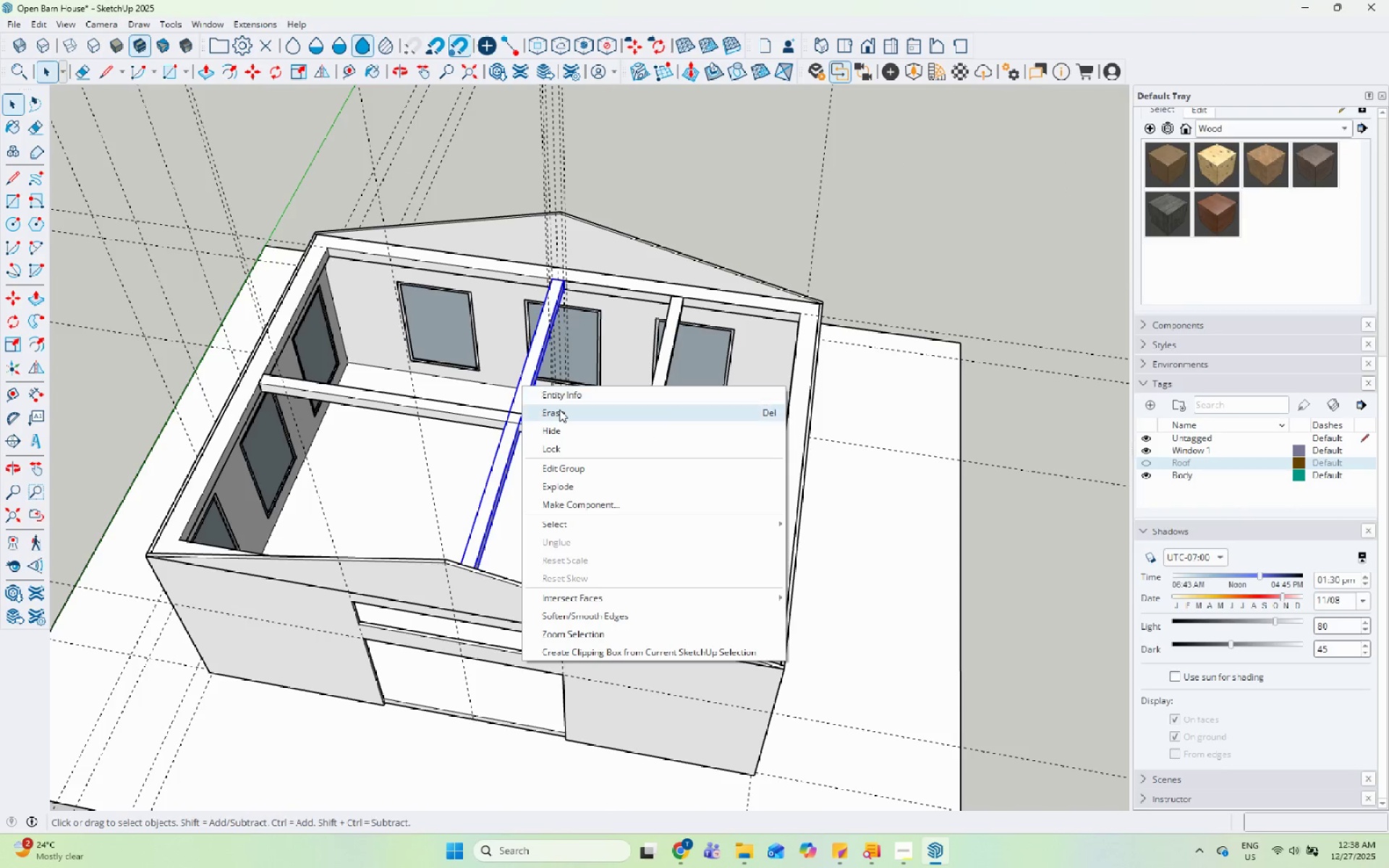 
left_click([559, 409])
 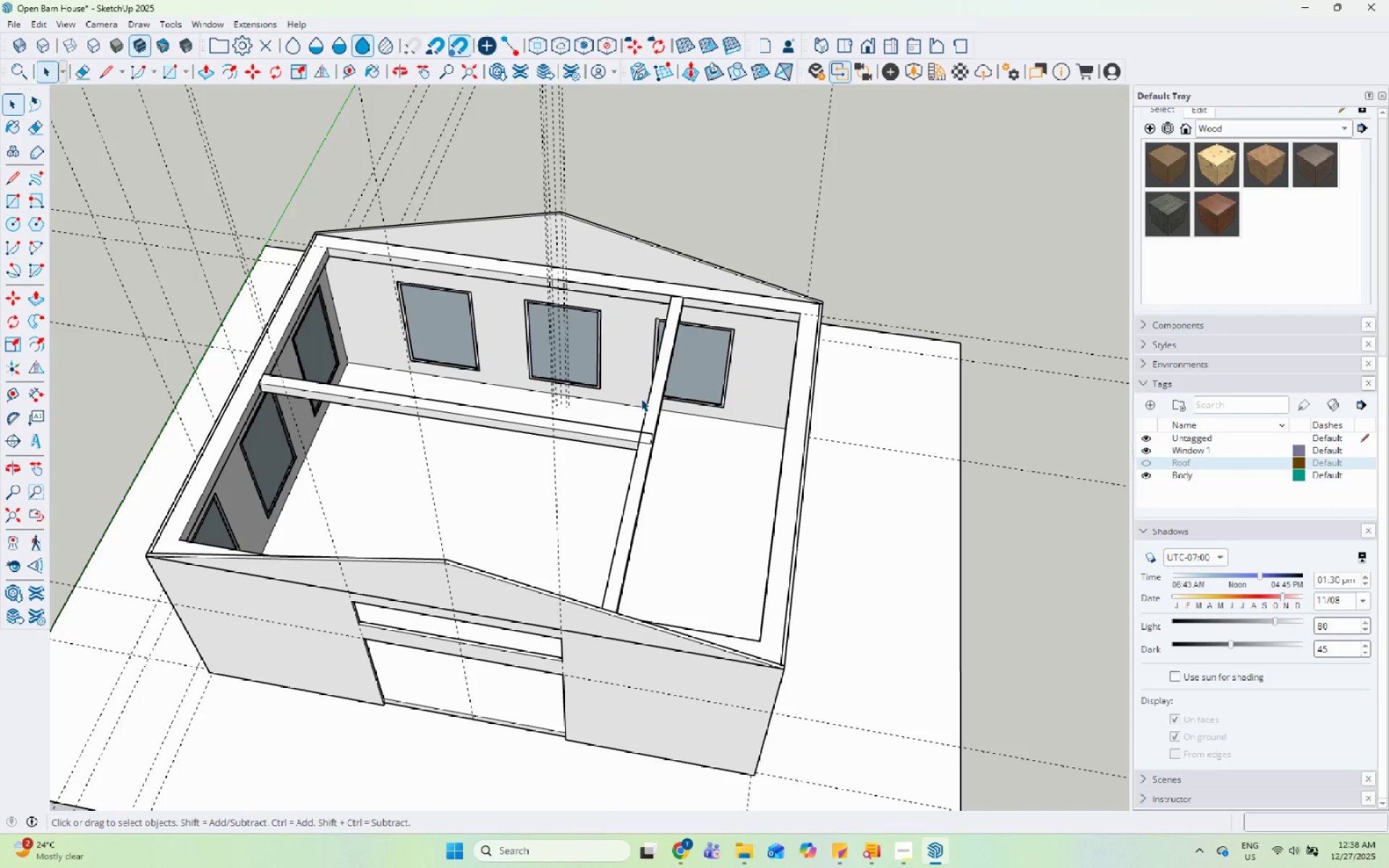 
left_click([655, 386])
 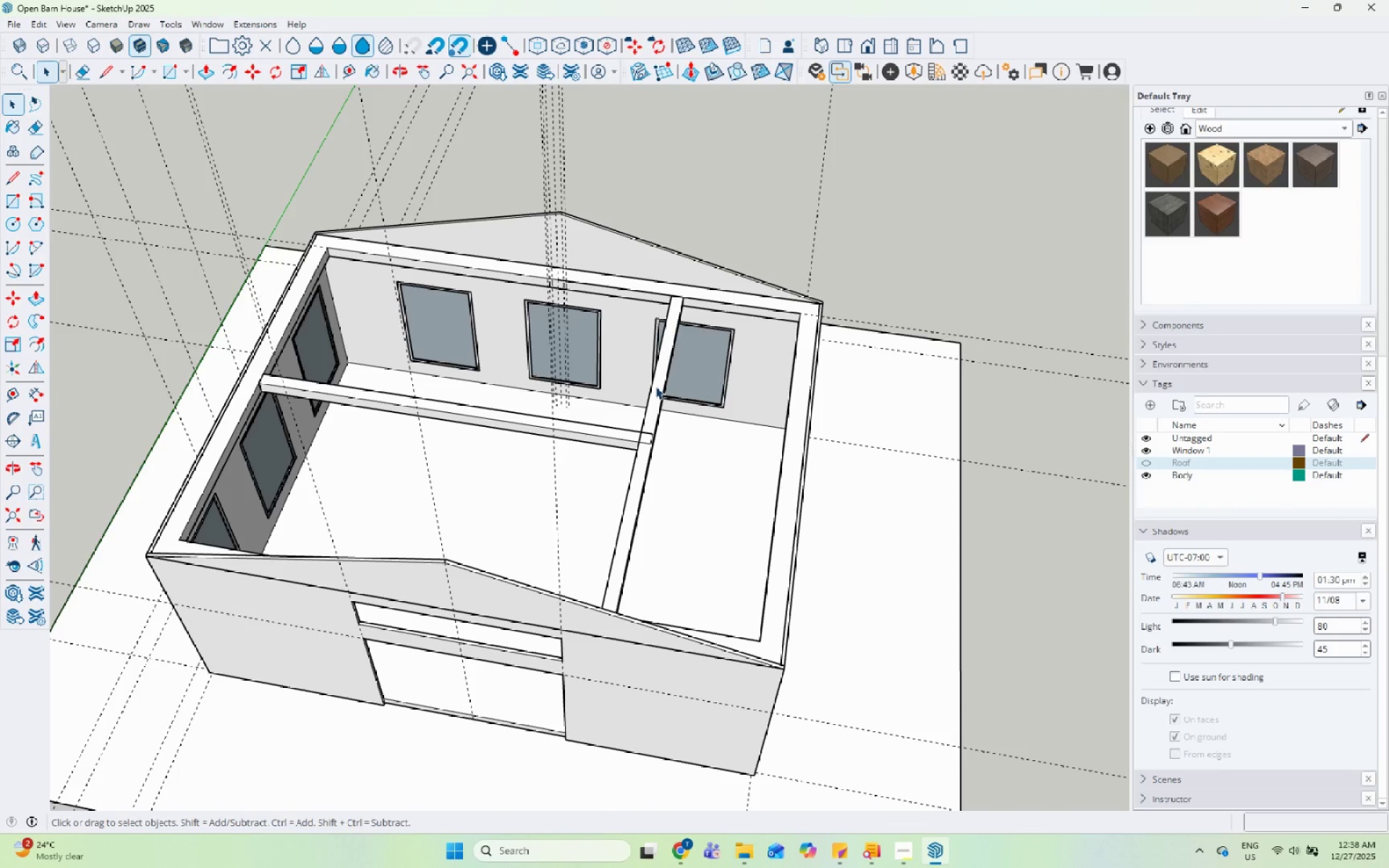 
right_click([655, 386])
 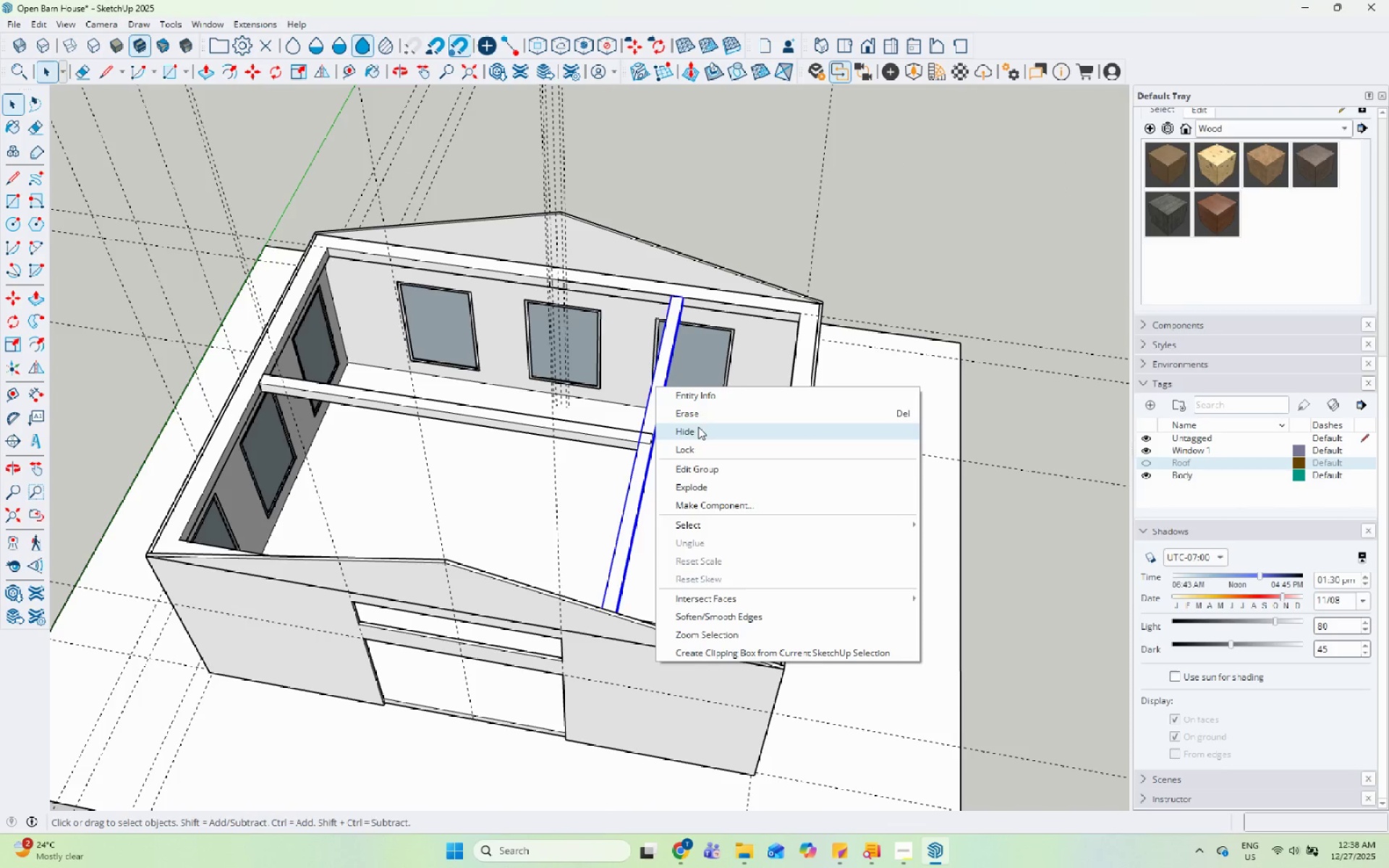 
left_click([702, 416])
 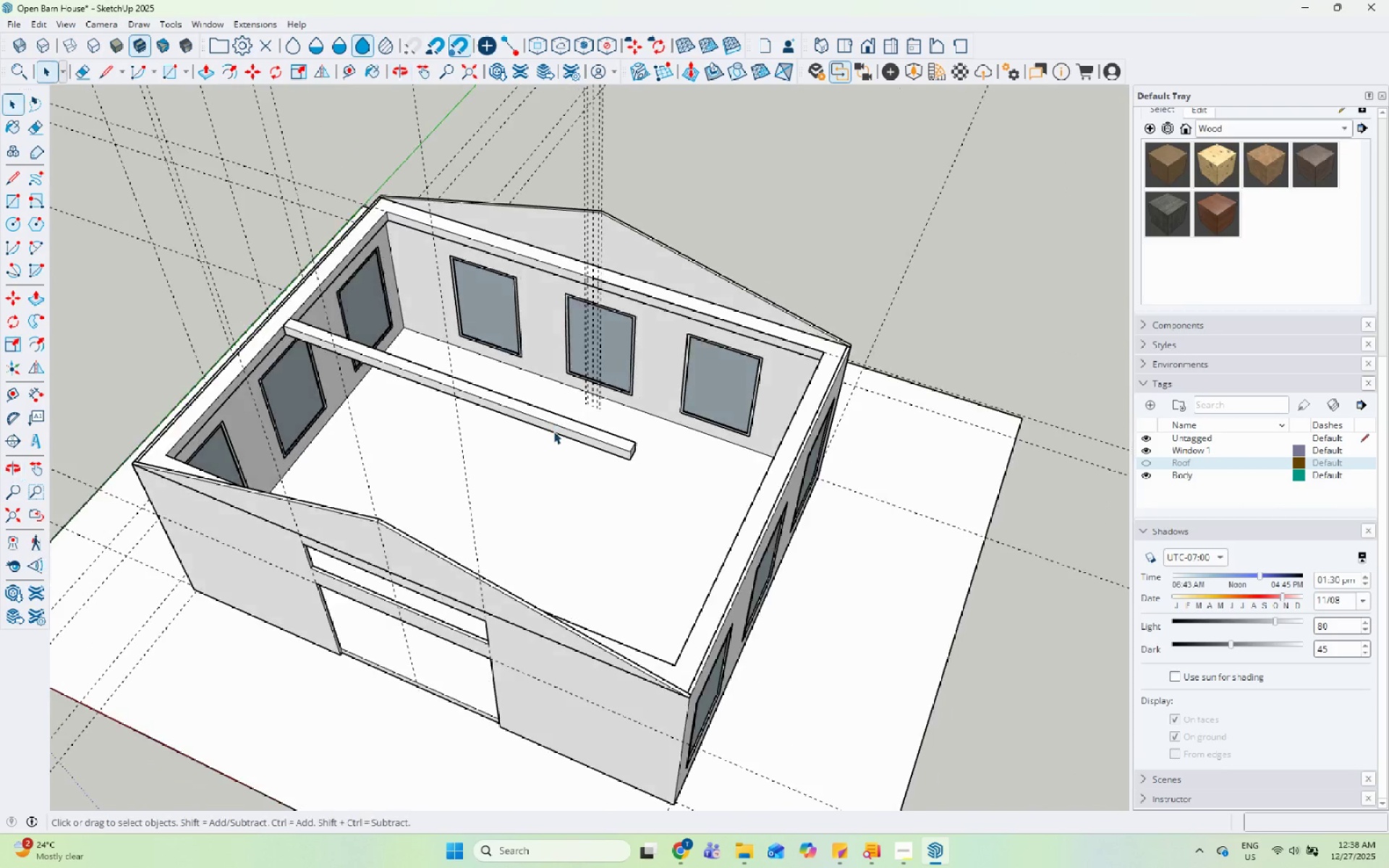 
left_click([564, 430])
 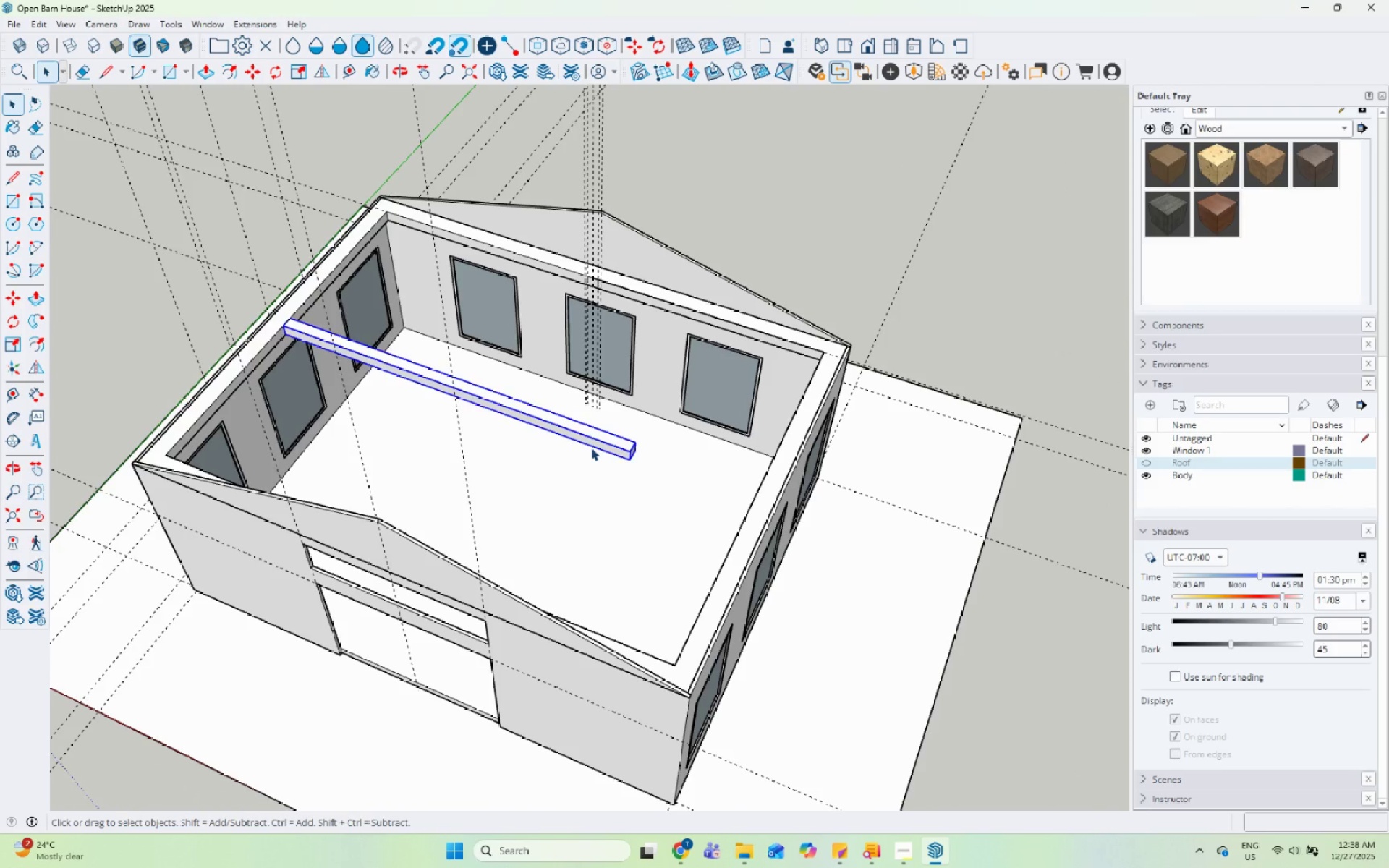 
key(S)
 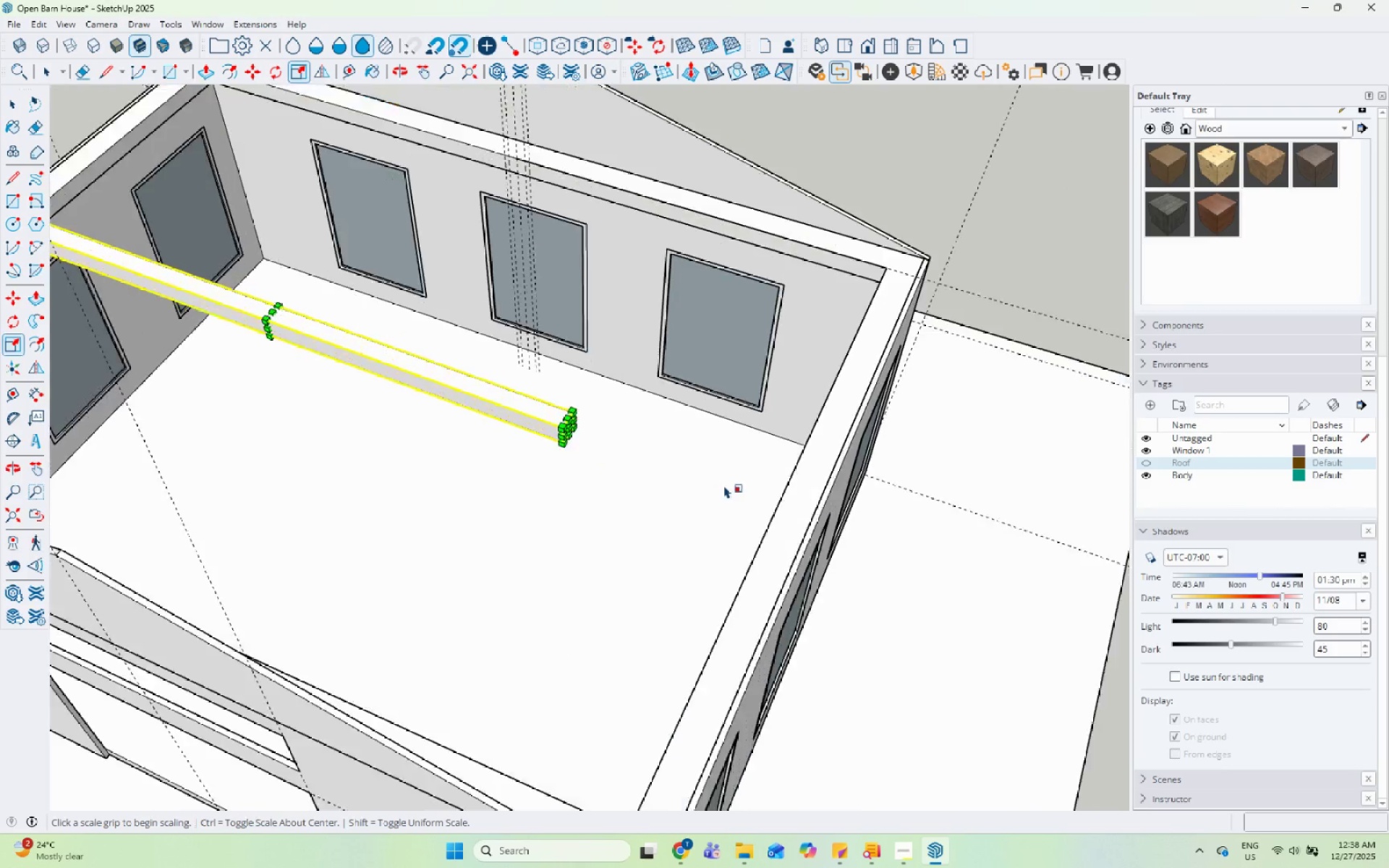 
scroll: coordinate [594, 454], scroll_direction: up, amount: 8.0
 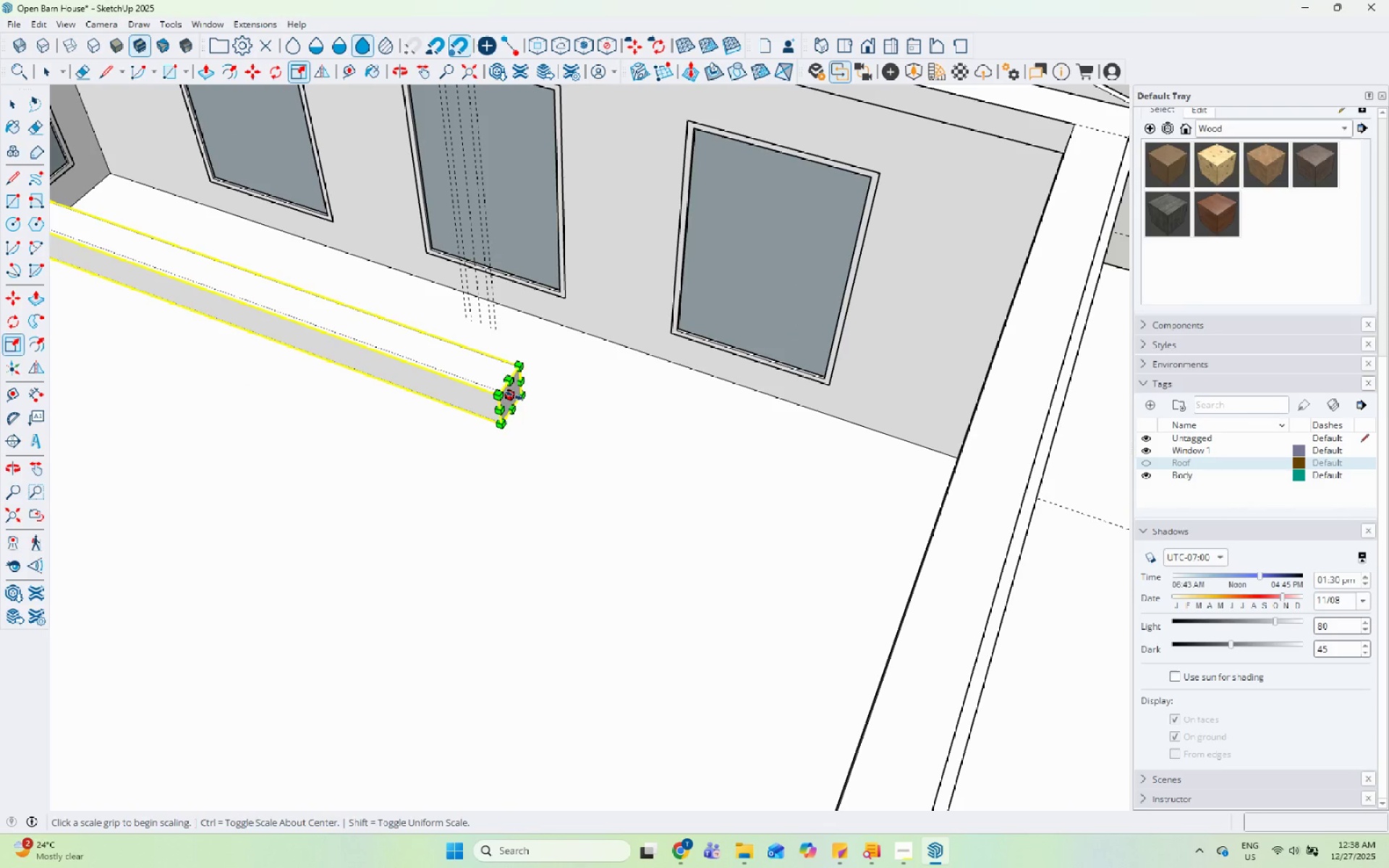 
scroll: coordinate [739, 501], scroll_direction: down, amount: 4.0
 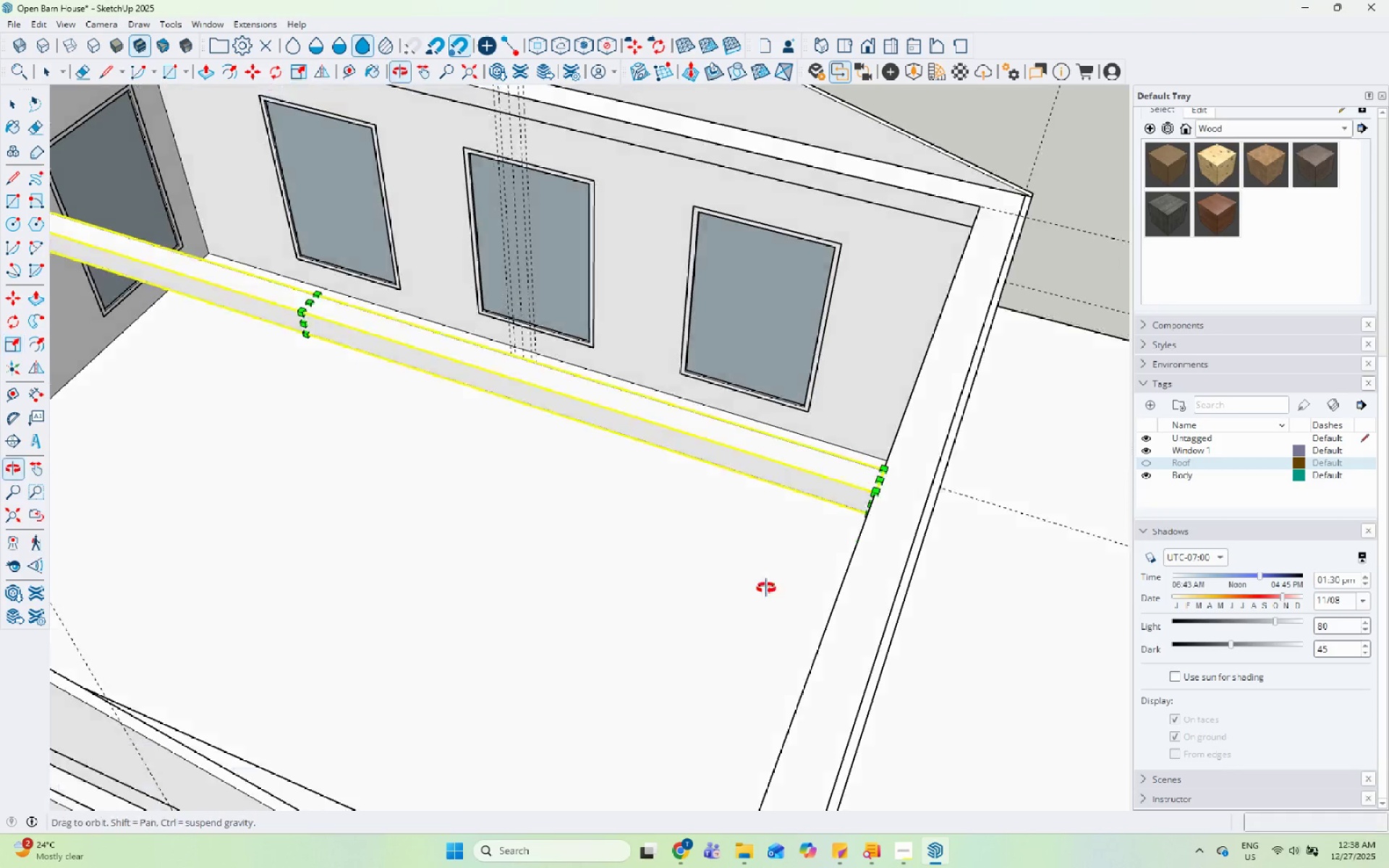 
scroll: coordinate [506, 205], scroll_direction: up, amount: 6.0
 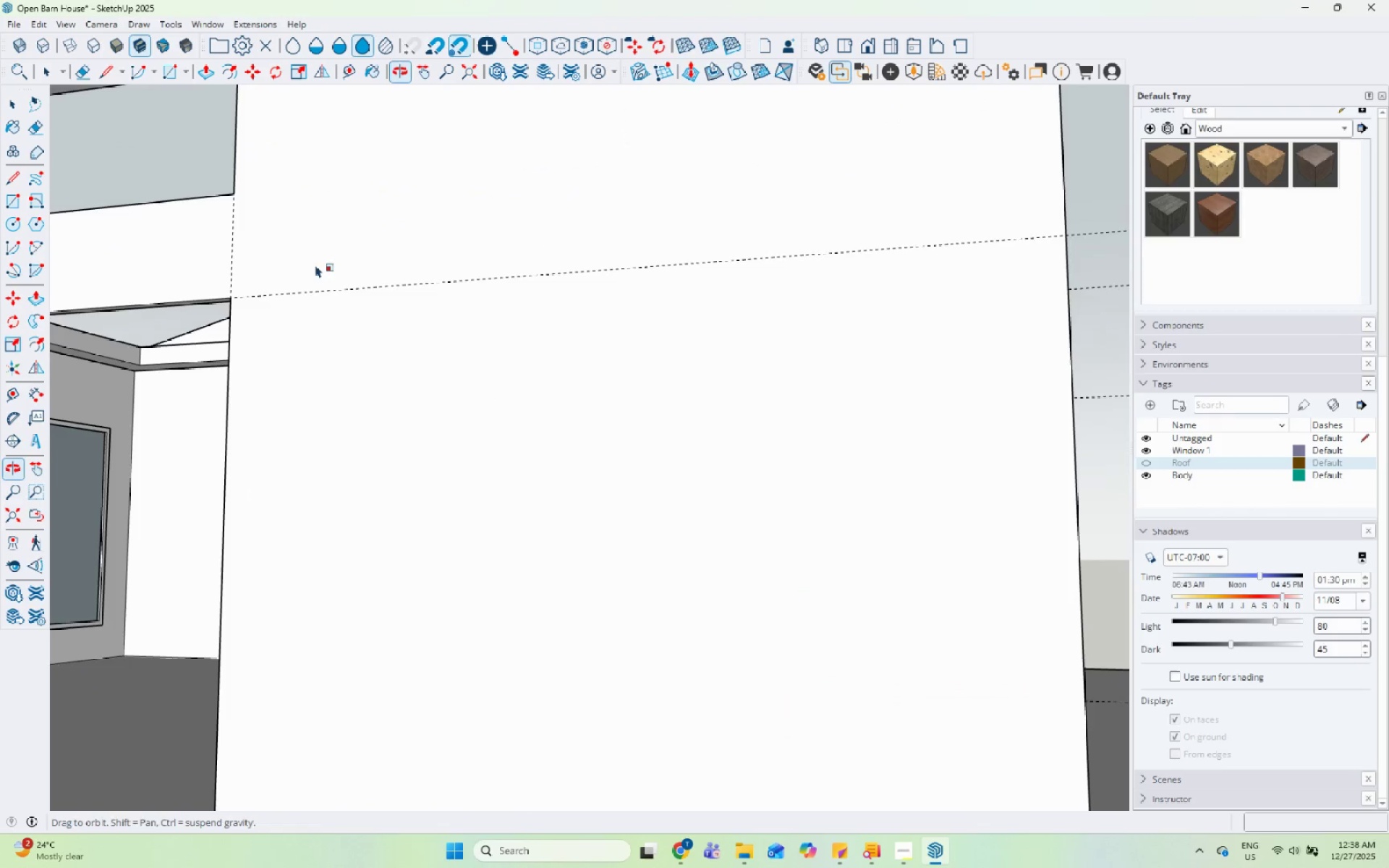 
key(Space)
 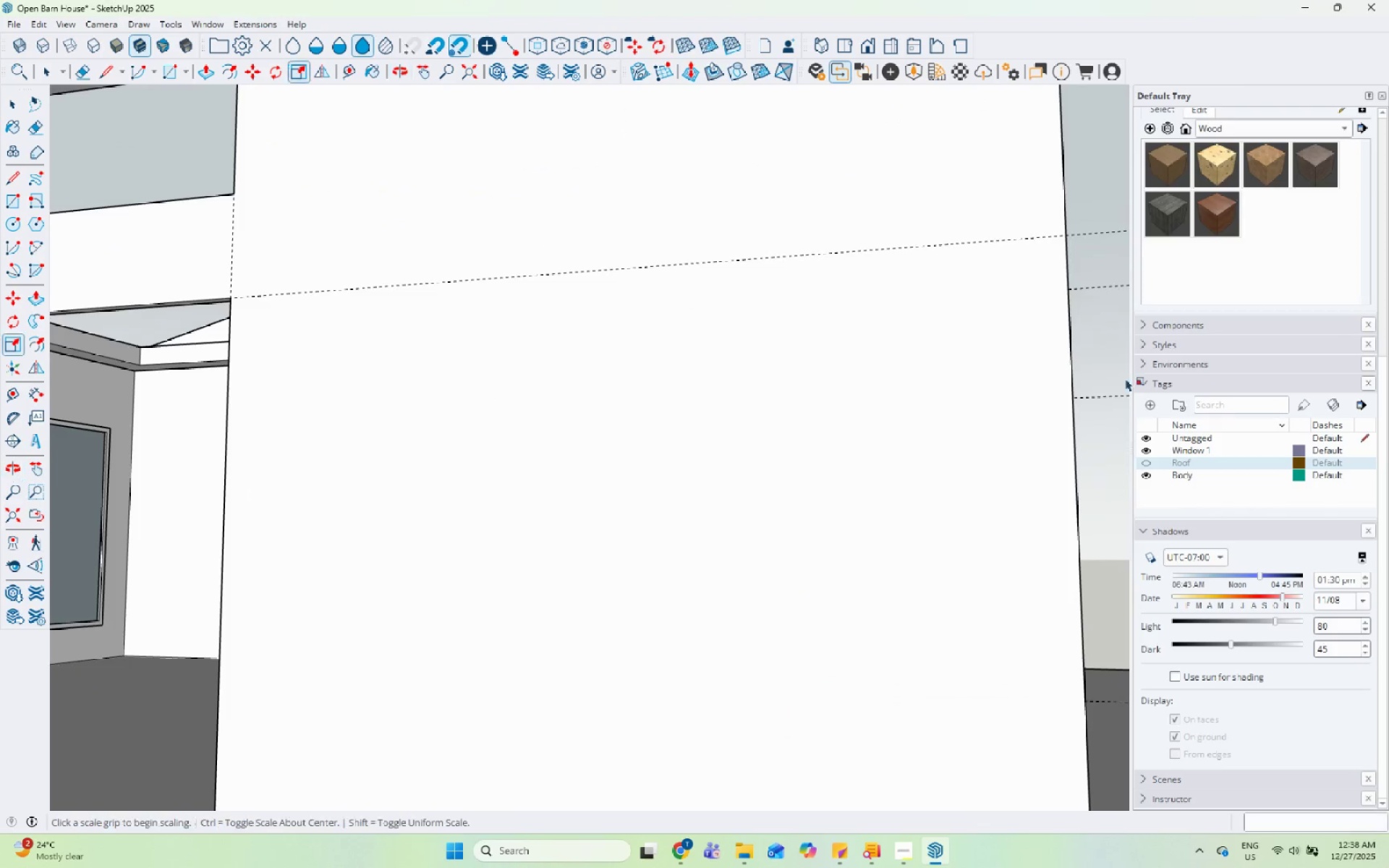 
scroll: coordinate [591, 557], scroll_direction: down, amount: 15.0
 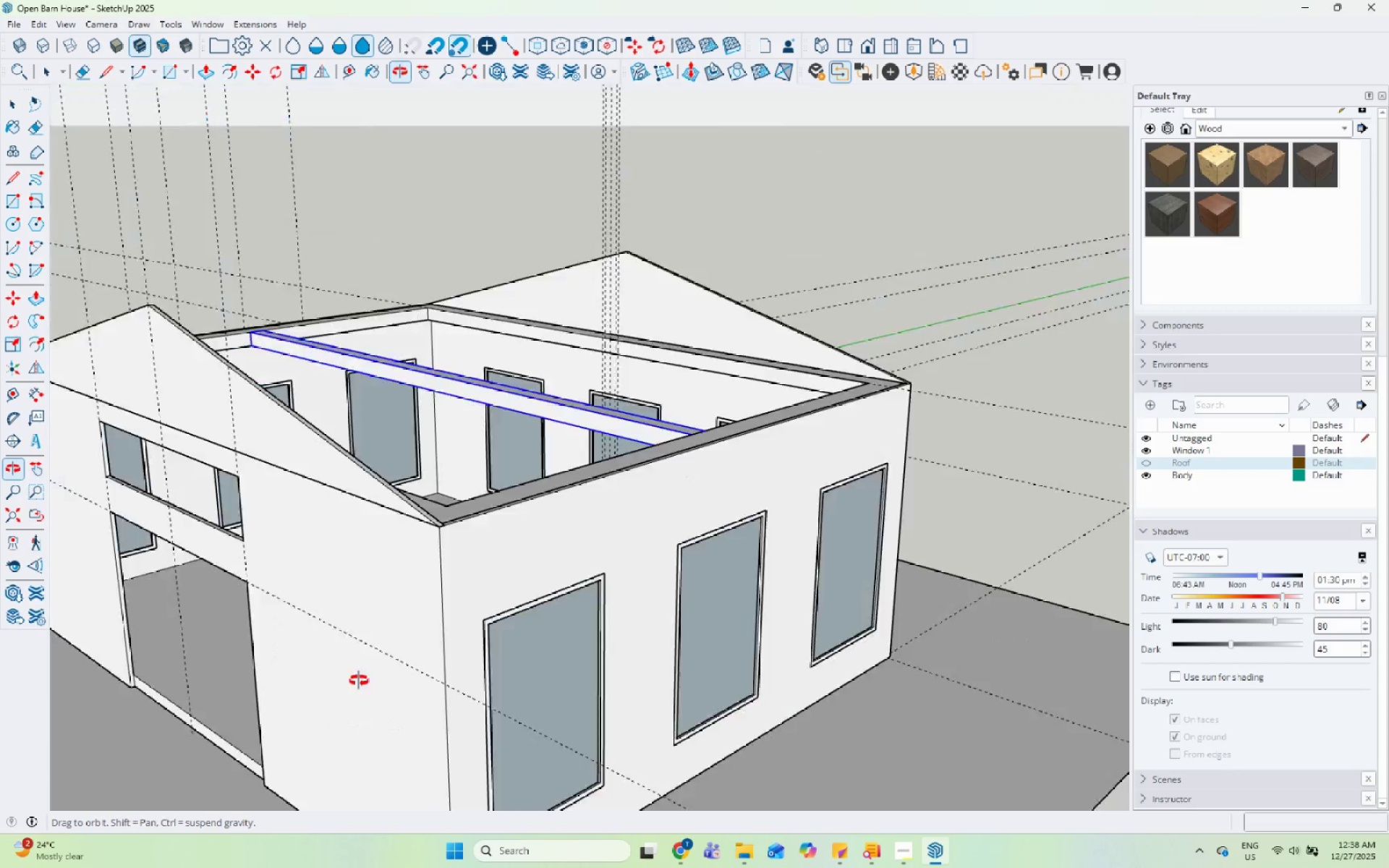 
key(Space)
 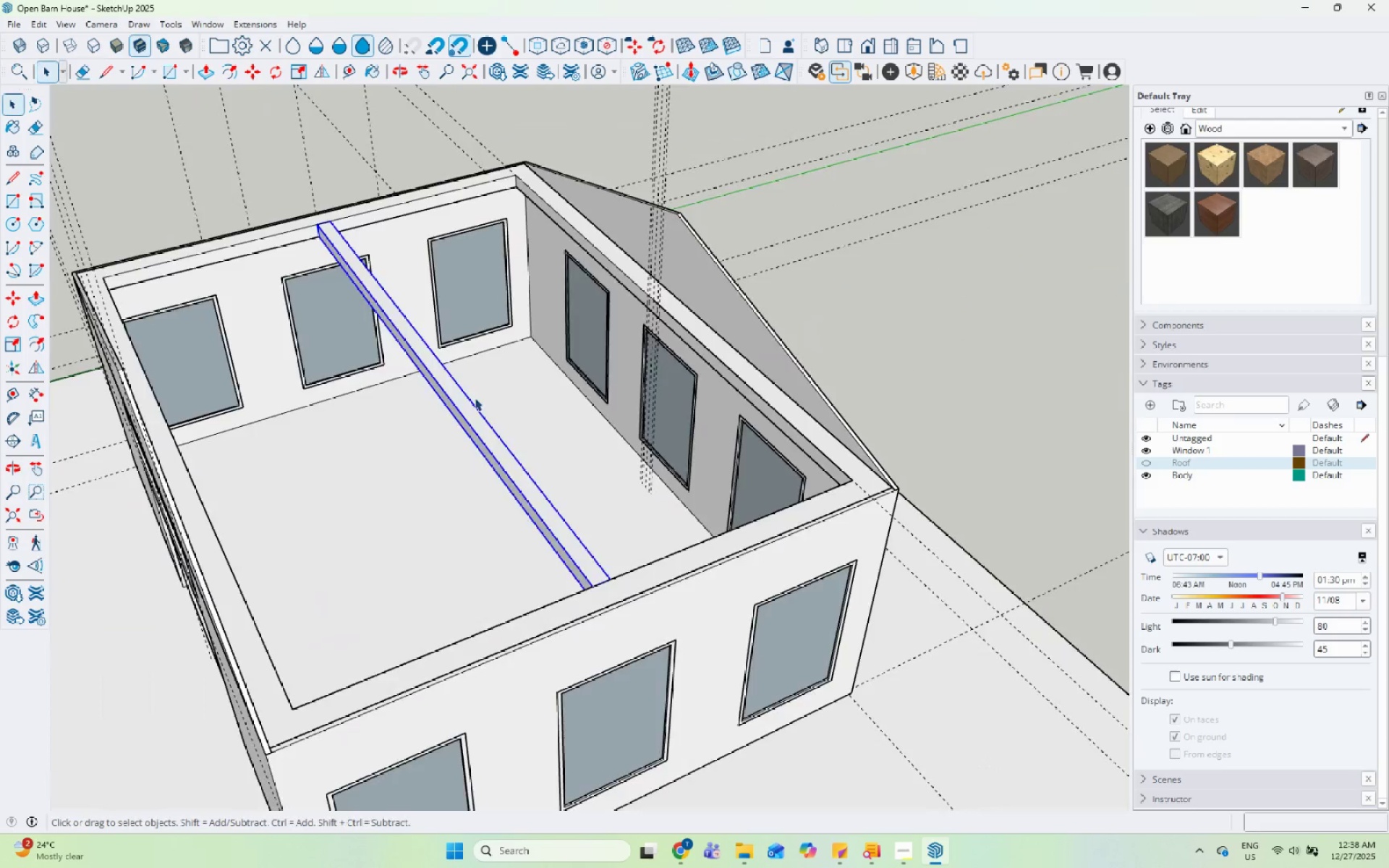 
scroll: coordinate [532, 284], scroll_direction: down, amount: 4.0
 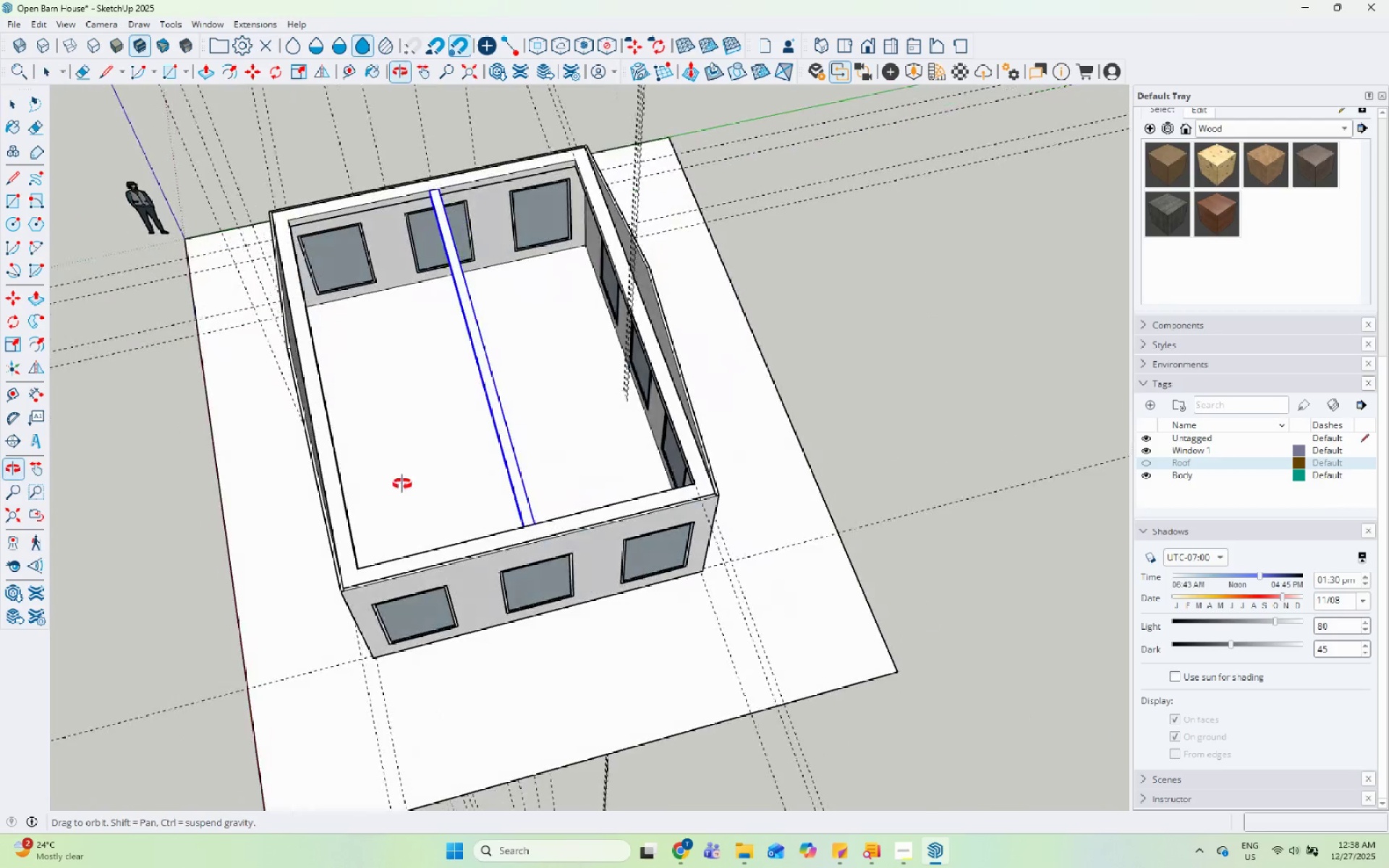 
scroll: coordinate [311, 273], scroll_direction: up, amount: 11.0
 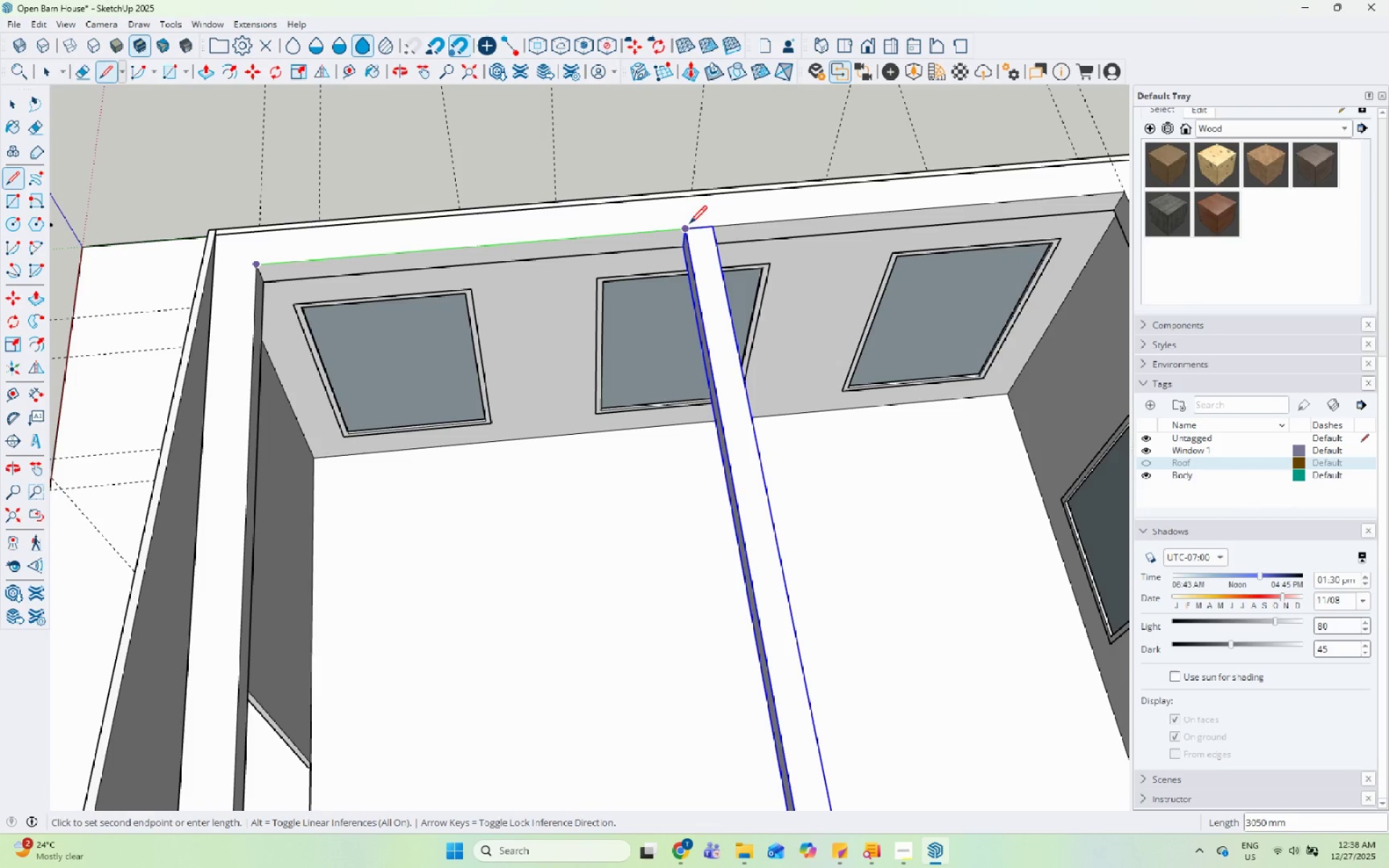 
left_click([700, 226])
 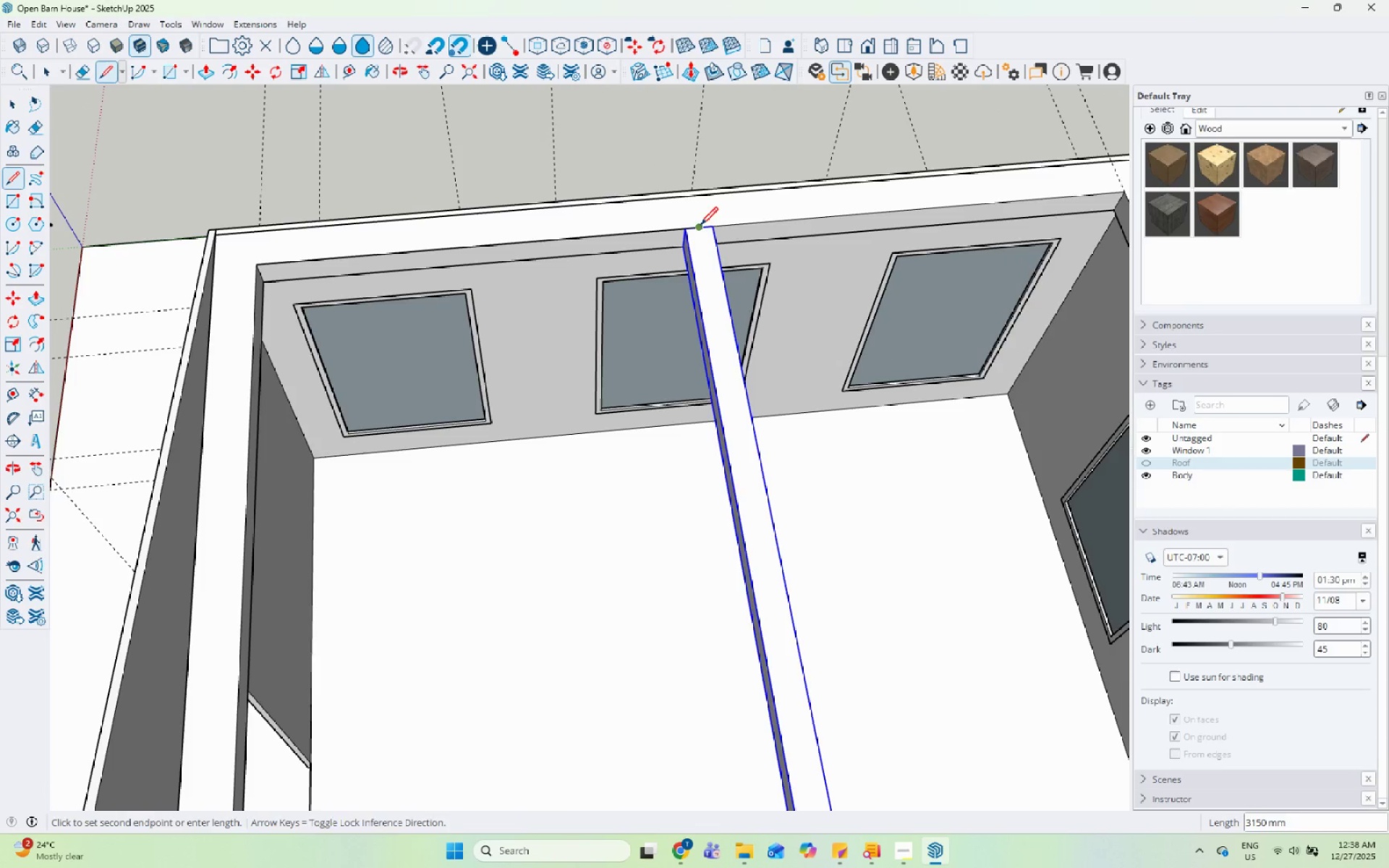 
key(Space)
 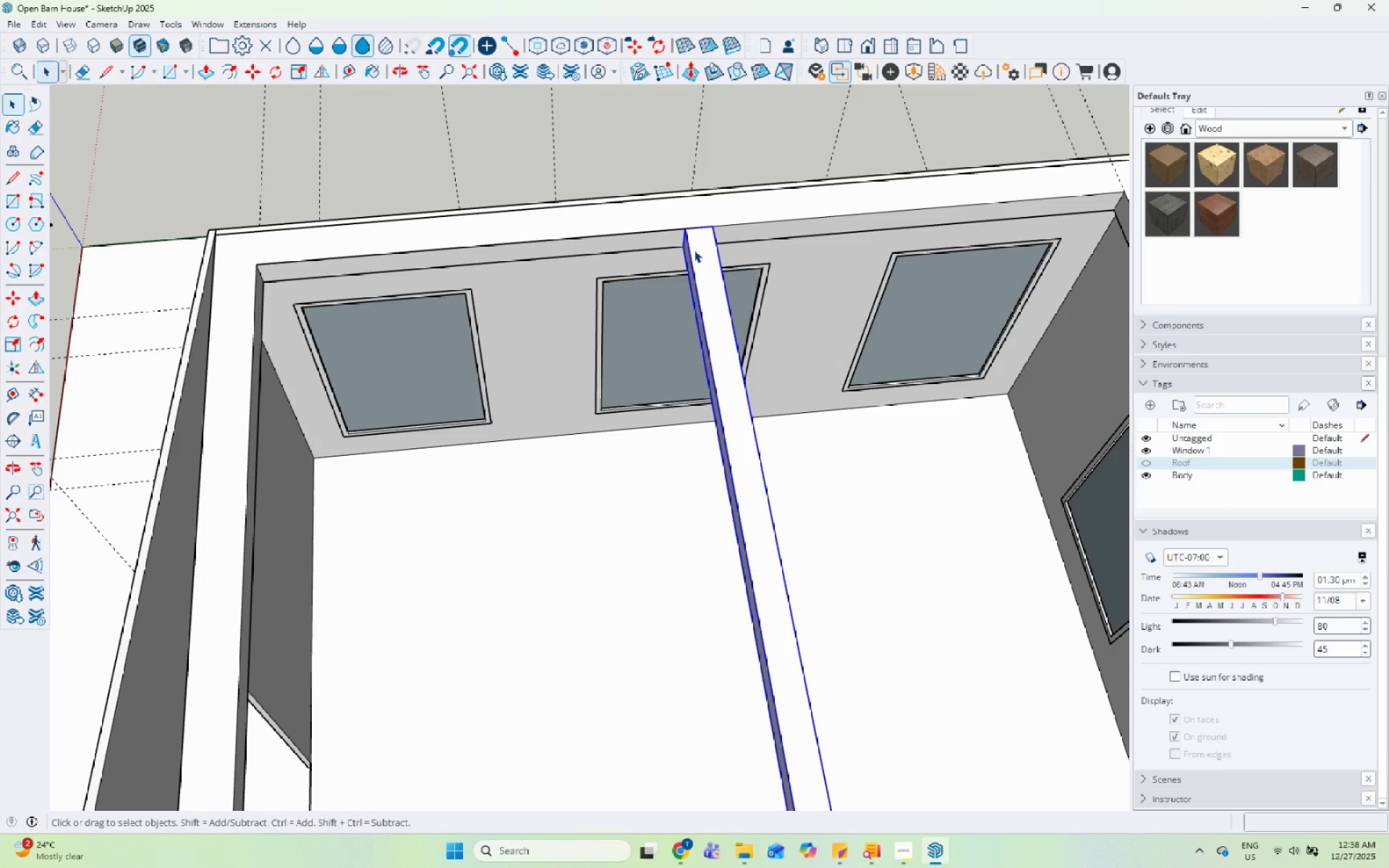 
key(M)
 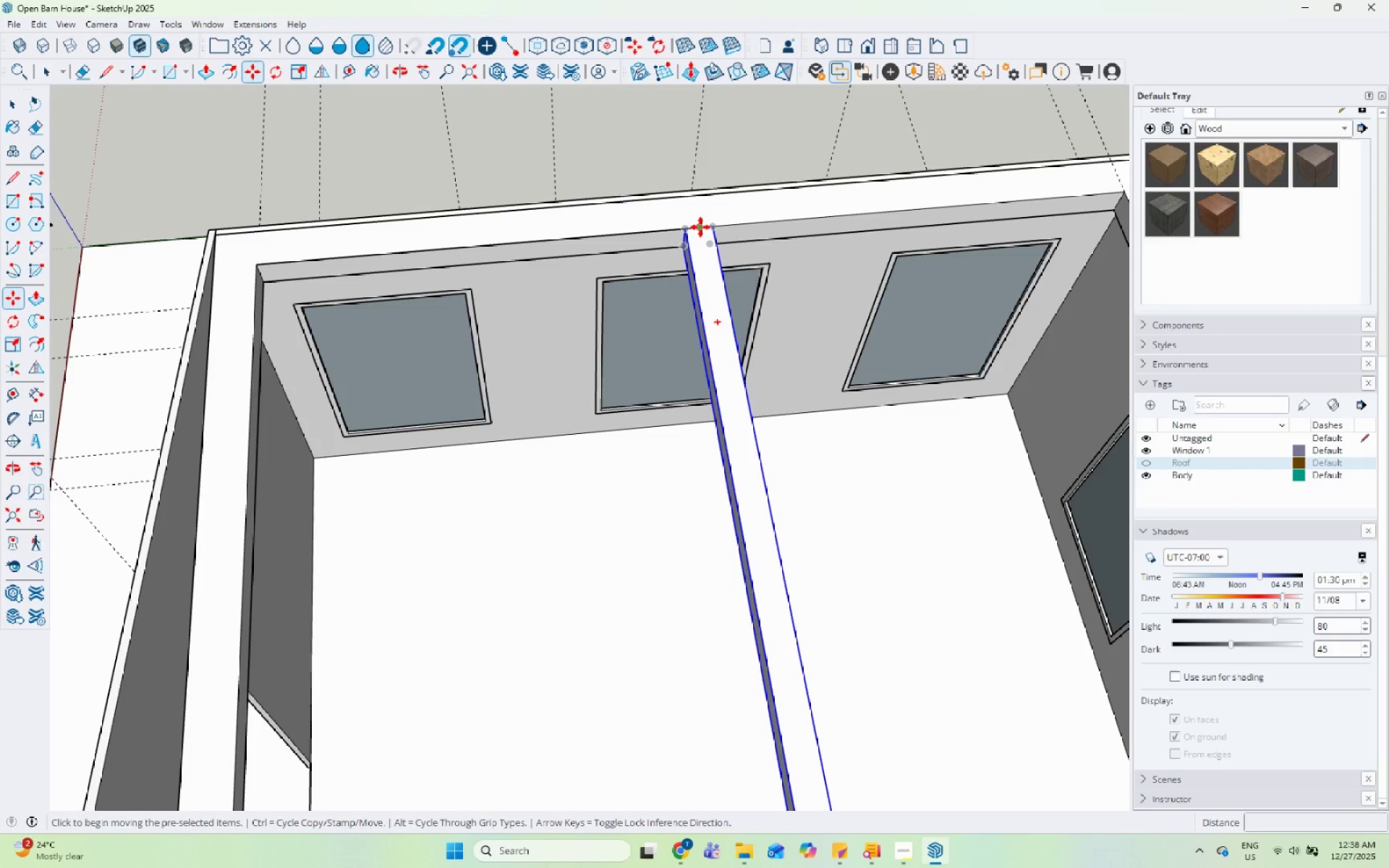 
left_click([700, 227])
 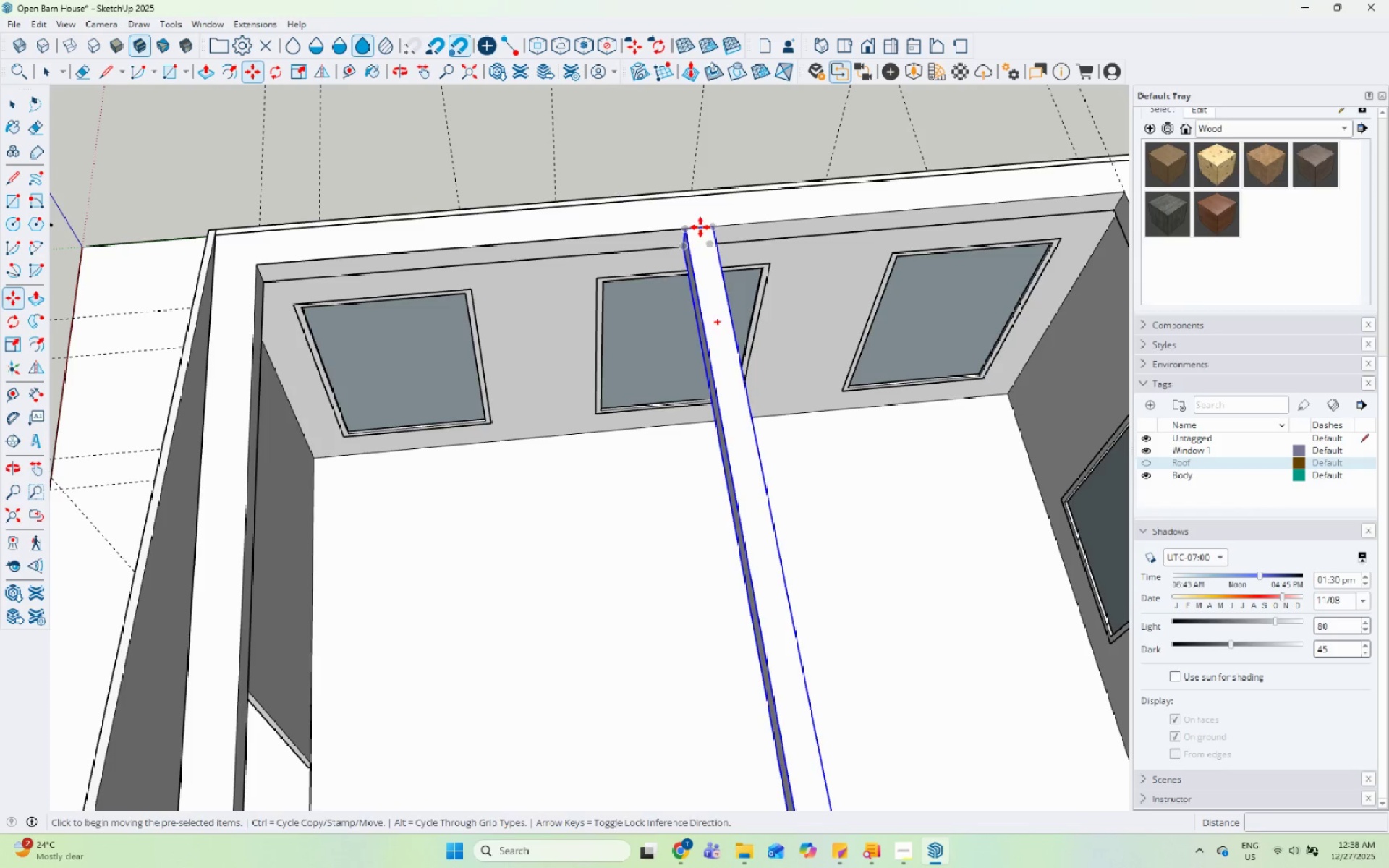 
key(Control+ControlLeft)
 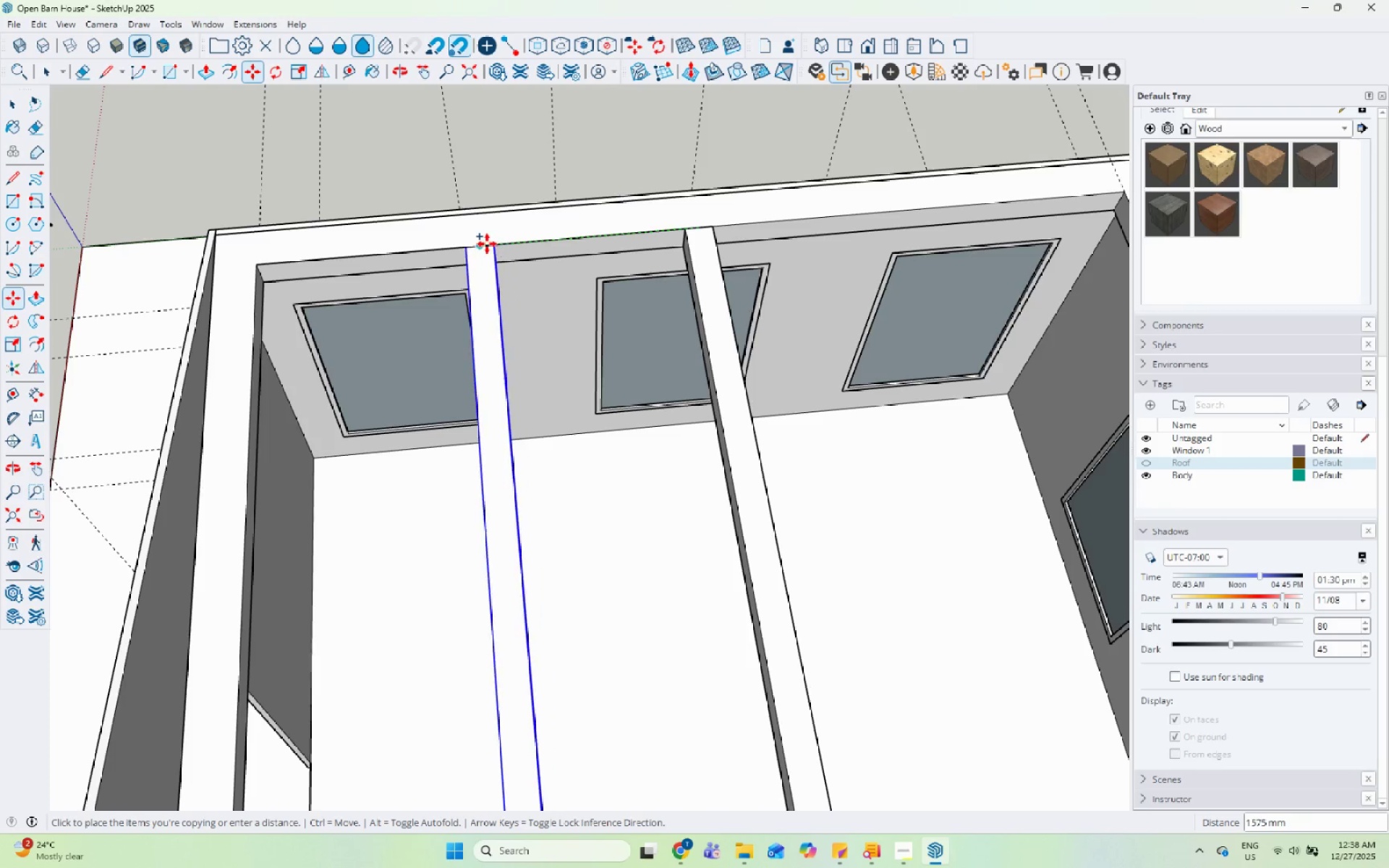 
left_click([478, 244])
 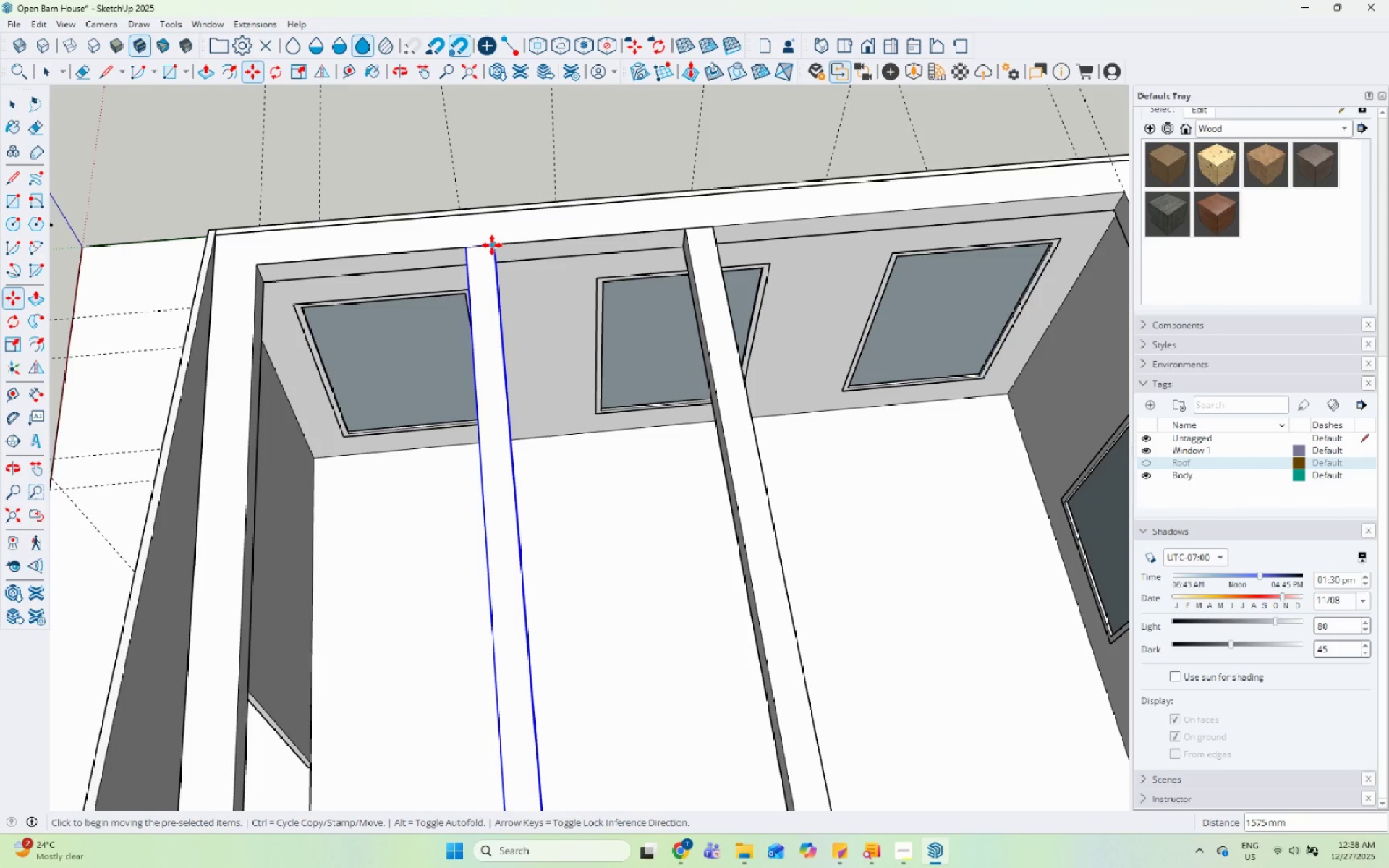 
key(Space)
 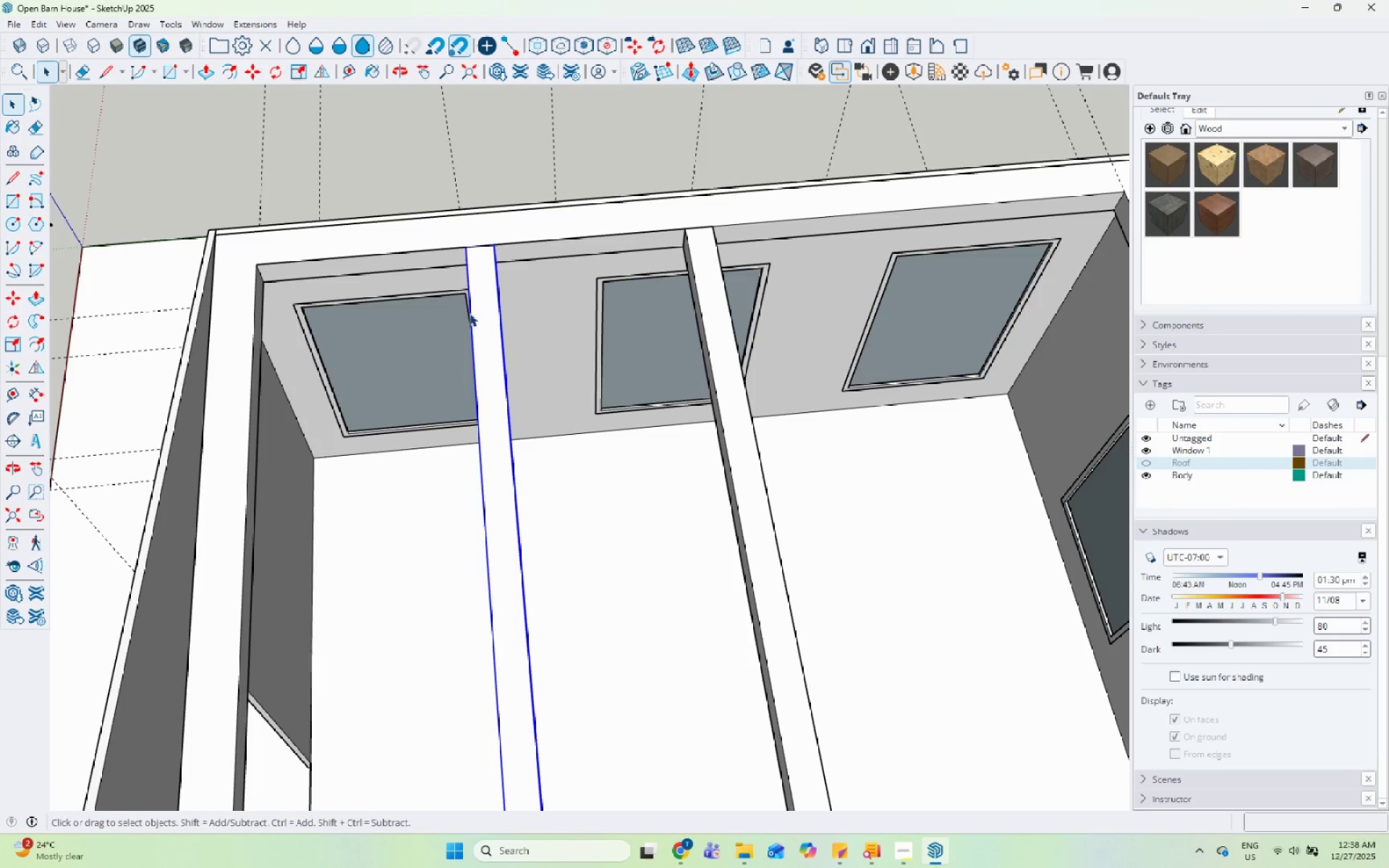 
left_click([484, 303])
 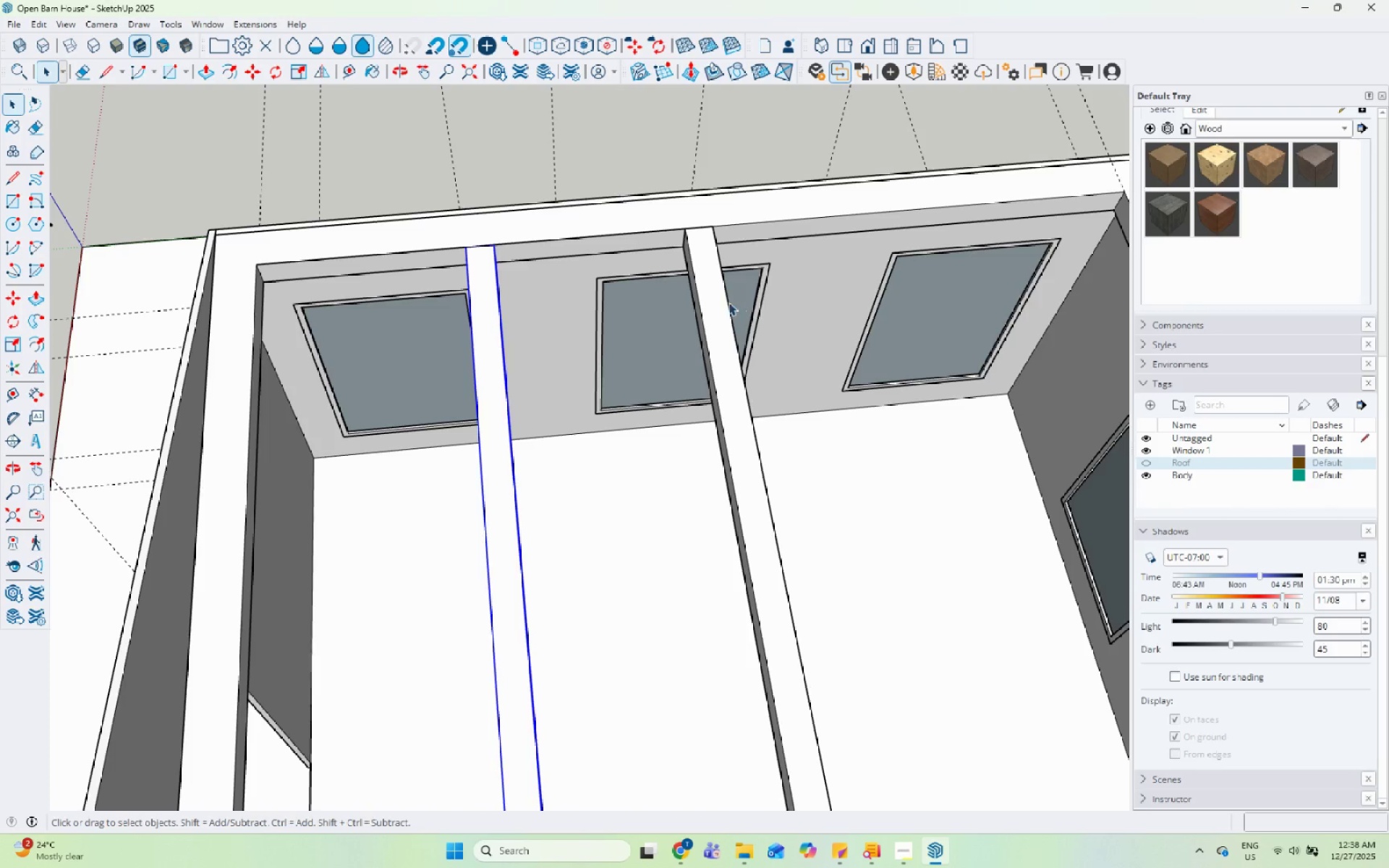 
left_click([725, 302])
 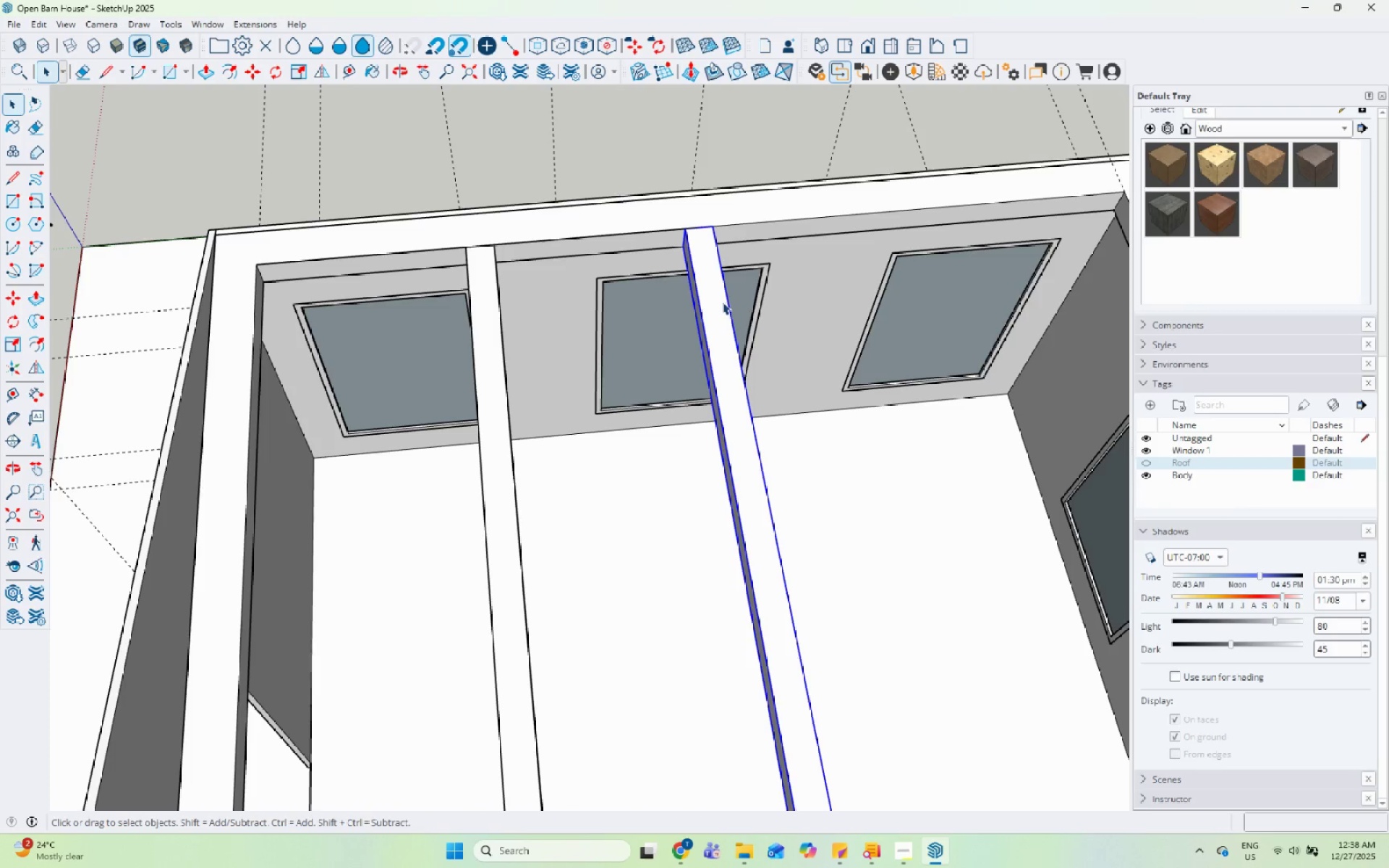 
key(M)
 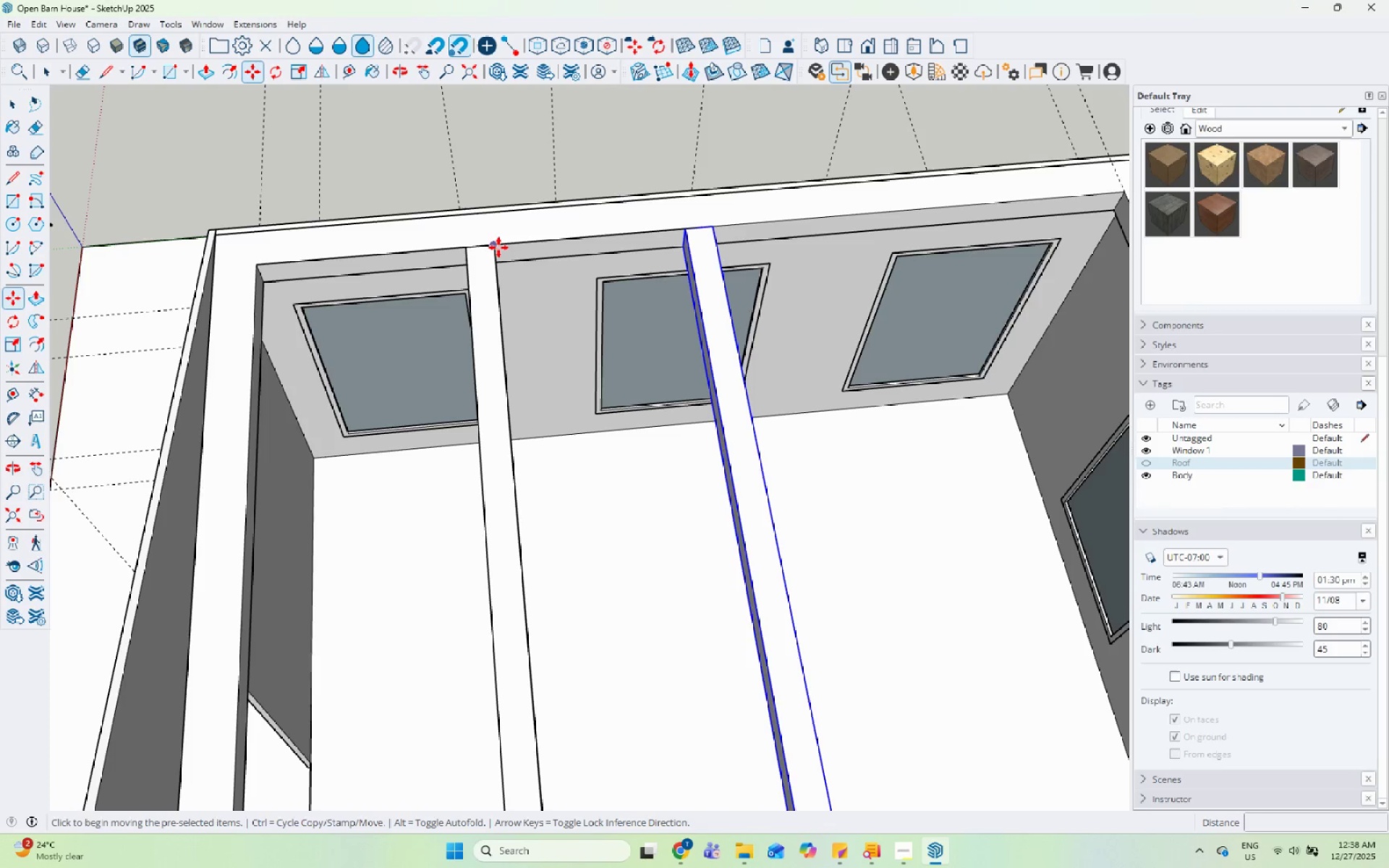 
key(Control+ControlLeft)
 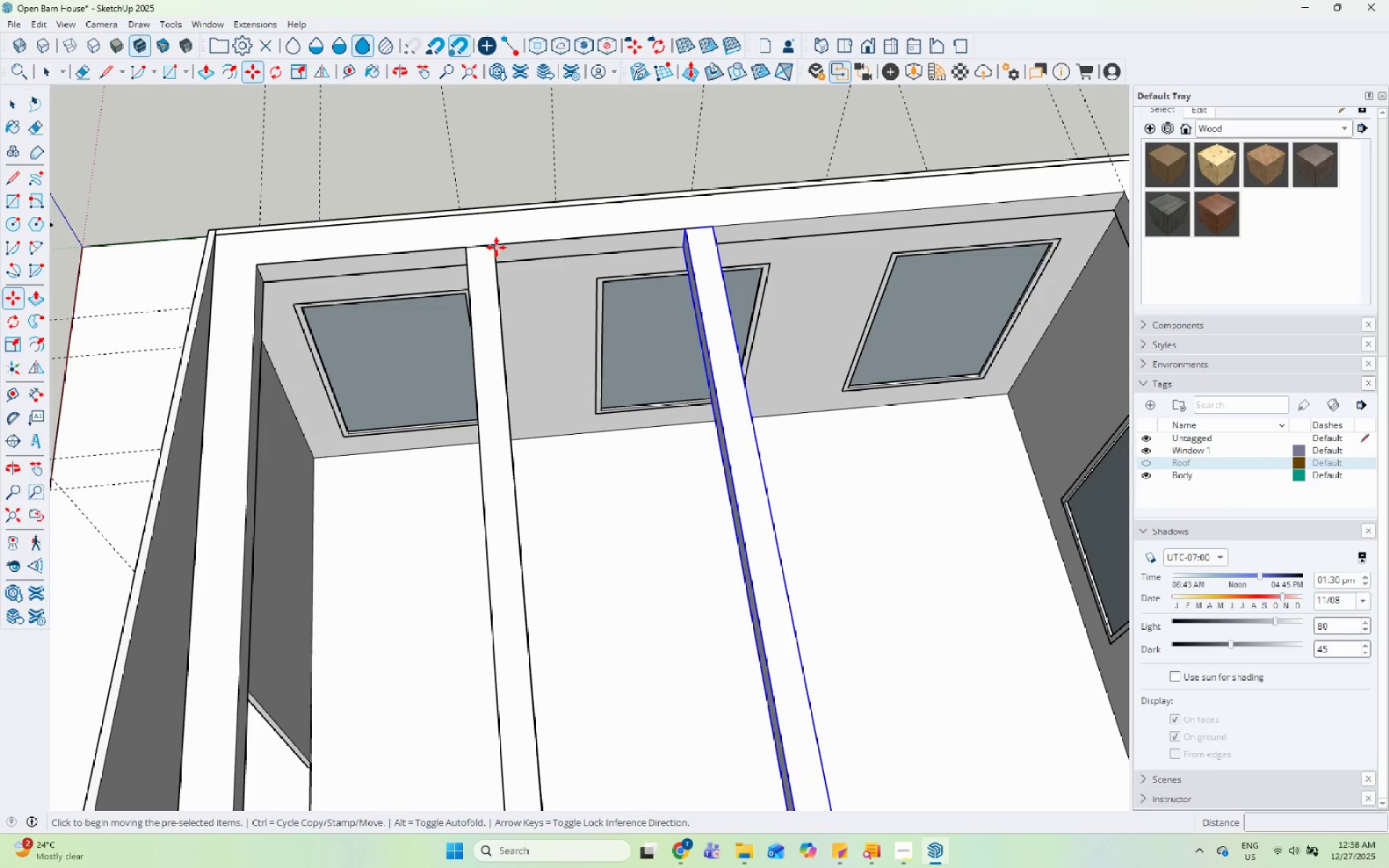 
left_click([496, 247])
 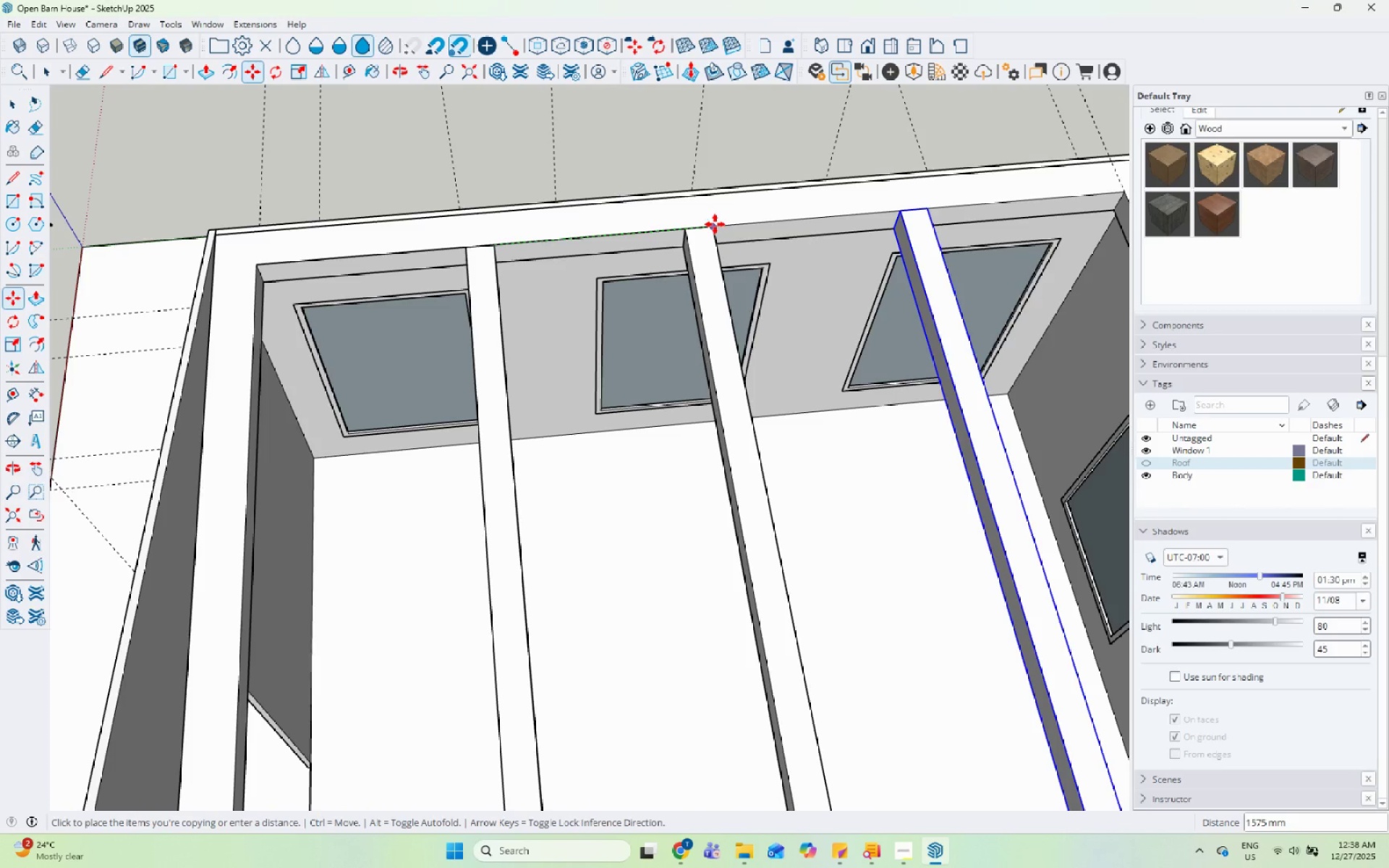 
scroll: coordinate [474, 344], scroll_direction: down, amount: 12.0
 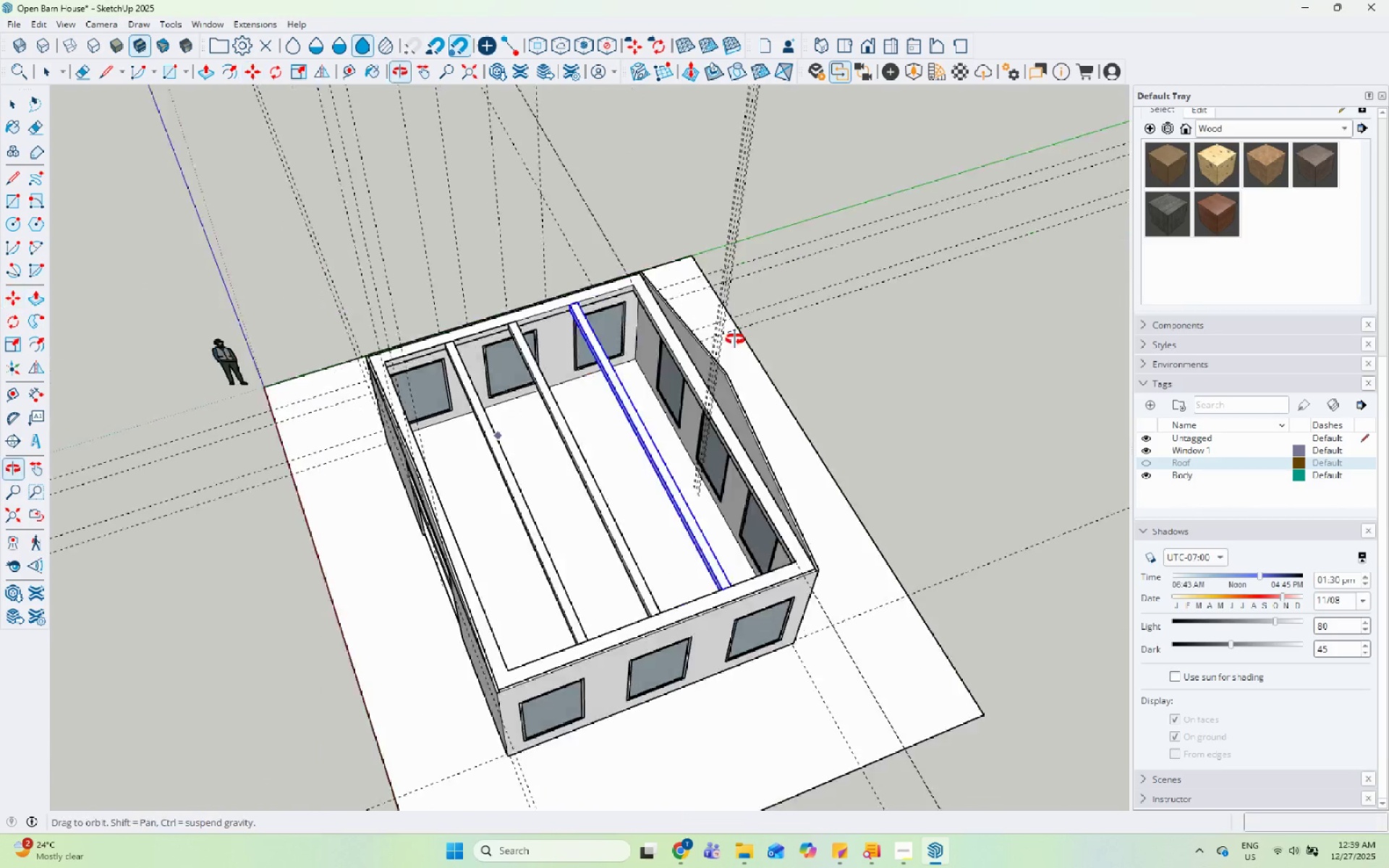 
key(Space)
 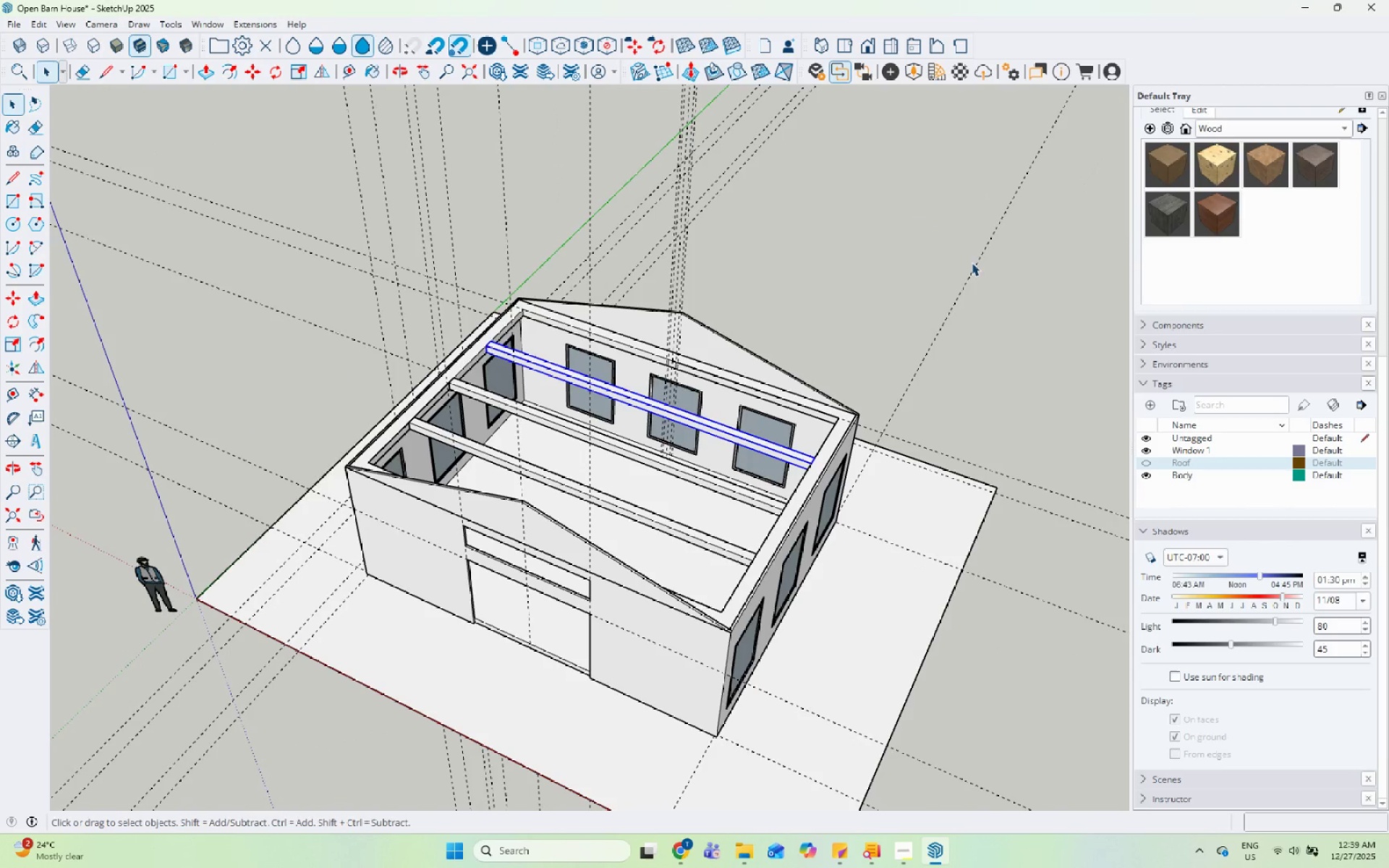 
left_click([972, 262])
 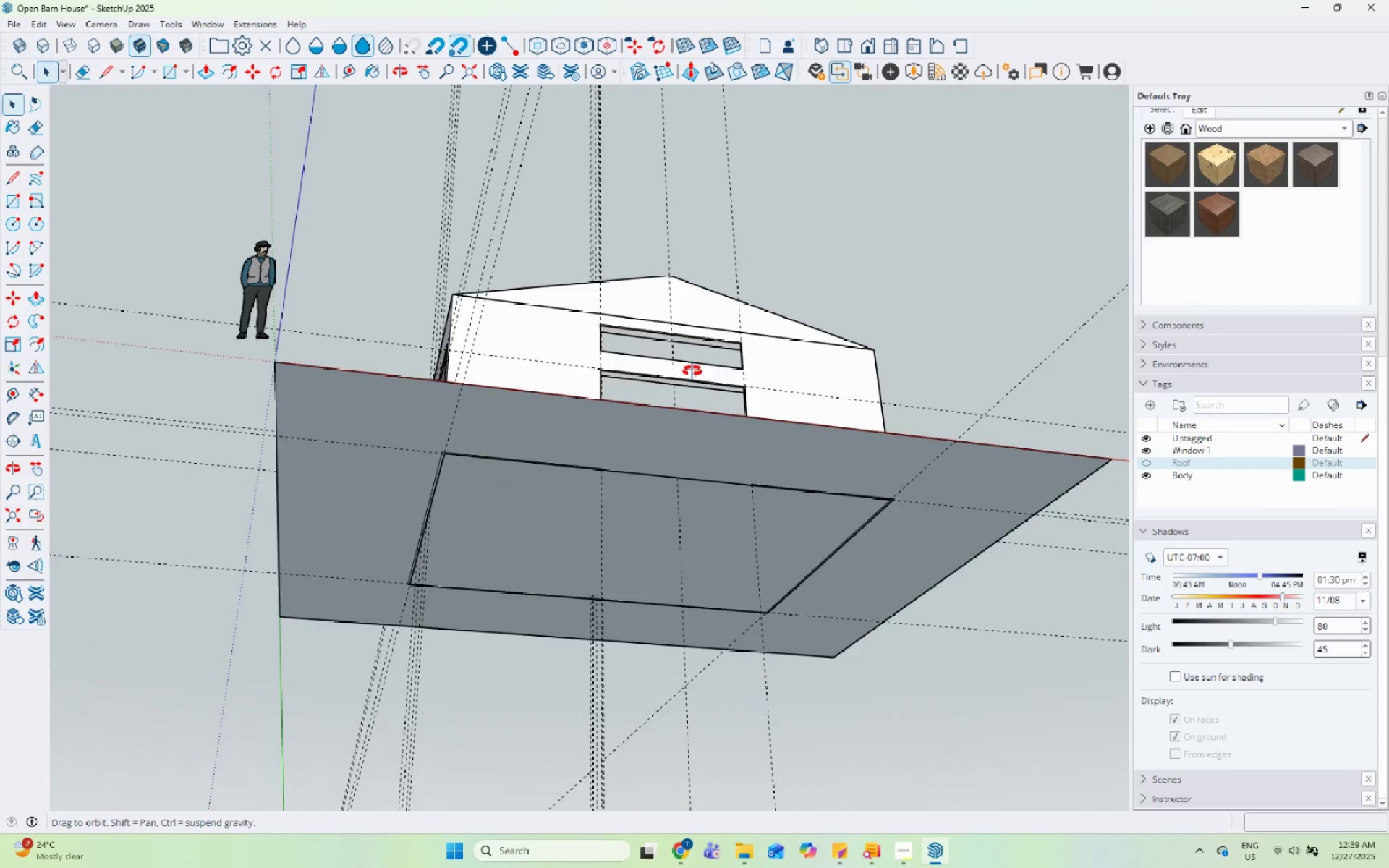 
scroll: coordinate [560, 430], scroll_direction: up, amount: 5.0
 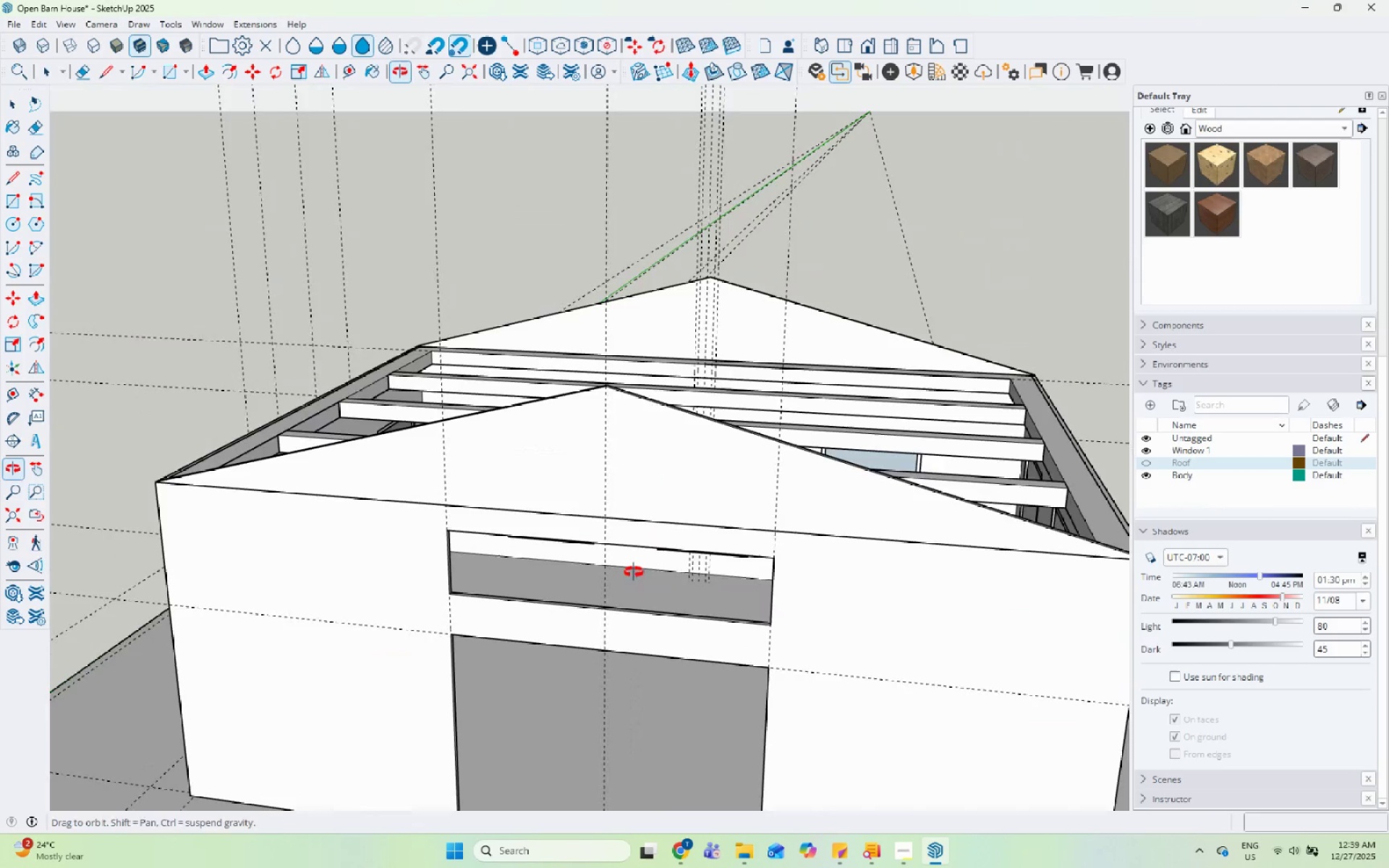 
scroll: coordinate [645, 405], scroll_direction: down, amount: 1.0
 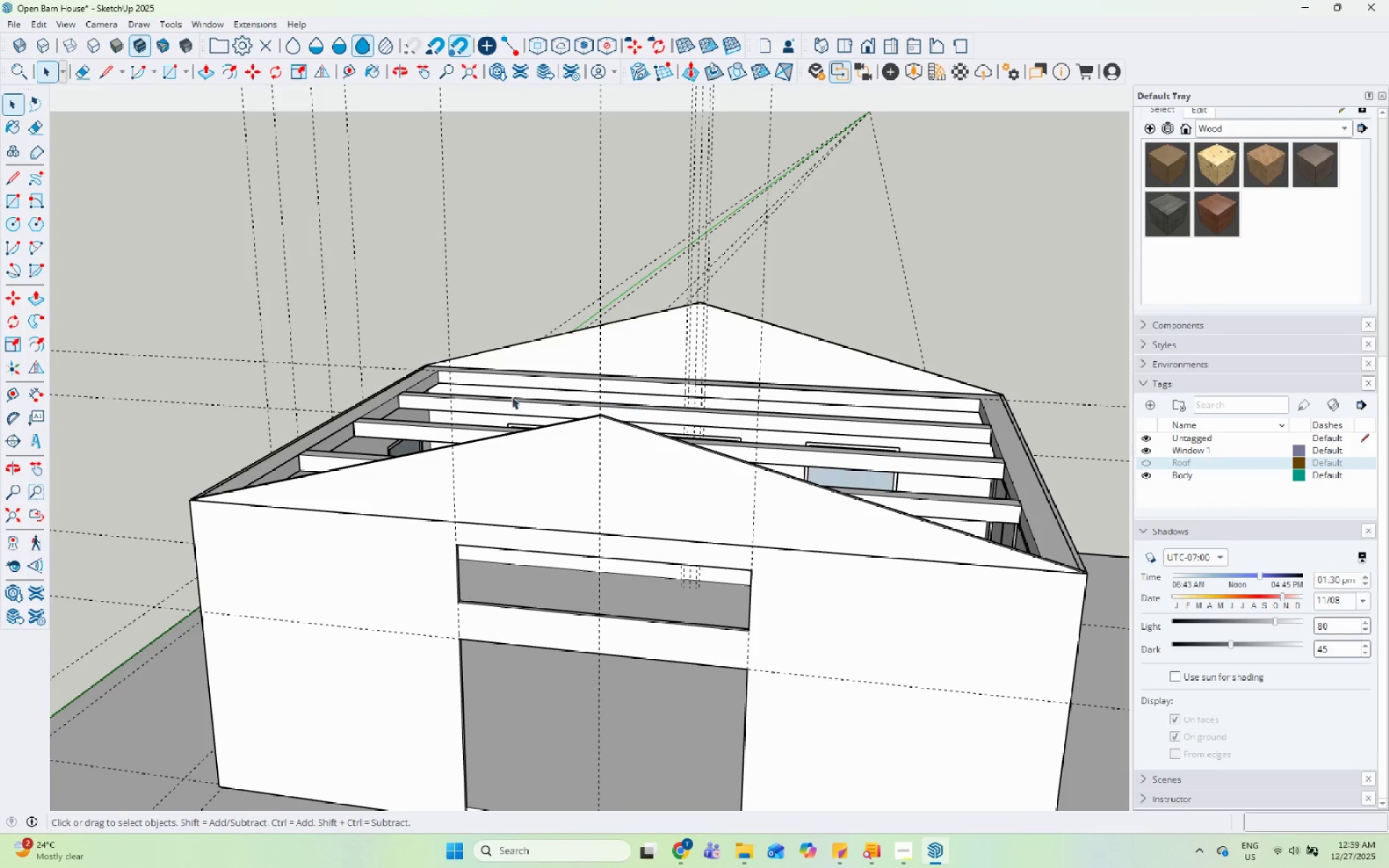 
scroll: coordinate [462, 314], scroll_direction: up, amount: 9.0
 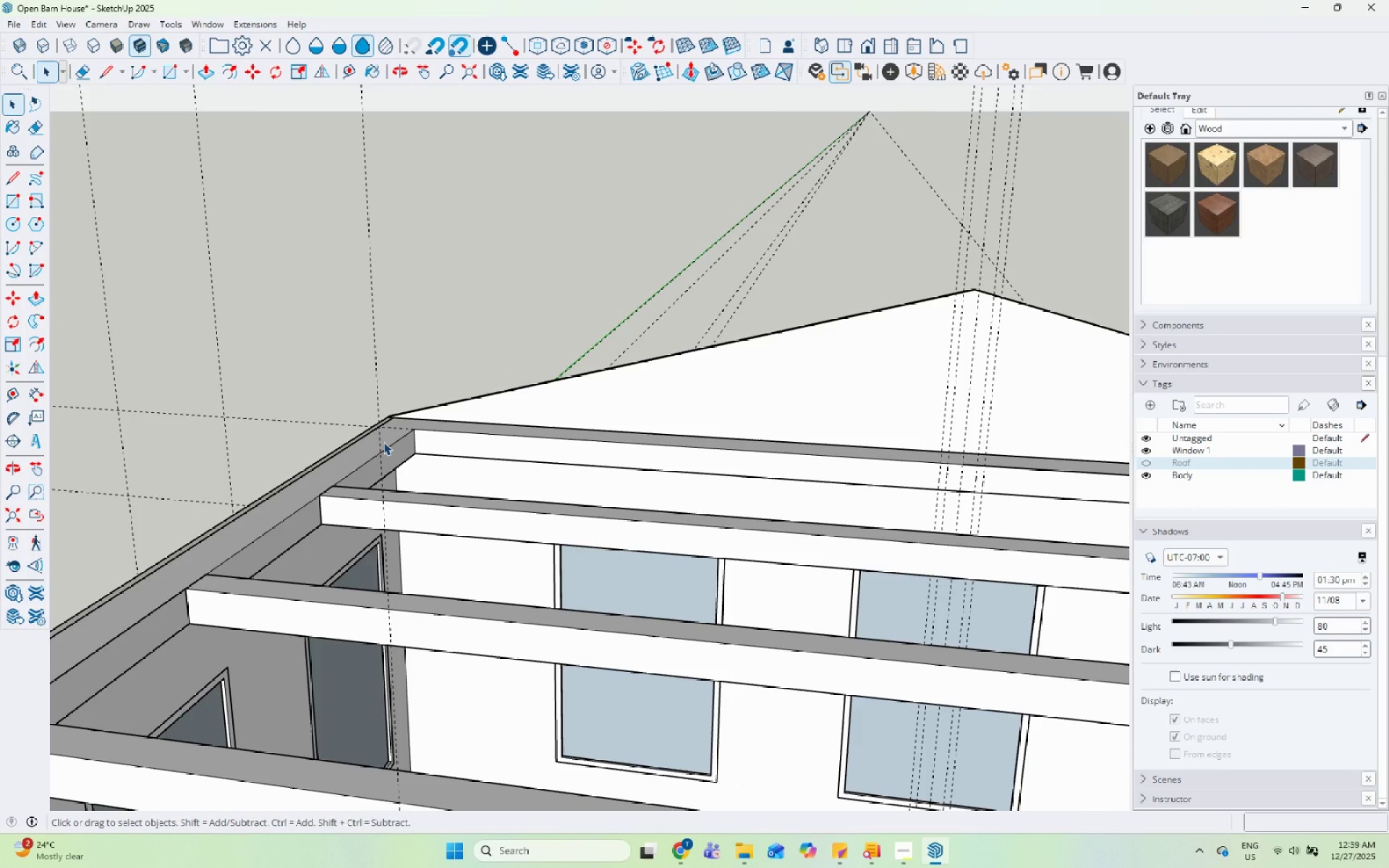 
wait(7.12)
 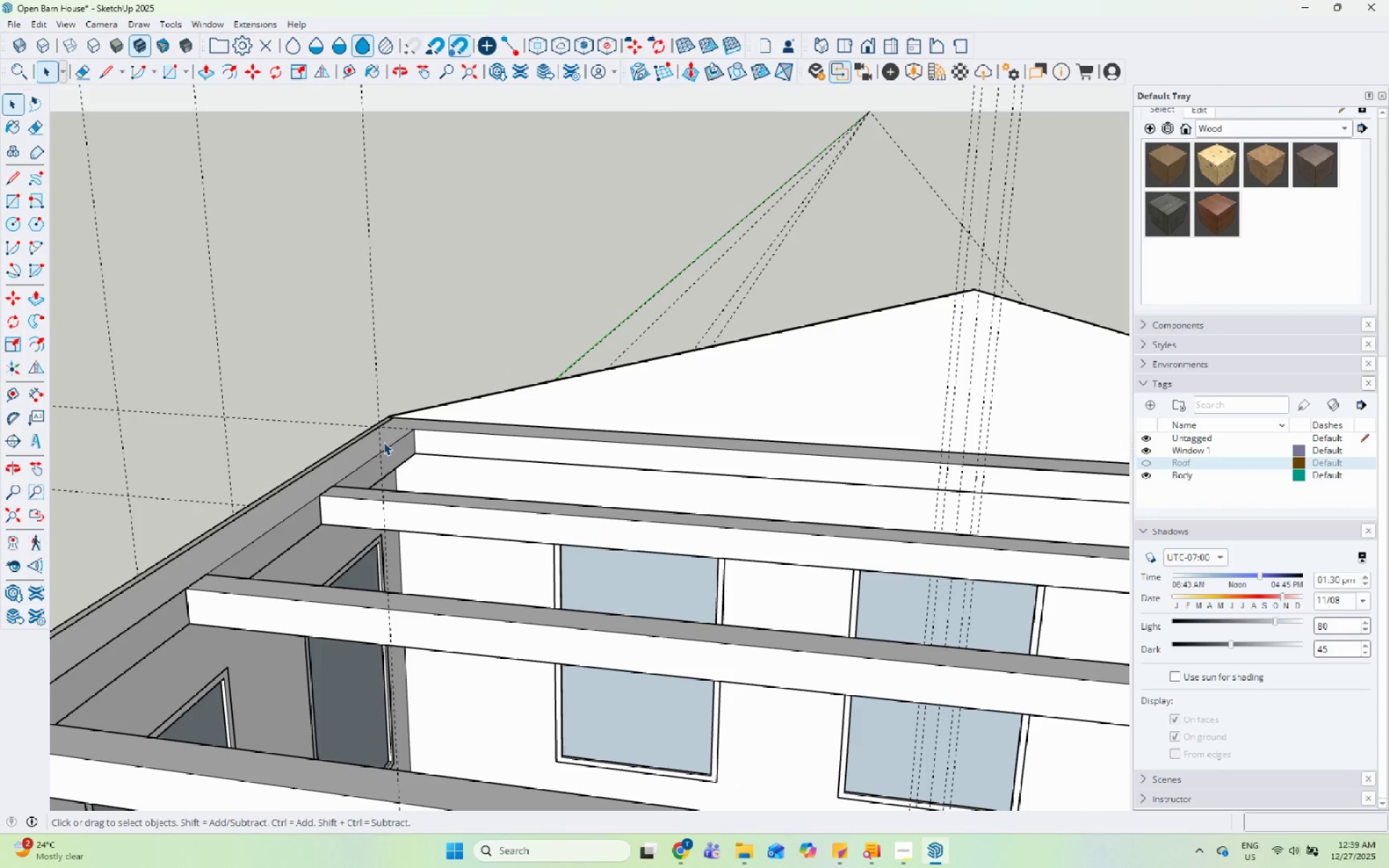 
scroll: coordinate [99, 328], scroll_direction: down, amount: 3.0
 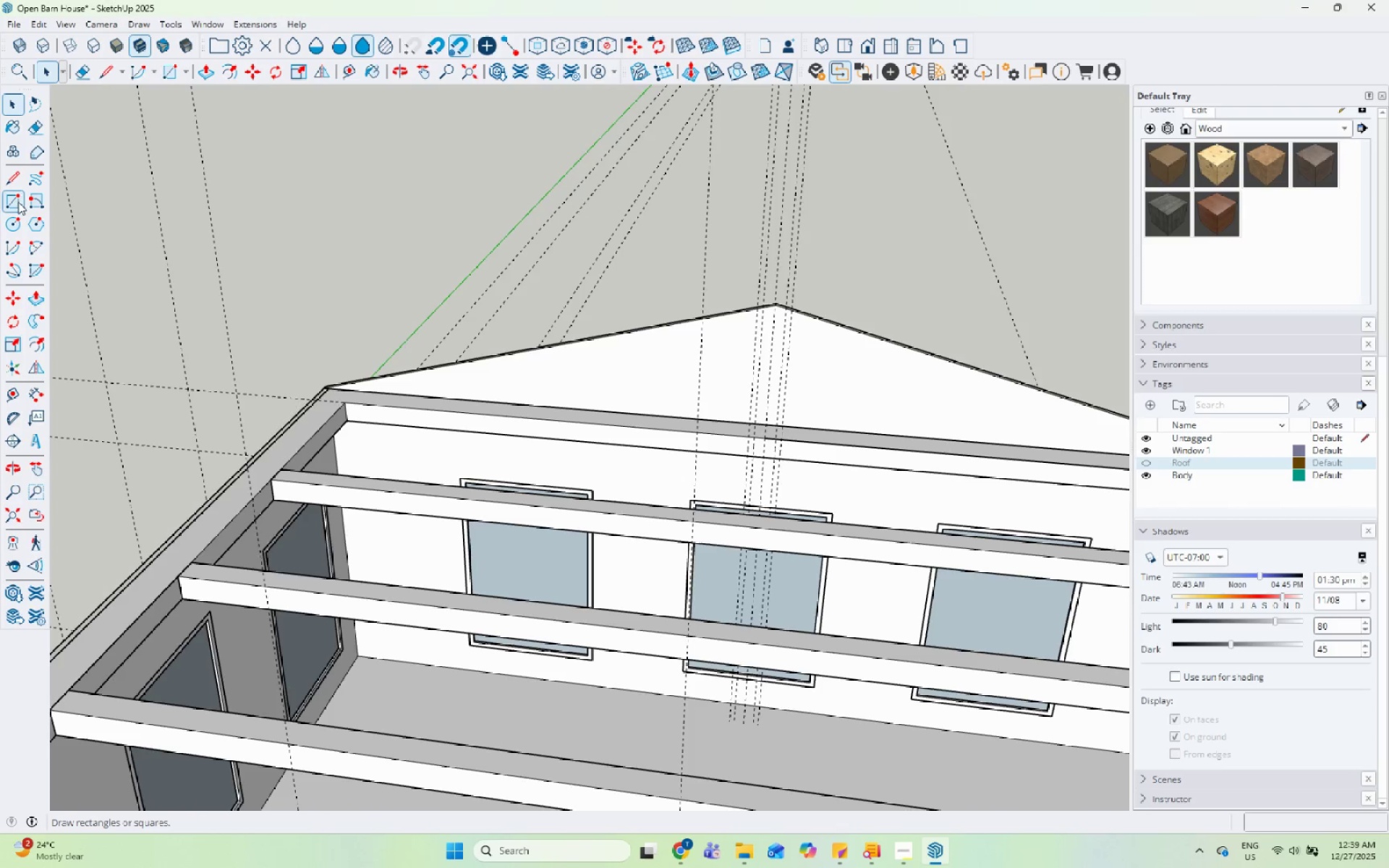 
left_click_drag(start_coordinate=[7, 180], to_coordinate=[11, 179])
 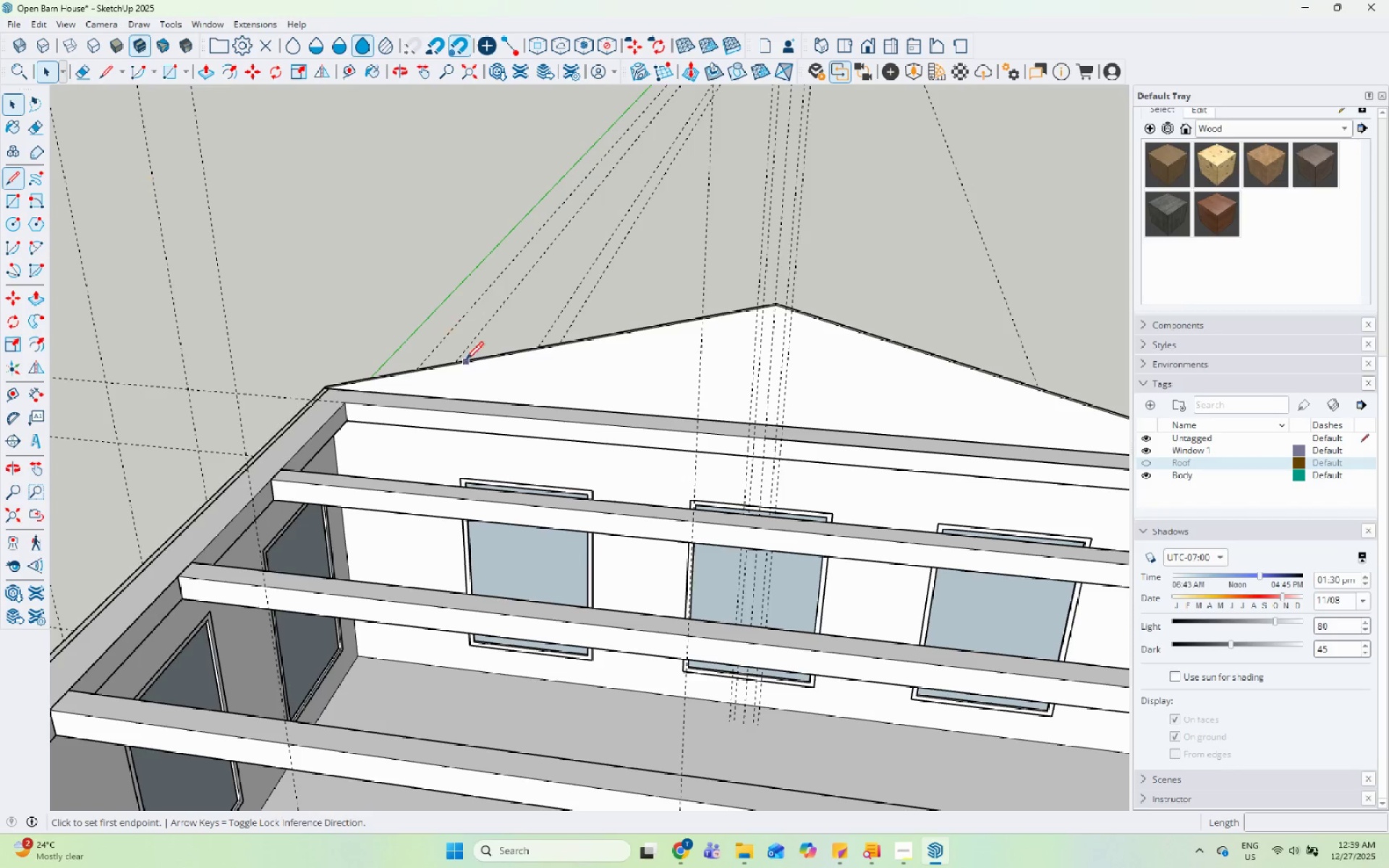 
scroll: coordinate [303, 391], scroll_direction: up, amount: 9.0
 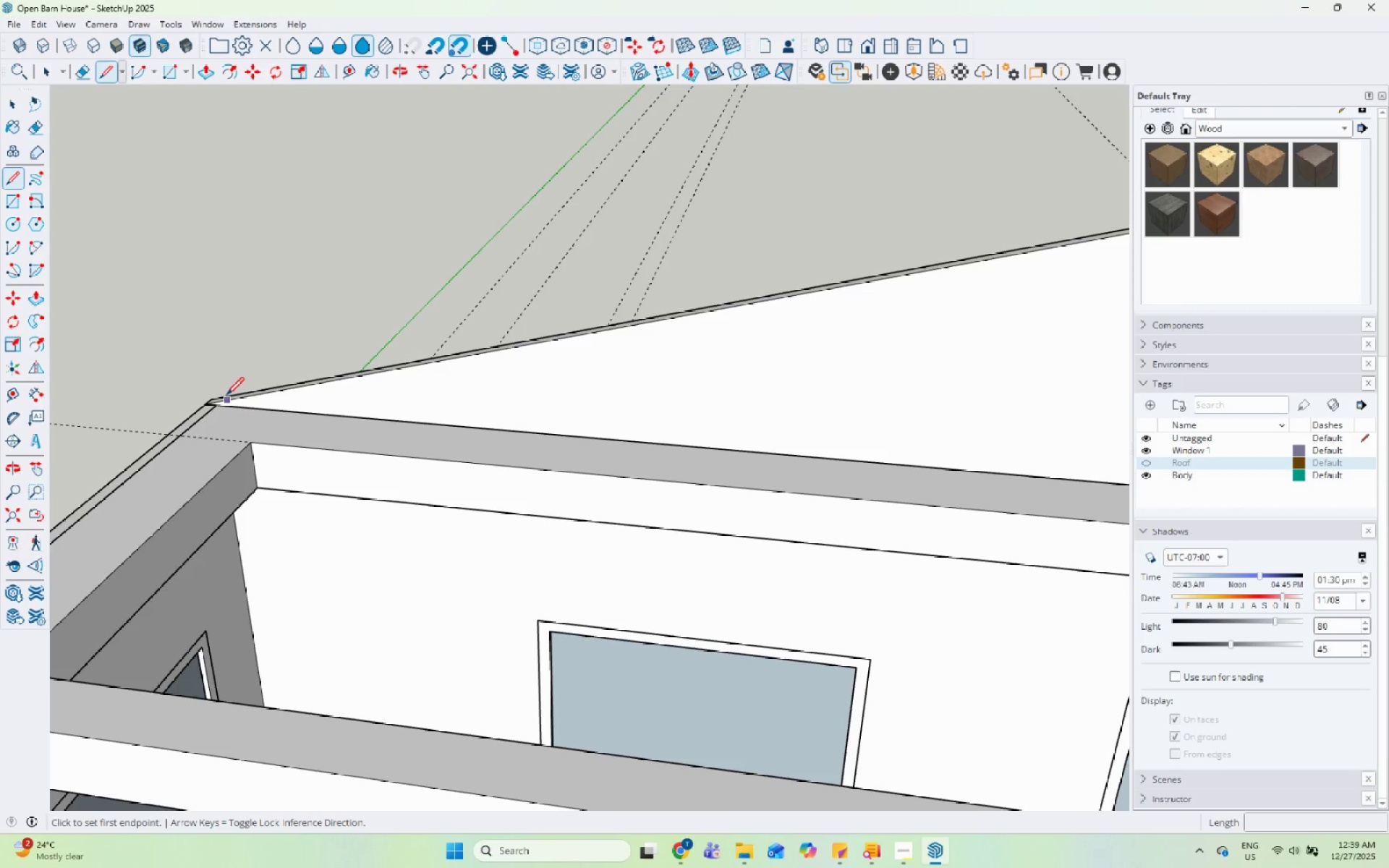 
mouse_move([220, 415])
 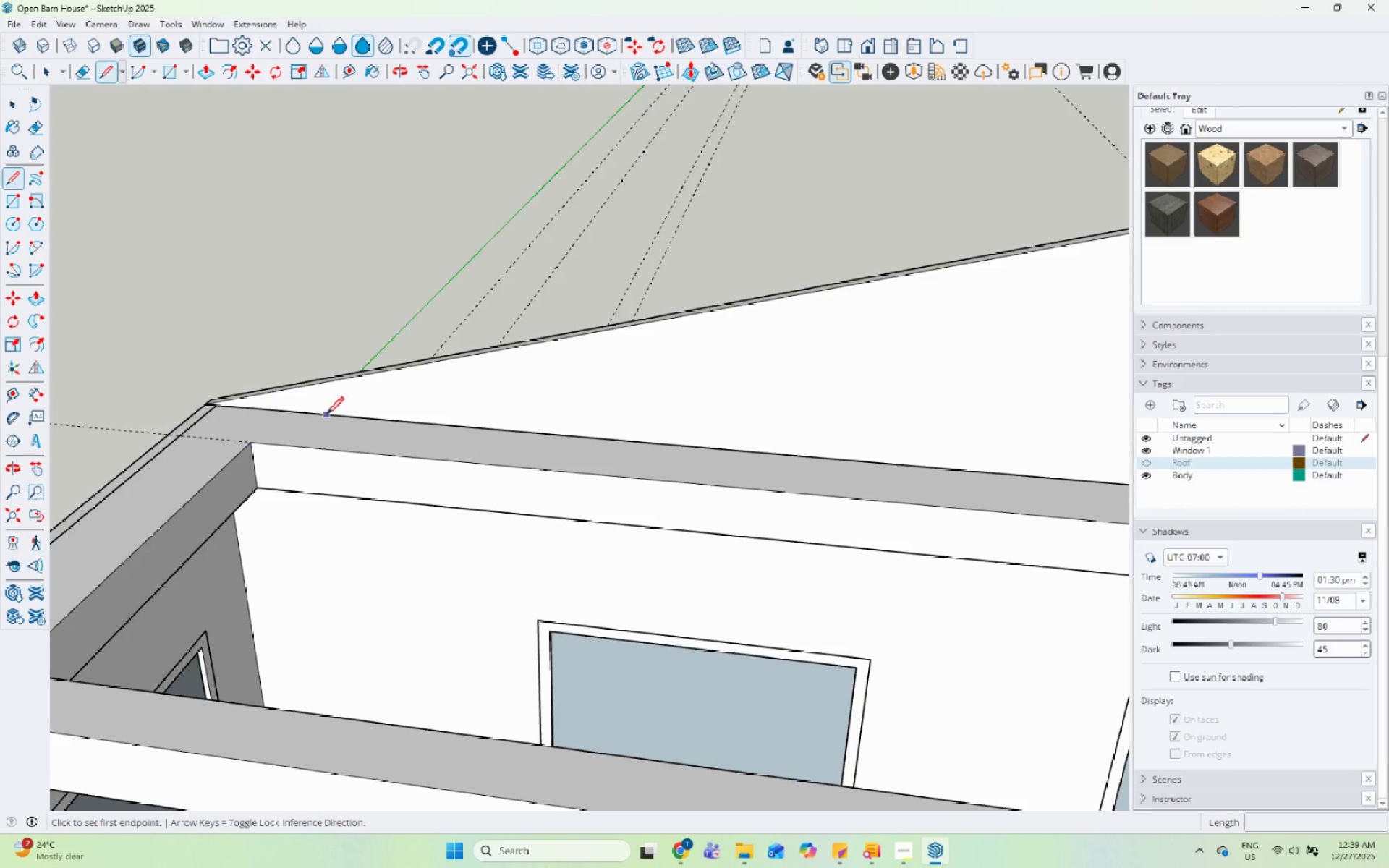 
scroll: coordinate [326, 416], scroll_direction: down, amount: 6.0
 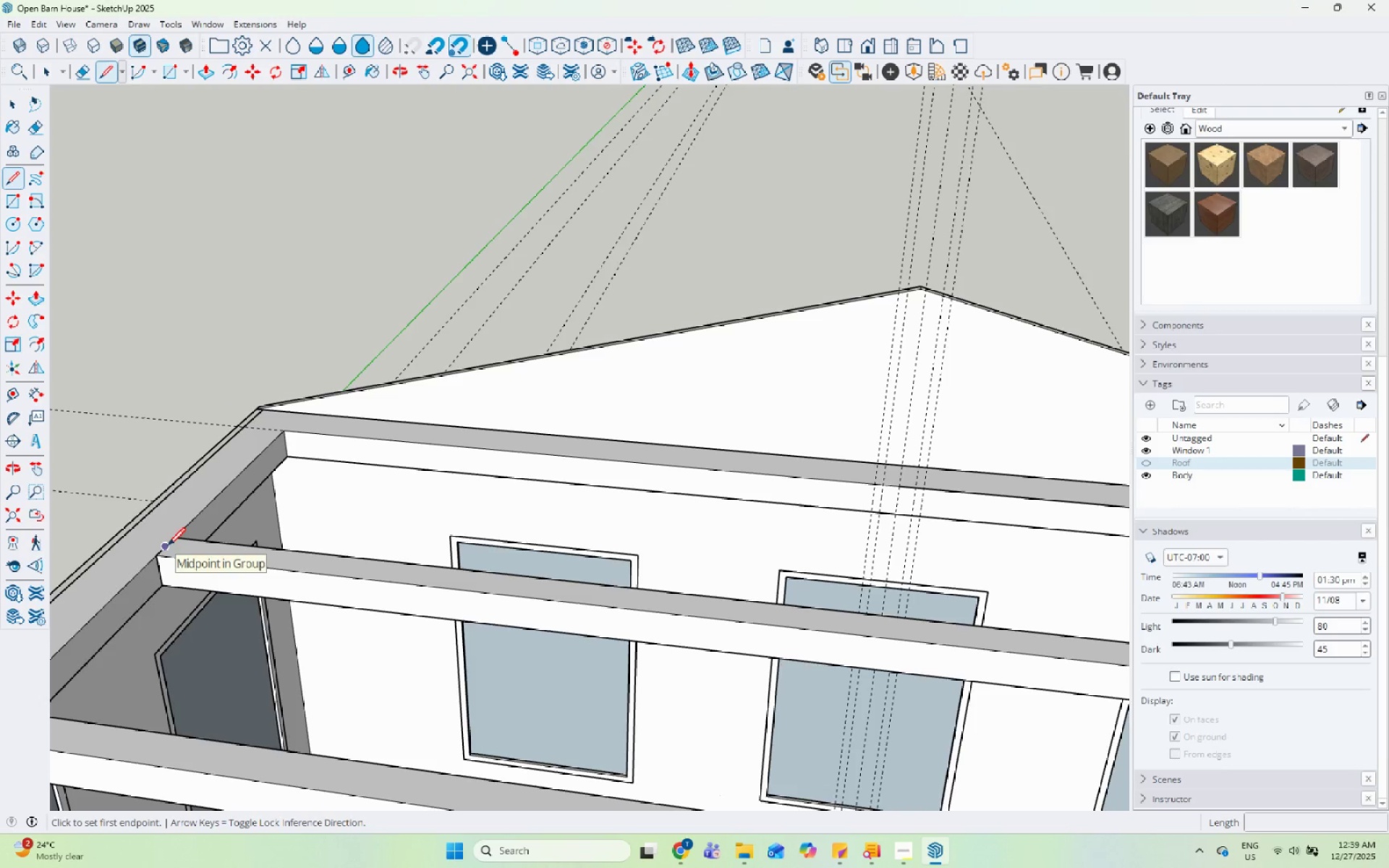 
scroll: coordinate [301, 425], scroll_direction: up, amount: 4.0
 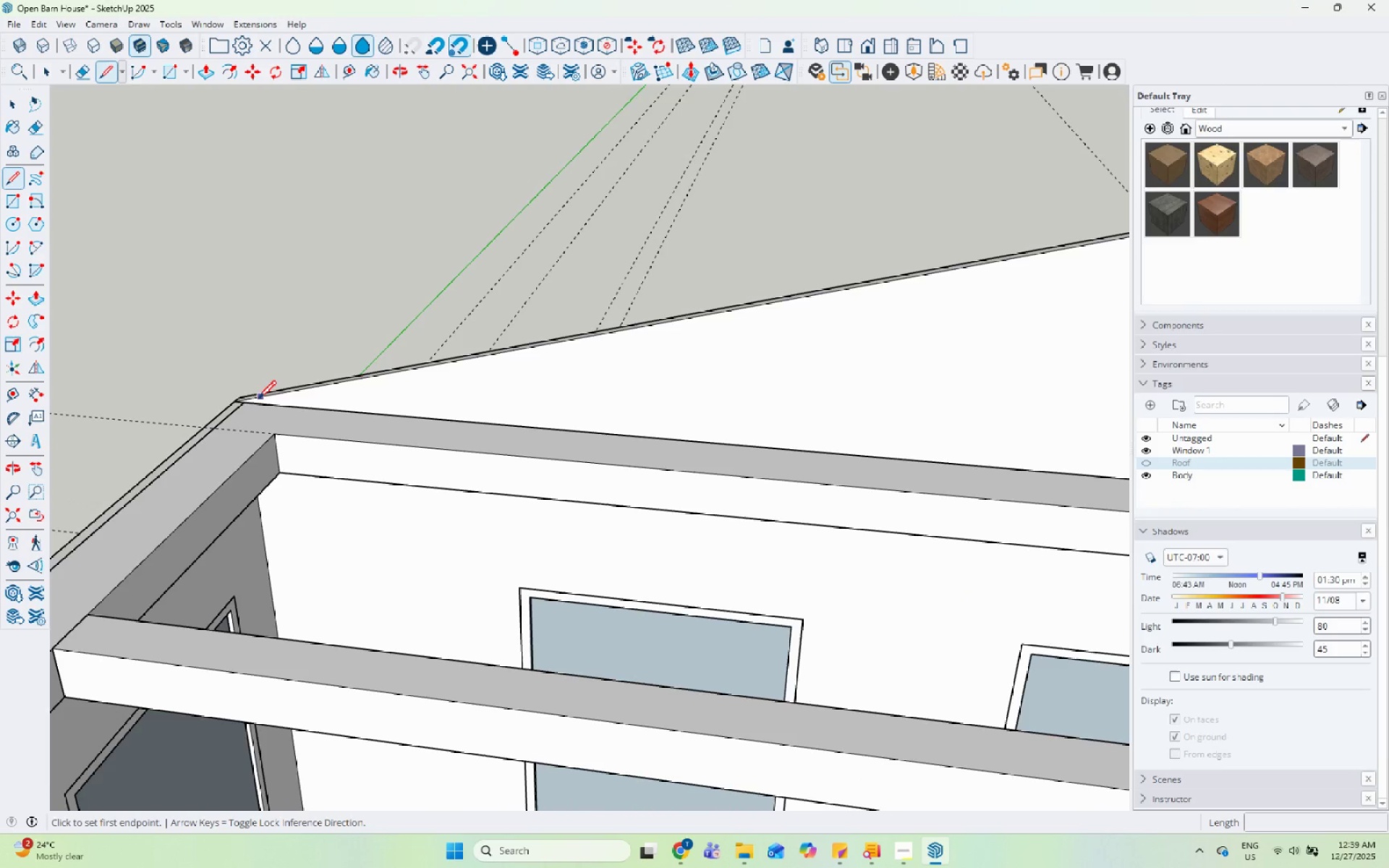 
scroll: coordinate [426, 548], scroll_direction: down, amount: 11.0
 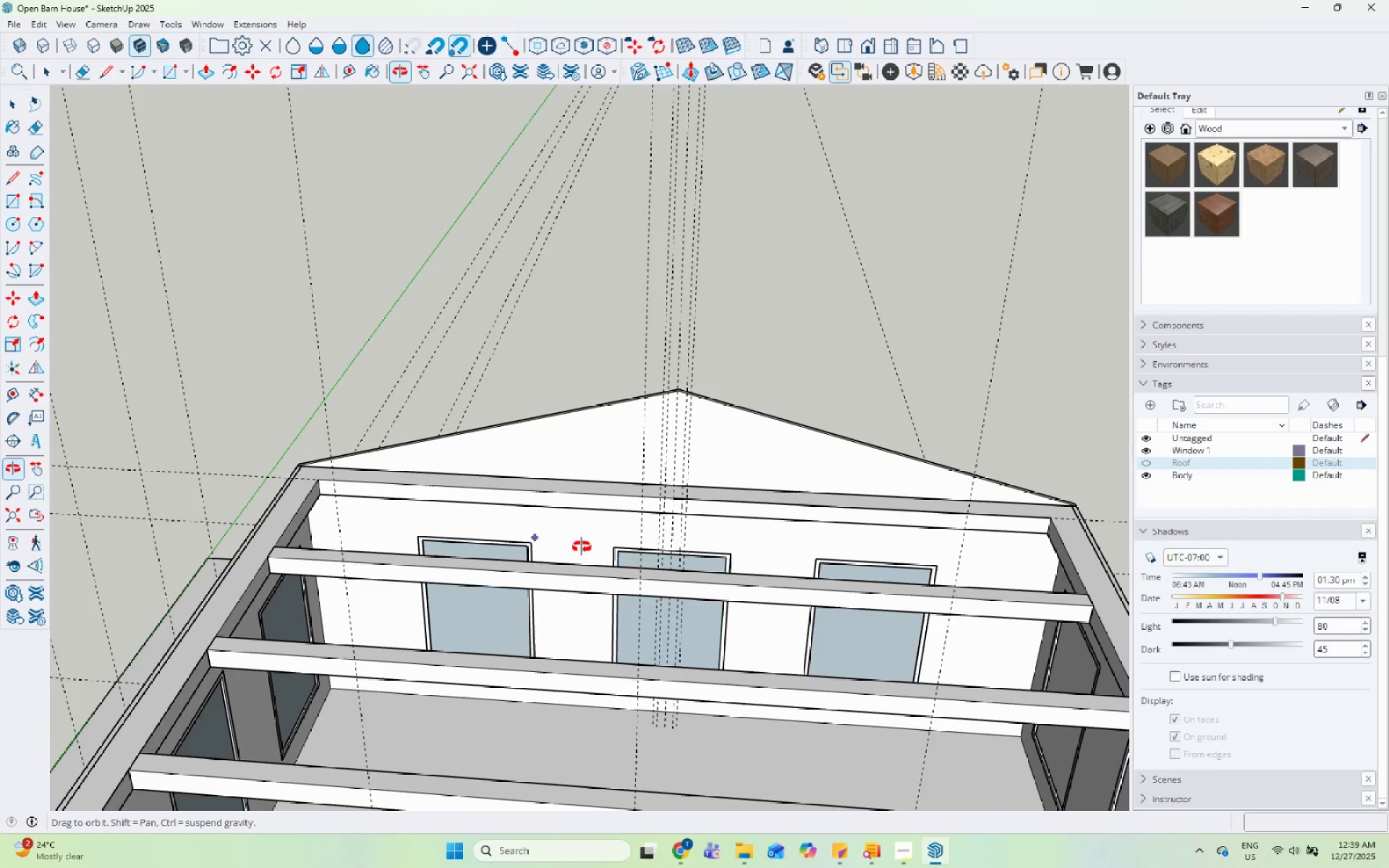 
mouse_move([626, 516])
 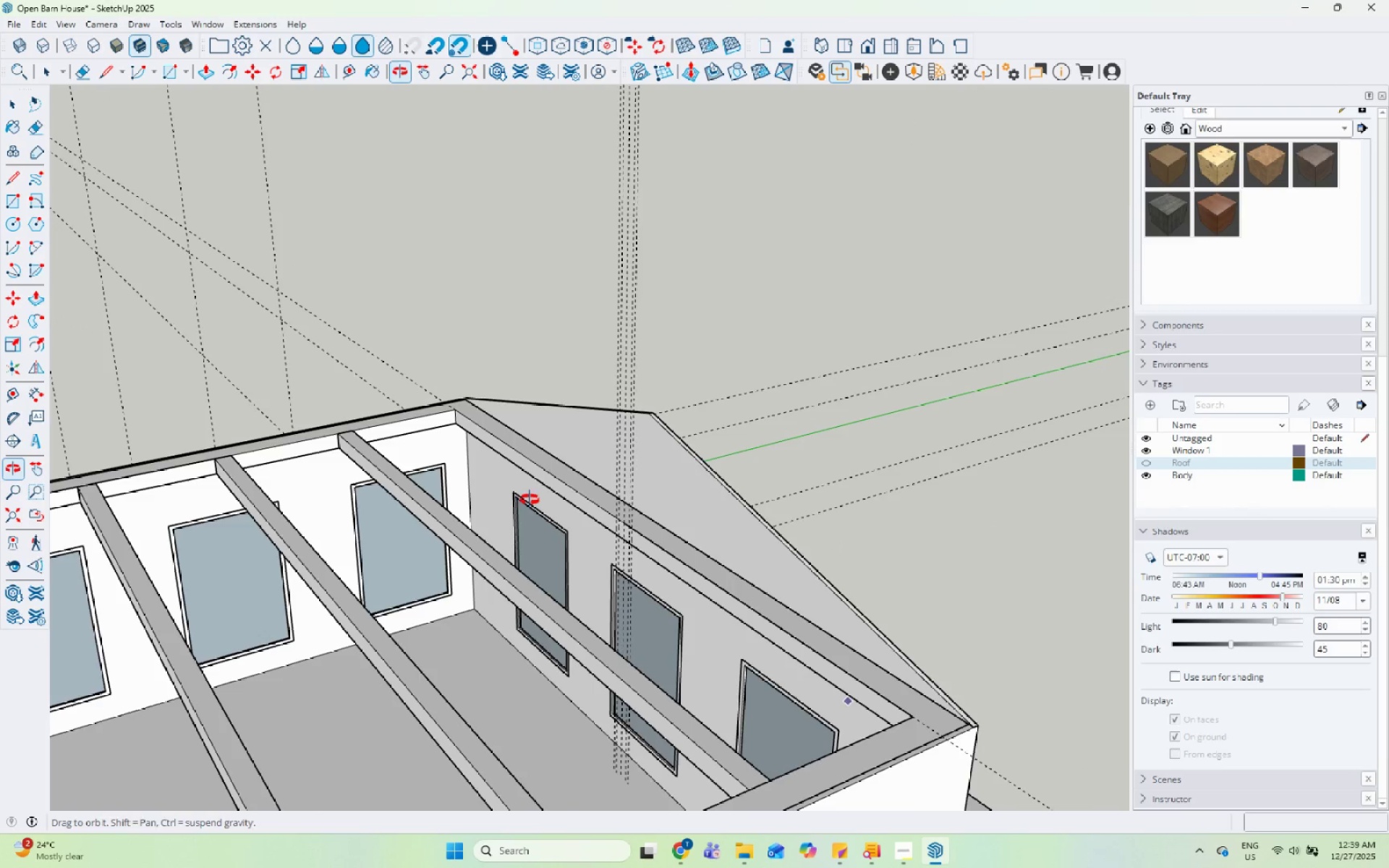 
key(Space)
 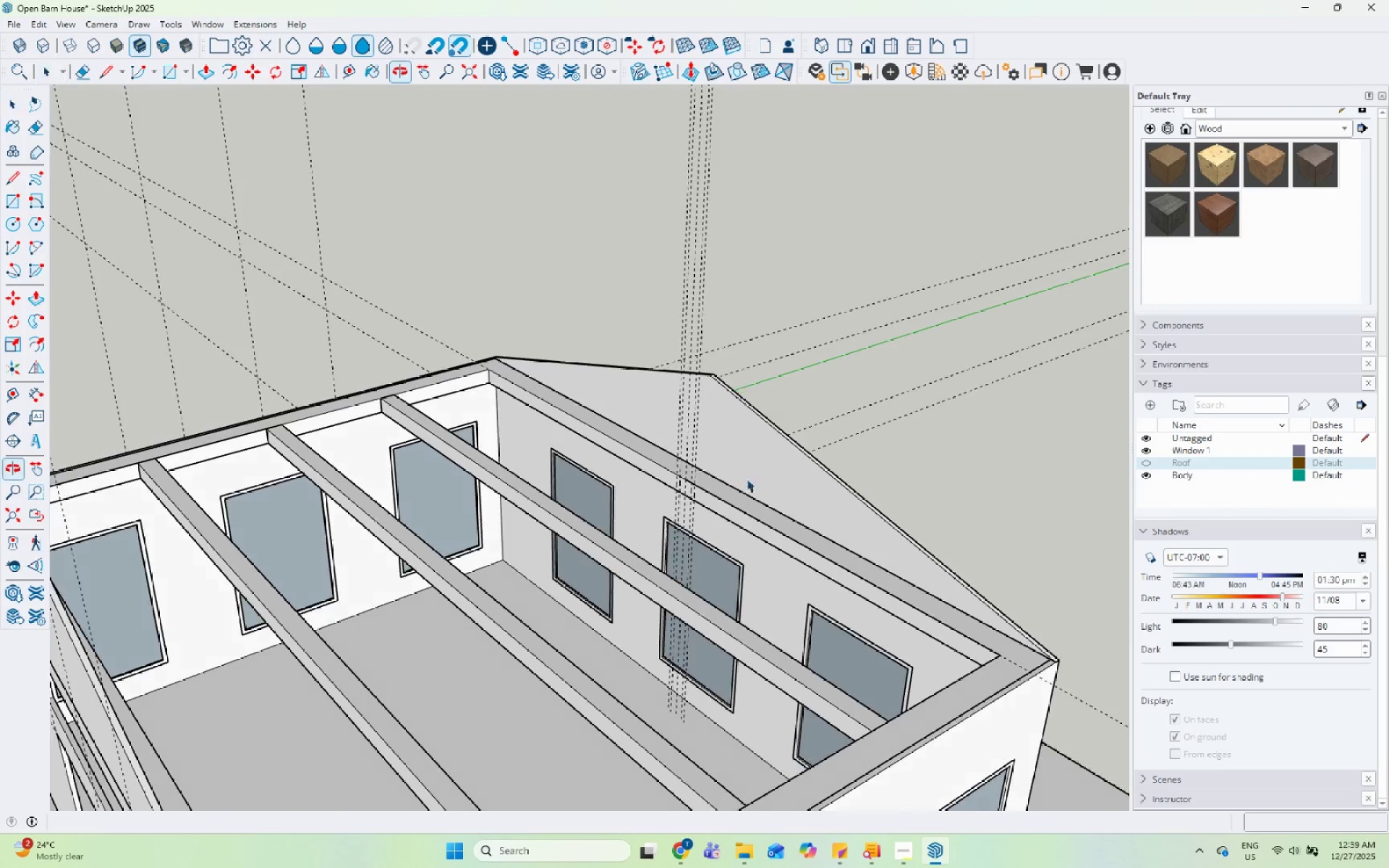 
scroll: coordinate [705, 354], scroll_direction: down, amount: 4.0
 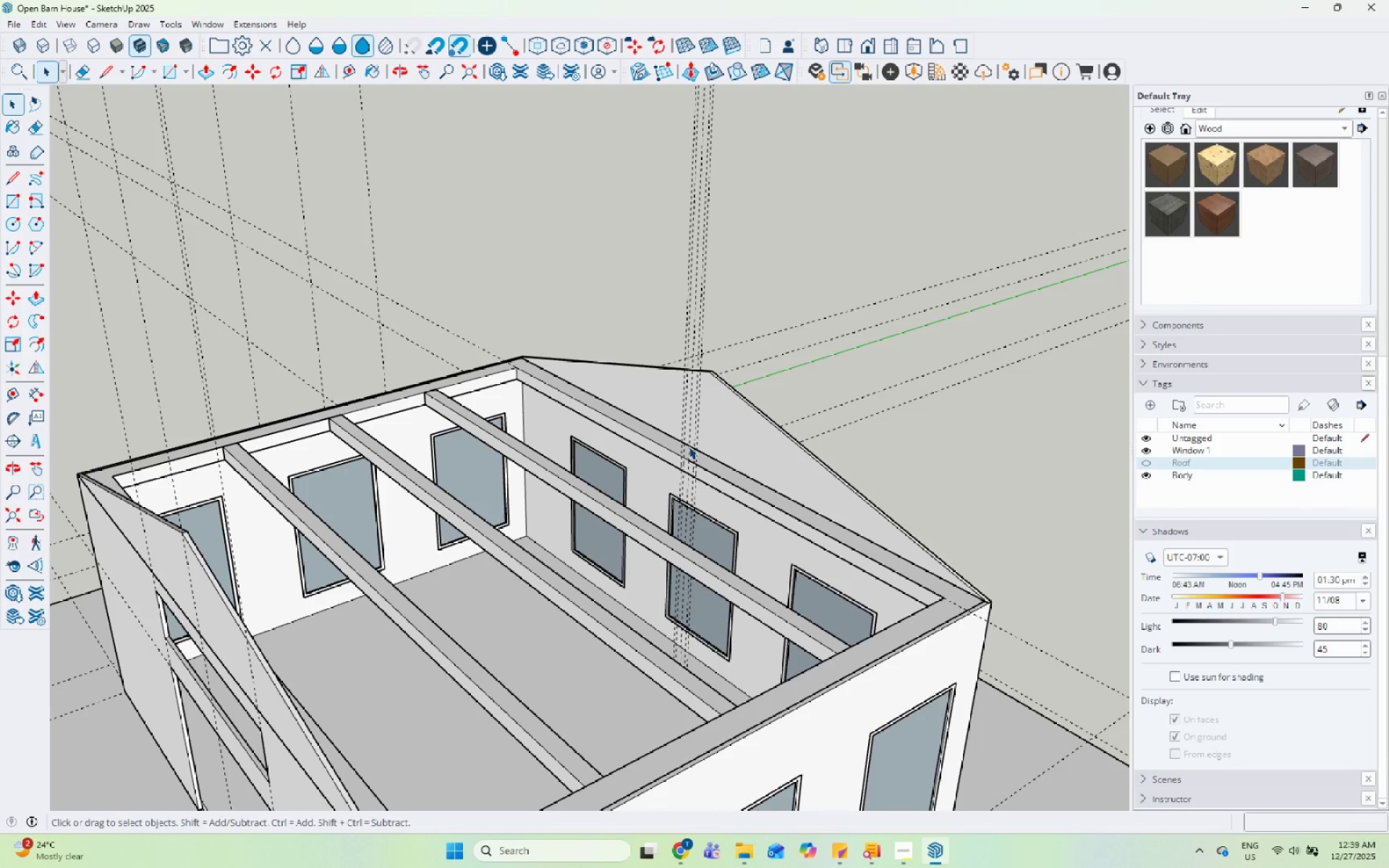 
wait(12.95)
 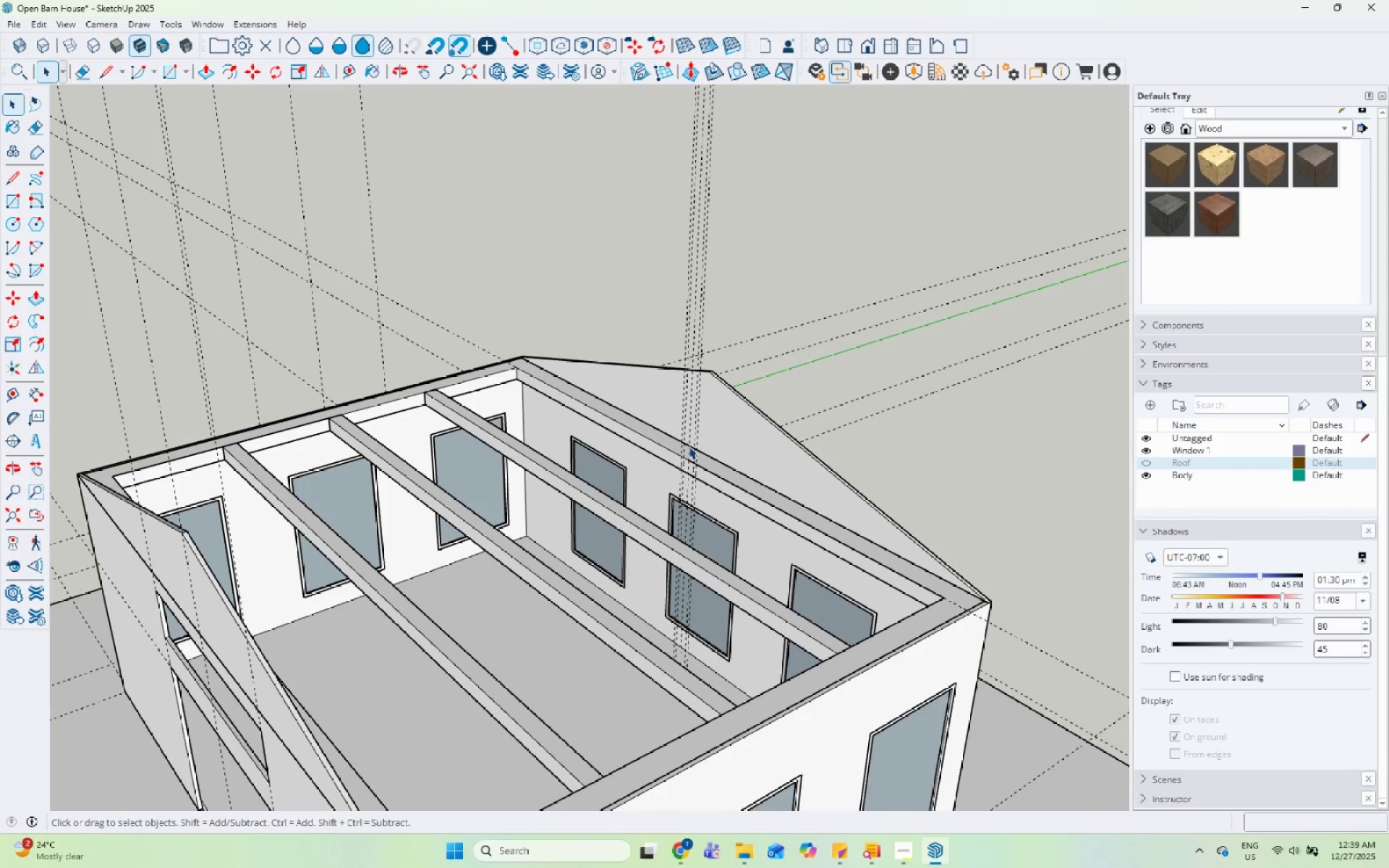 
scroll: coordinate [441, 389], scroll_direction: up, amount: 6.0
 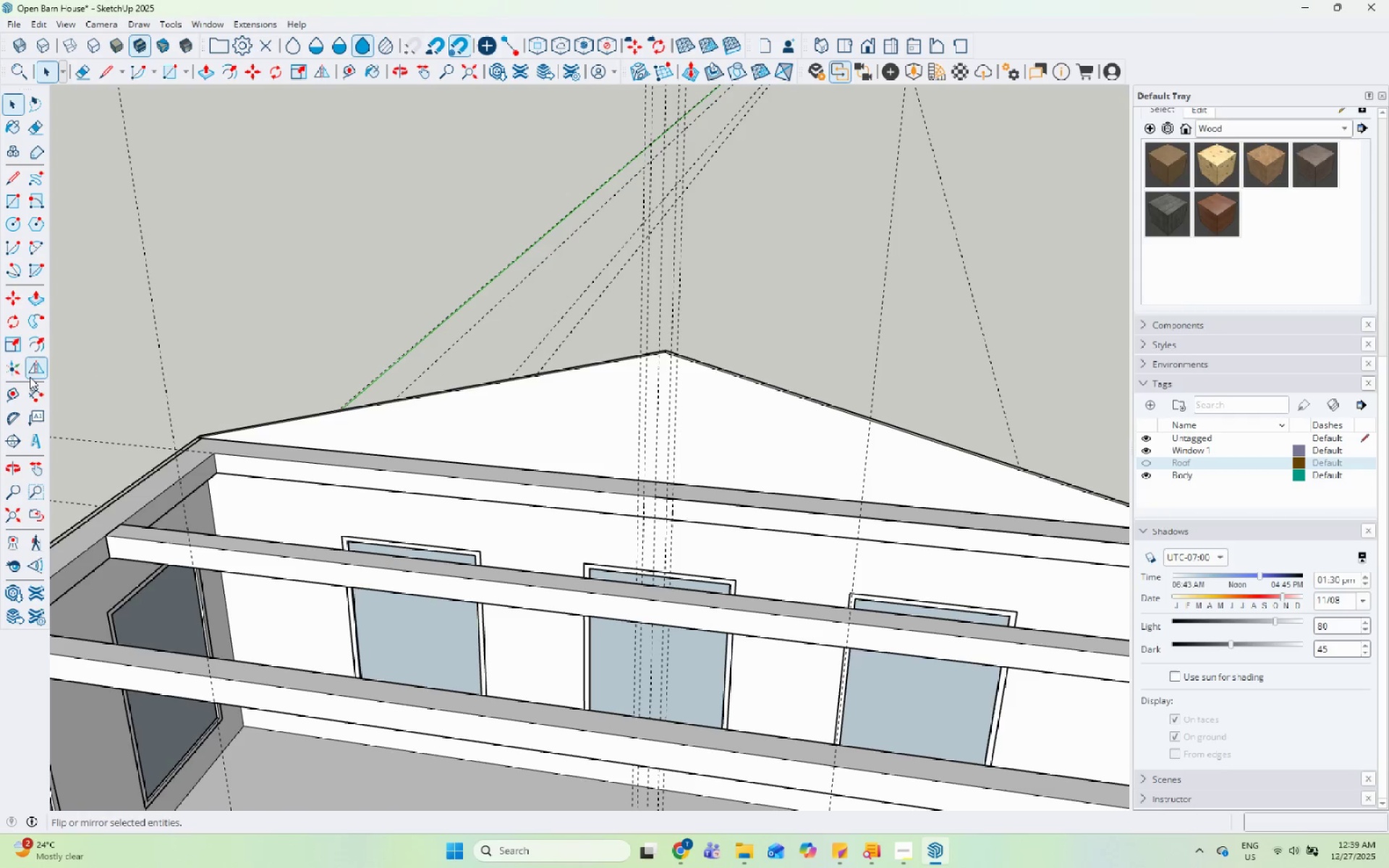 
left_click_drag(start_coordinate=[20, 390], to_coordinate=[33, 390])
 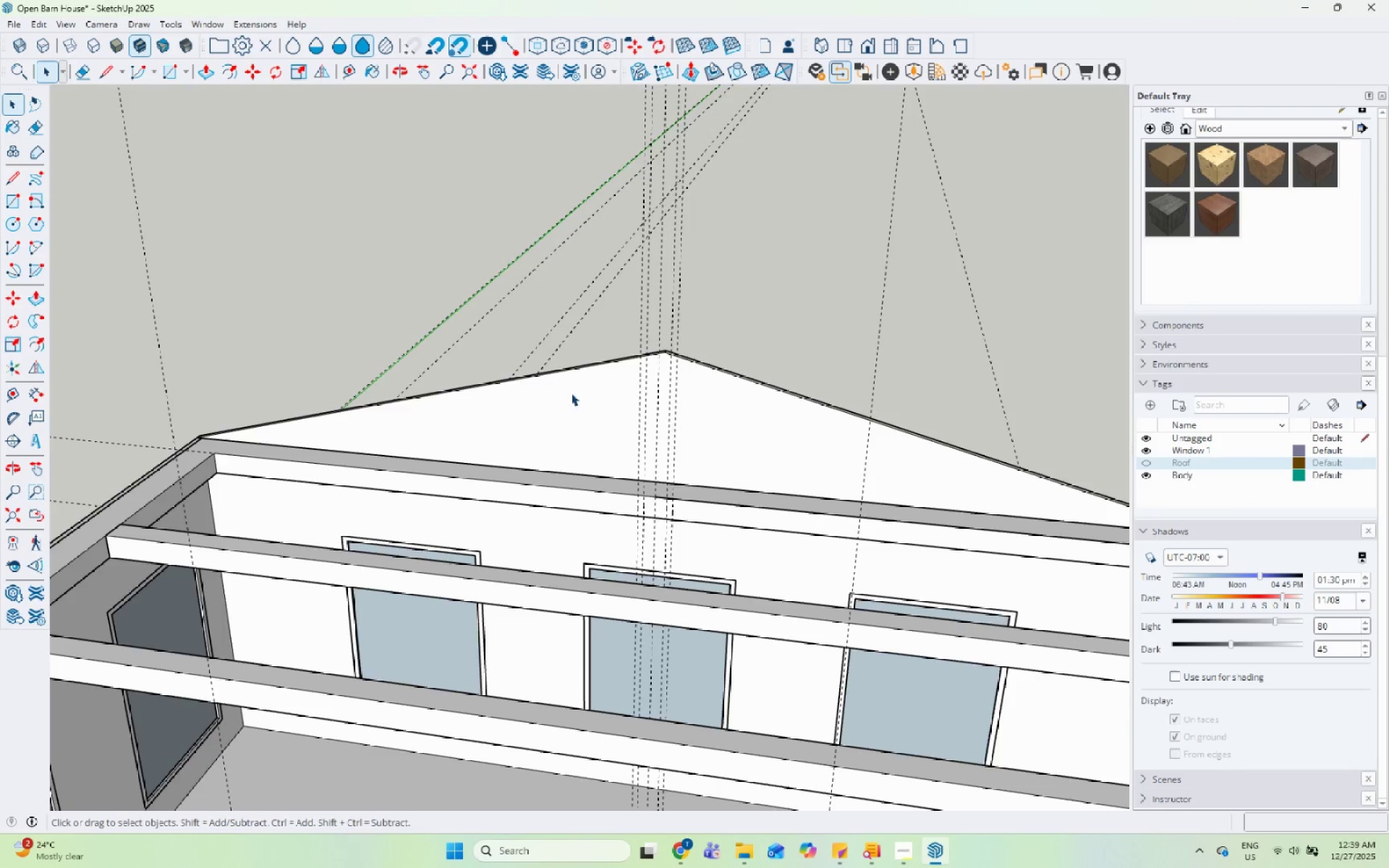 
scroll: coordinate [548, 390], scroll_direction: up, amount: 5.0
 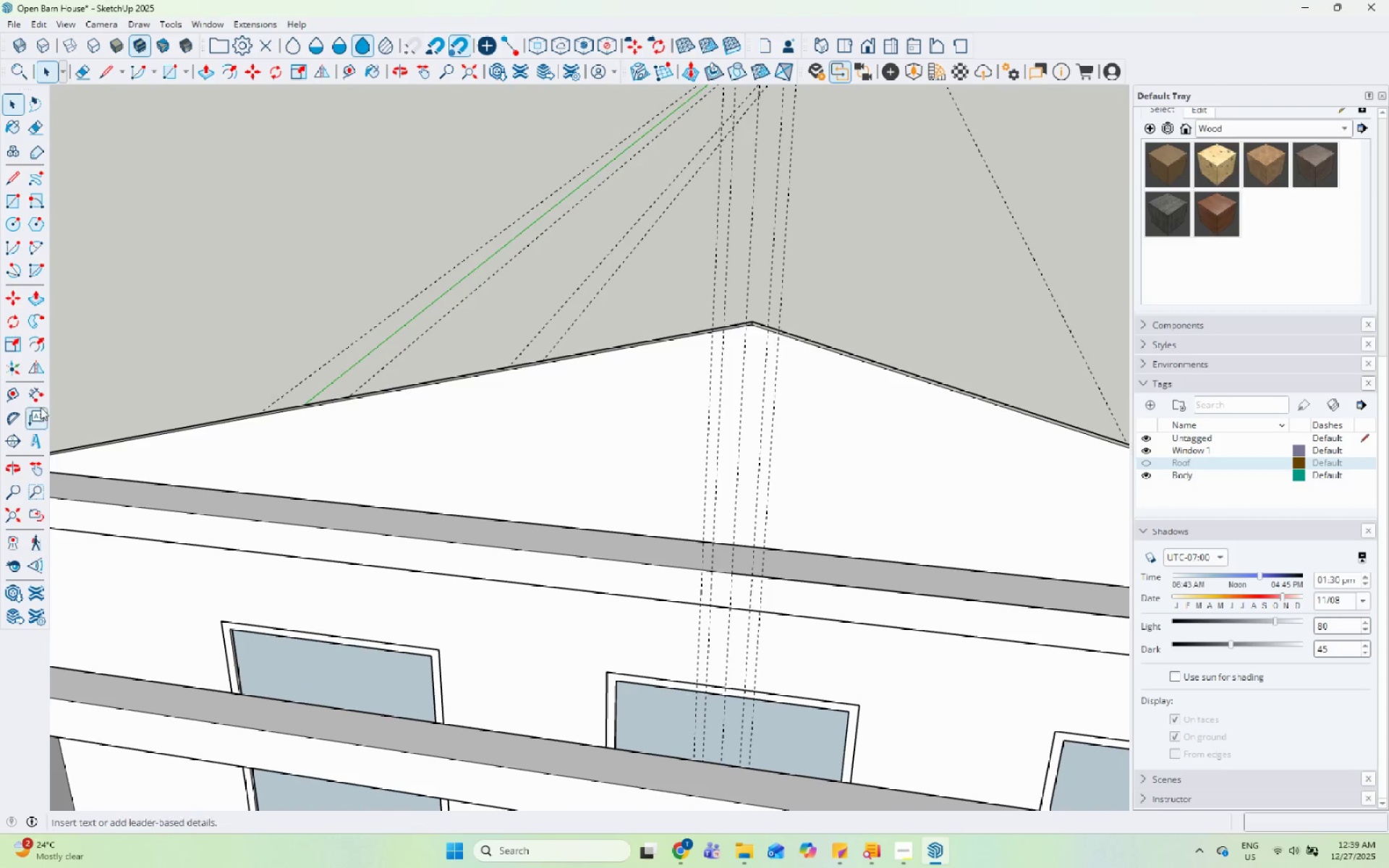 
left_click([25, 399])
 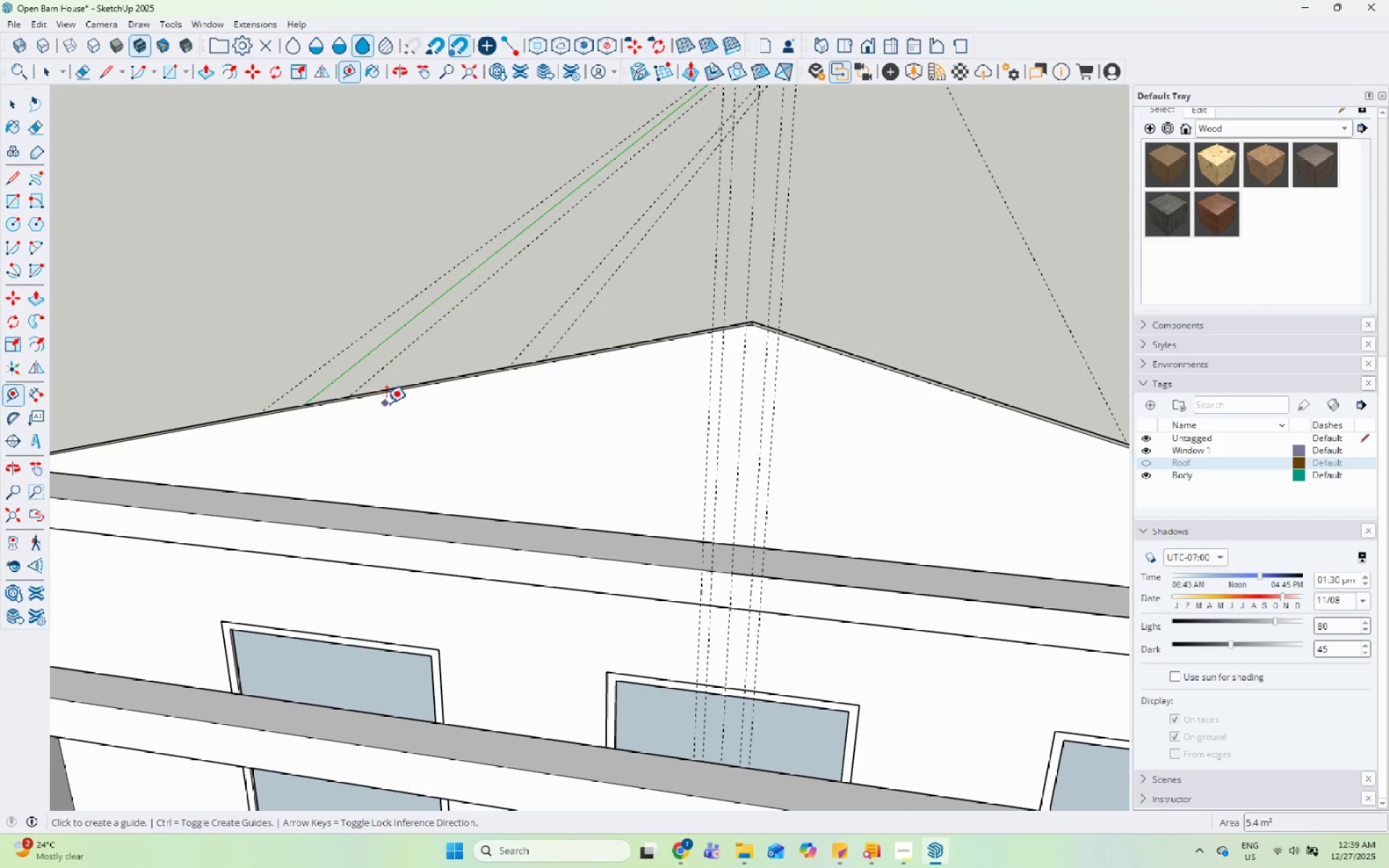 
left_click([394, 392])
 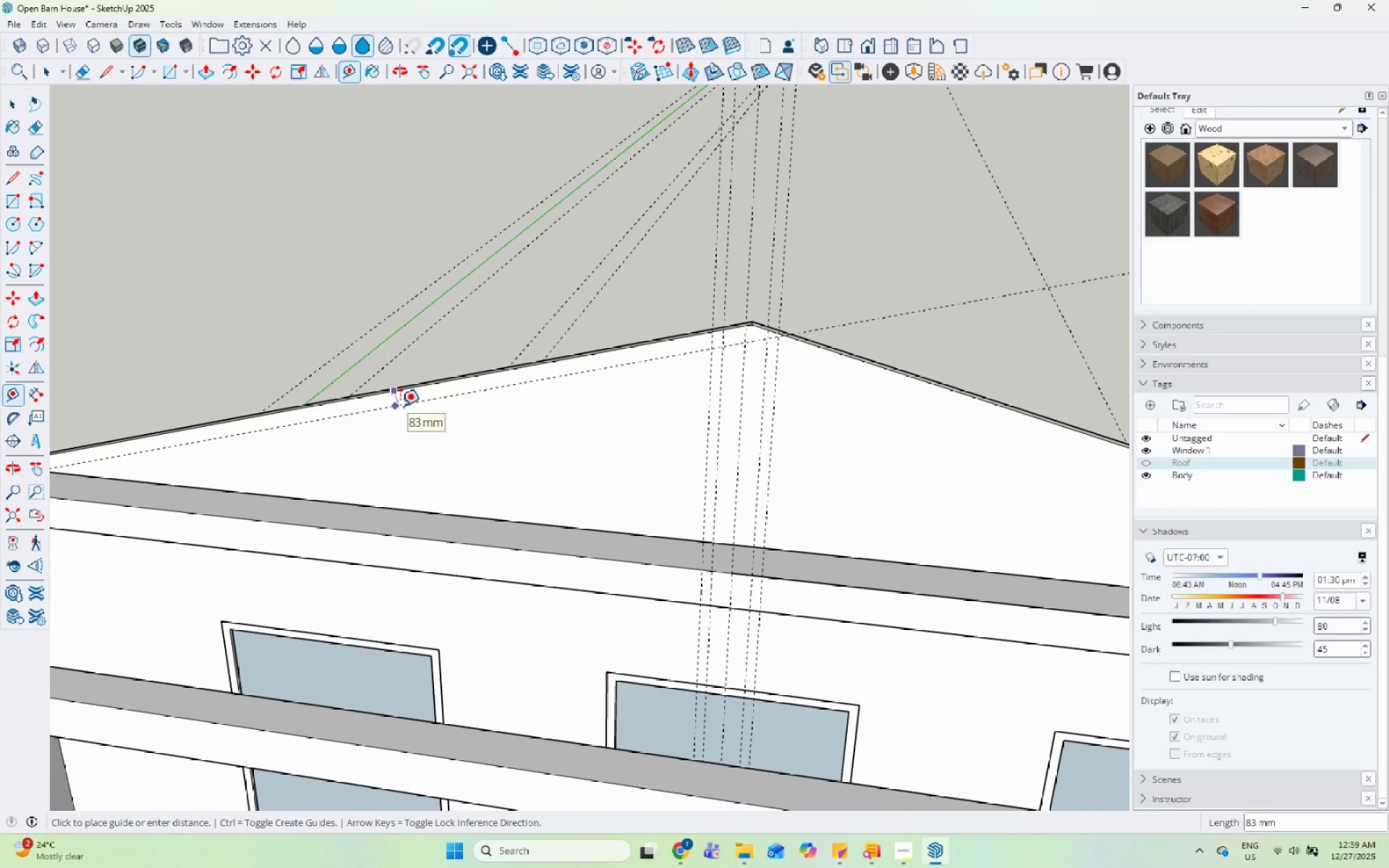 
key(Numpad1)
 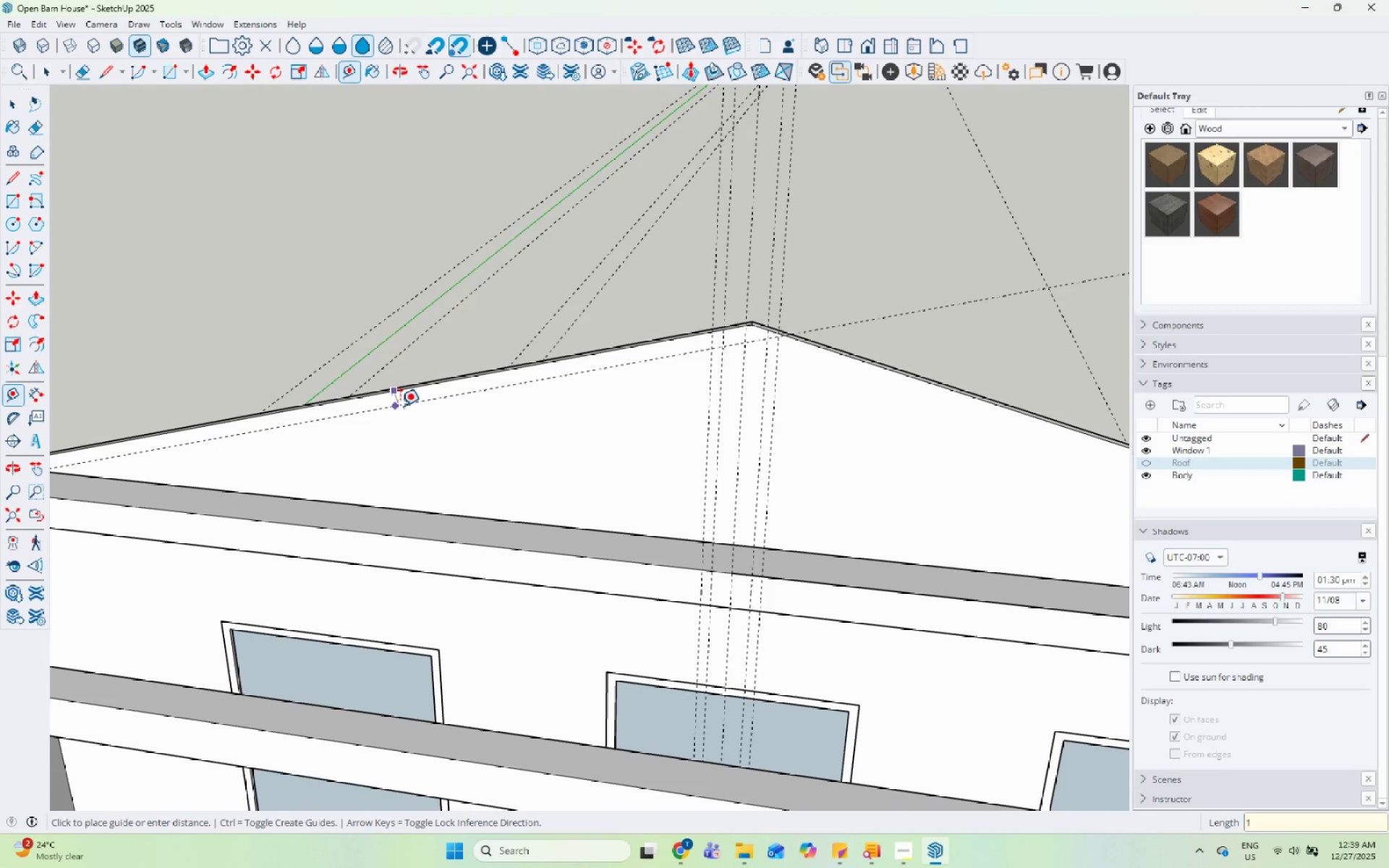 
key(Numpad0)
 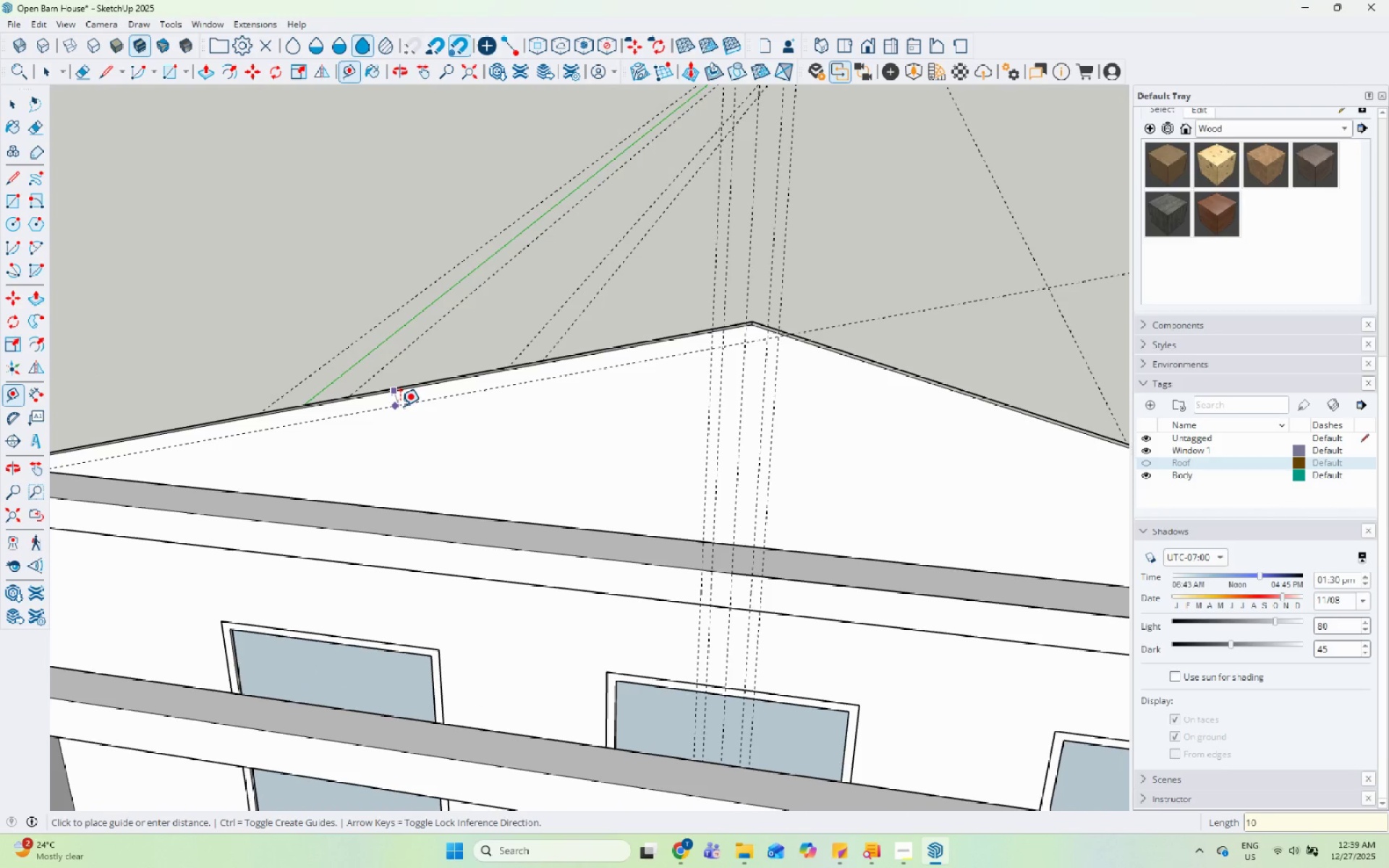 
key(Numpad0)
 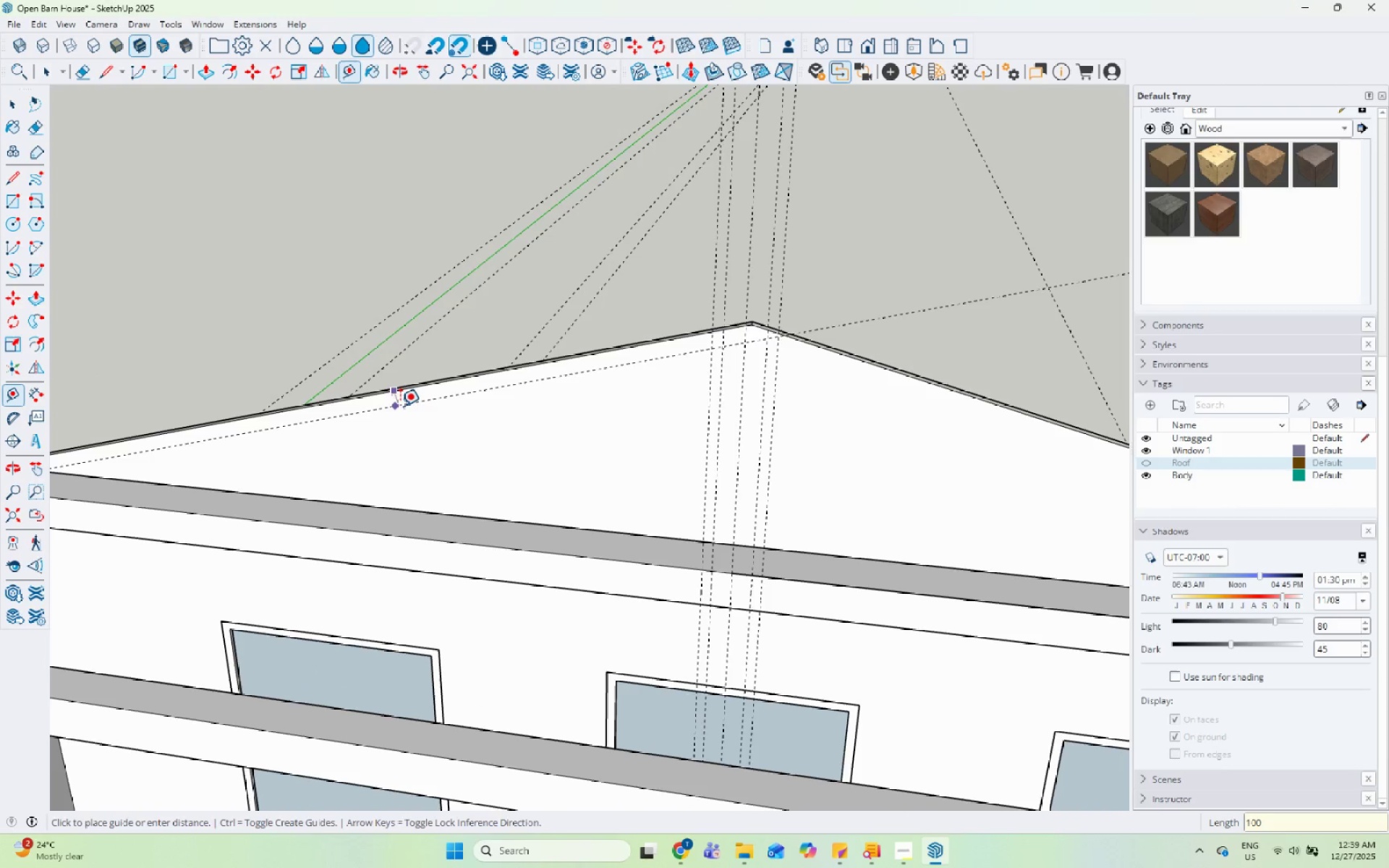 
key(Enter)
 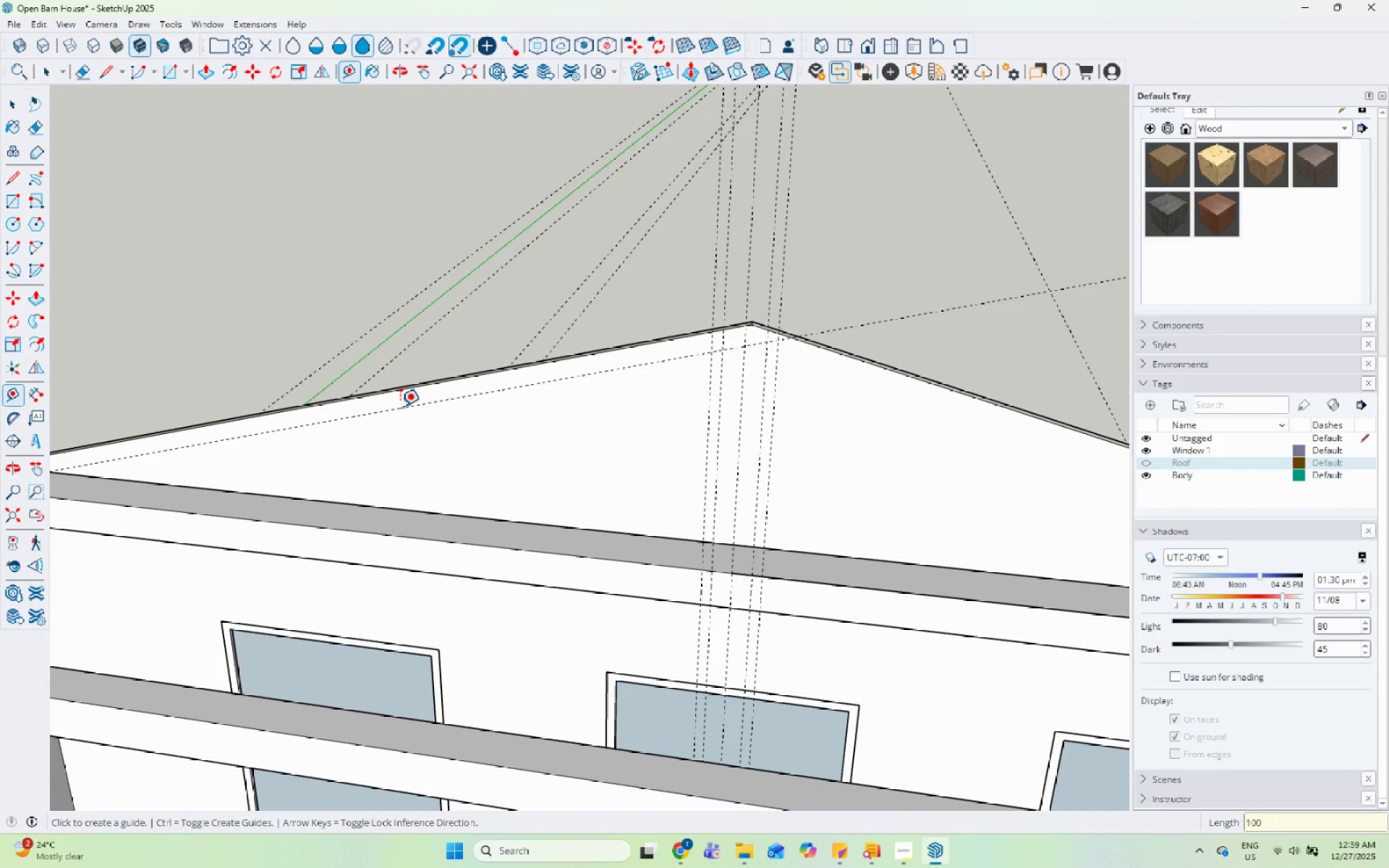 
scroll: coordinate [402, 409], scroll_direction: down, amount: 6.0
 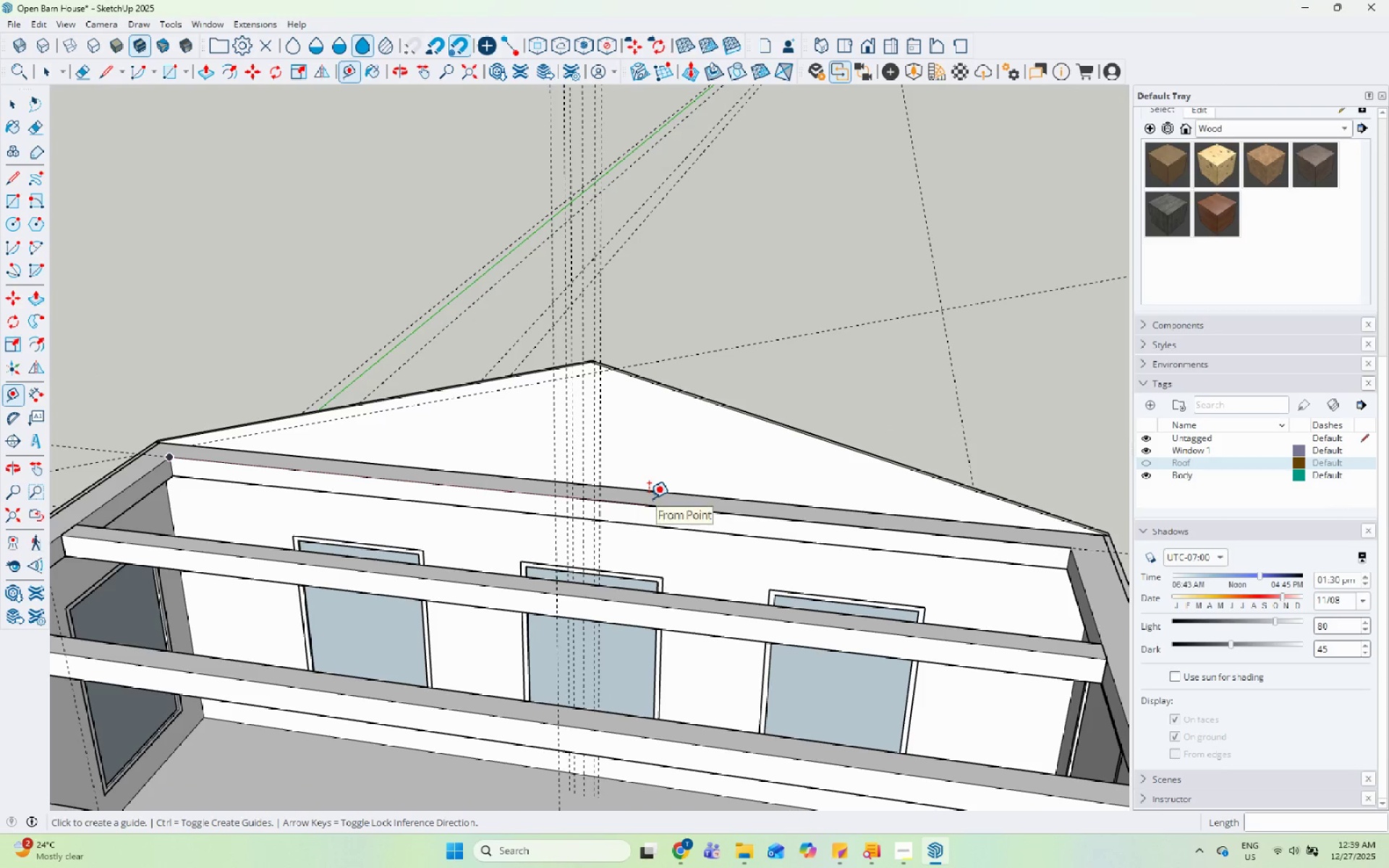 
key(Control+Z)
 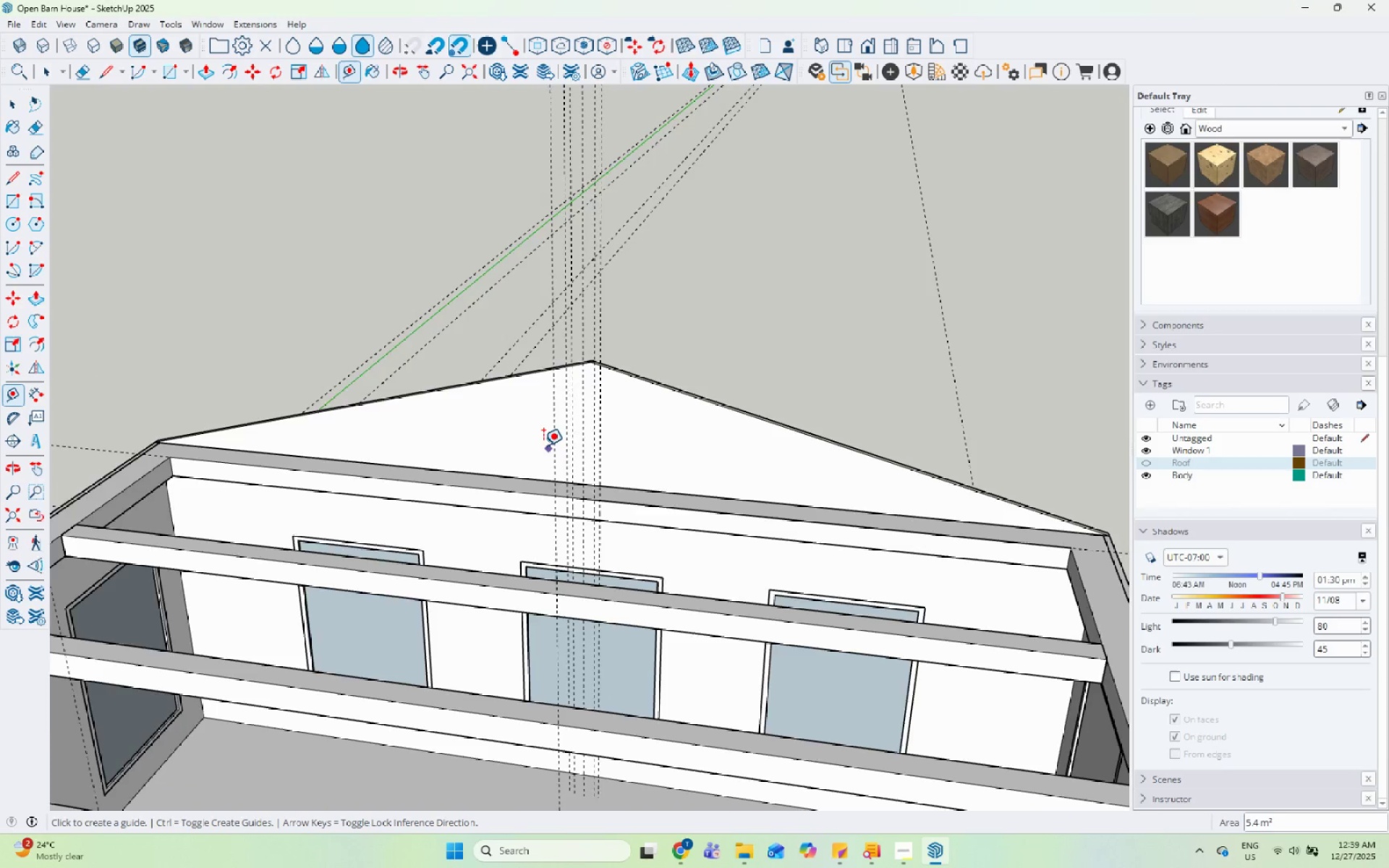 
scroll: coordinate [454, 386], scroll_direction: up, amount: 8.0
 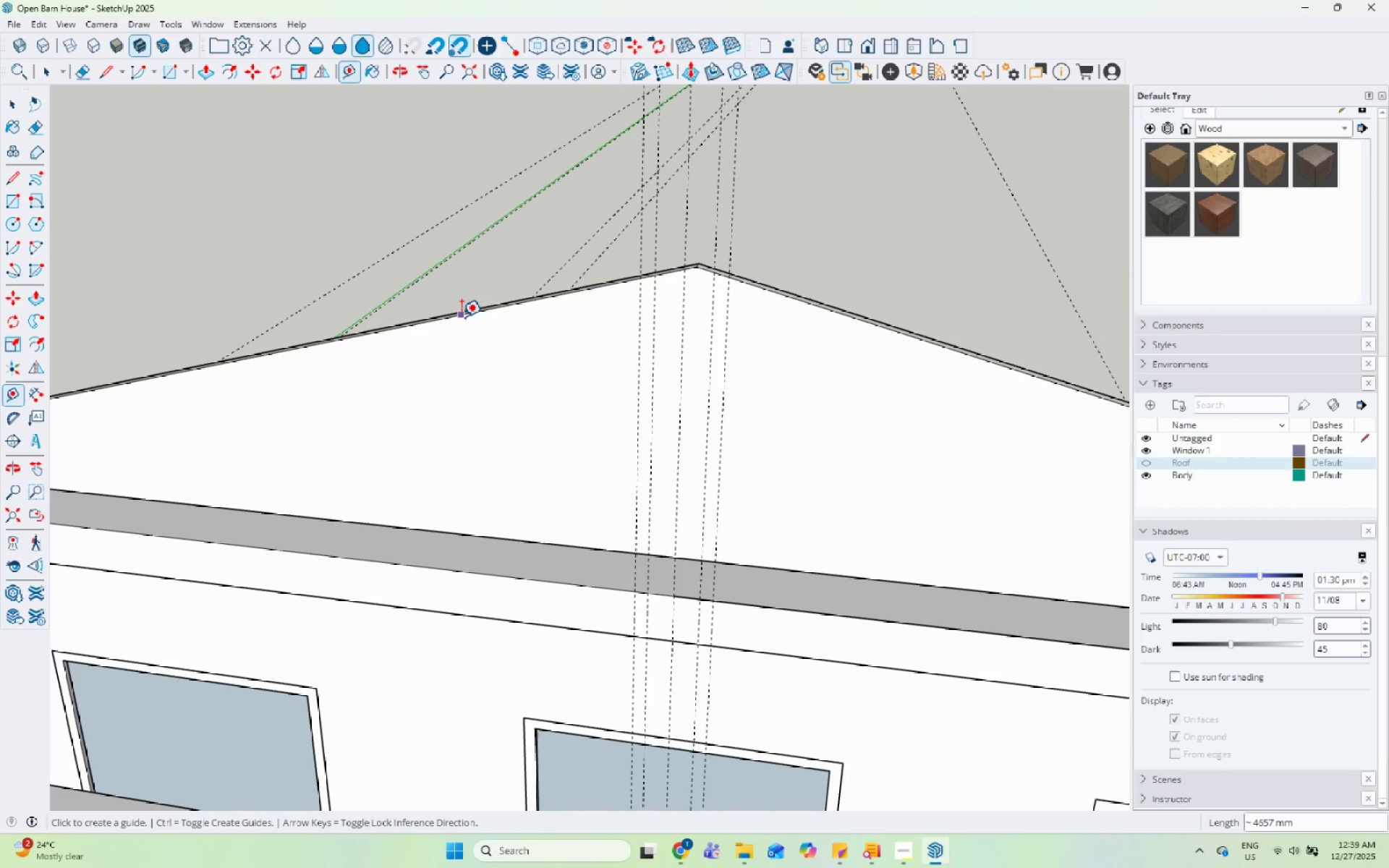 
left_click([462, 317])
 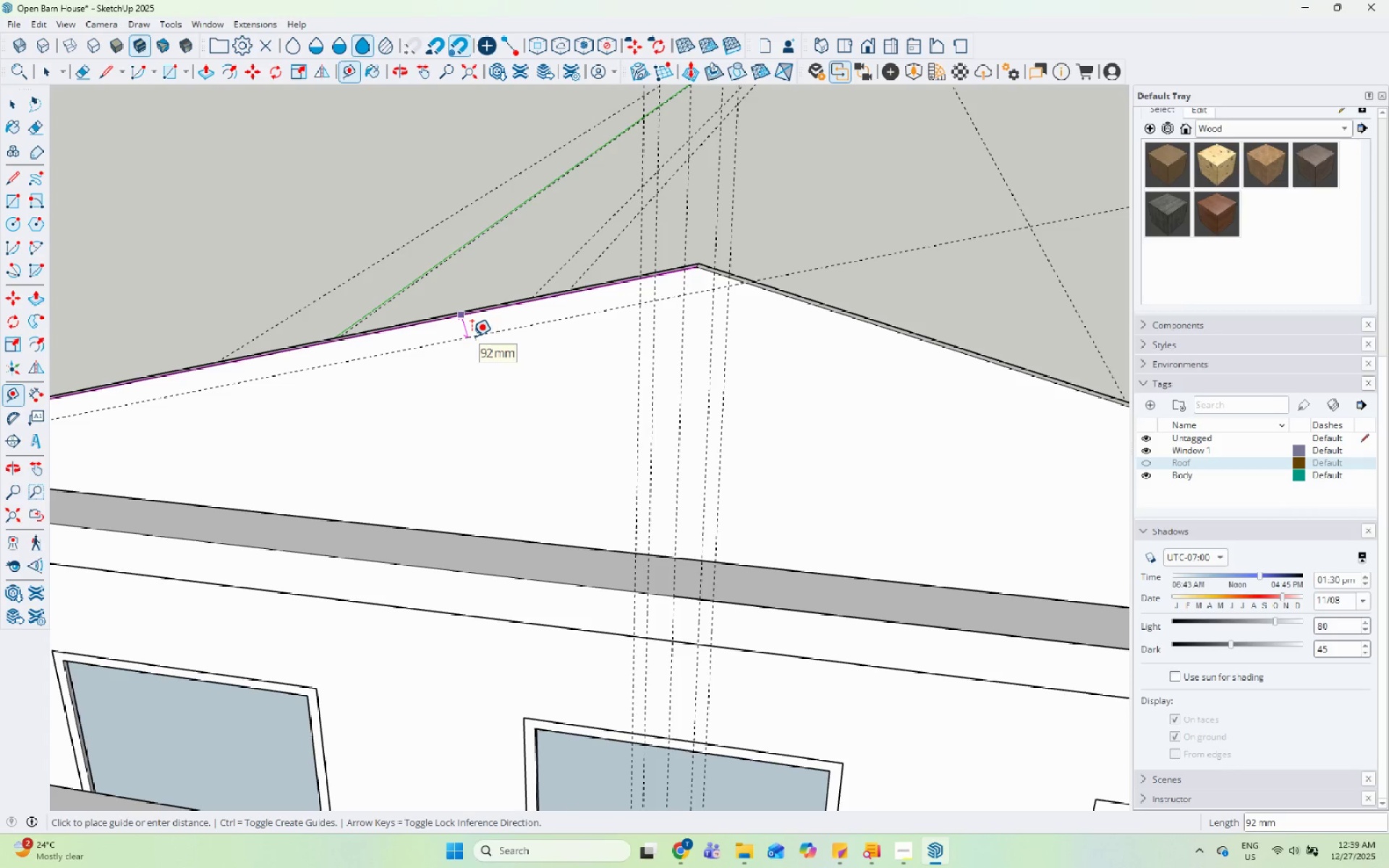 
key(Numpad5)
 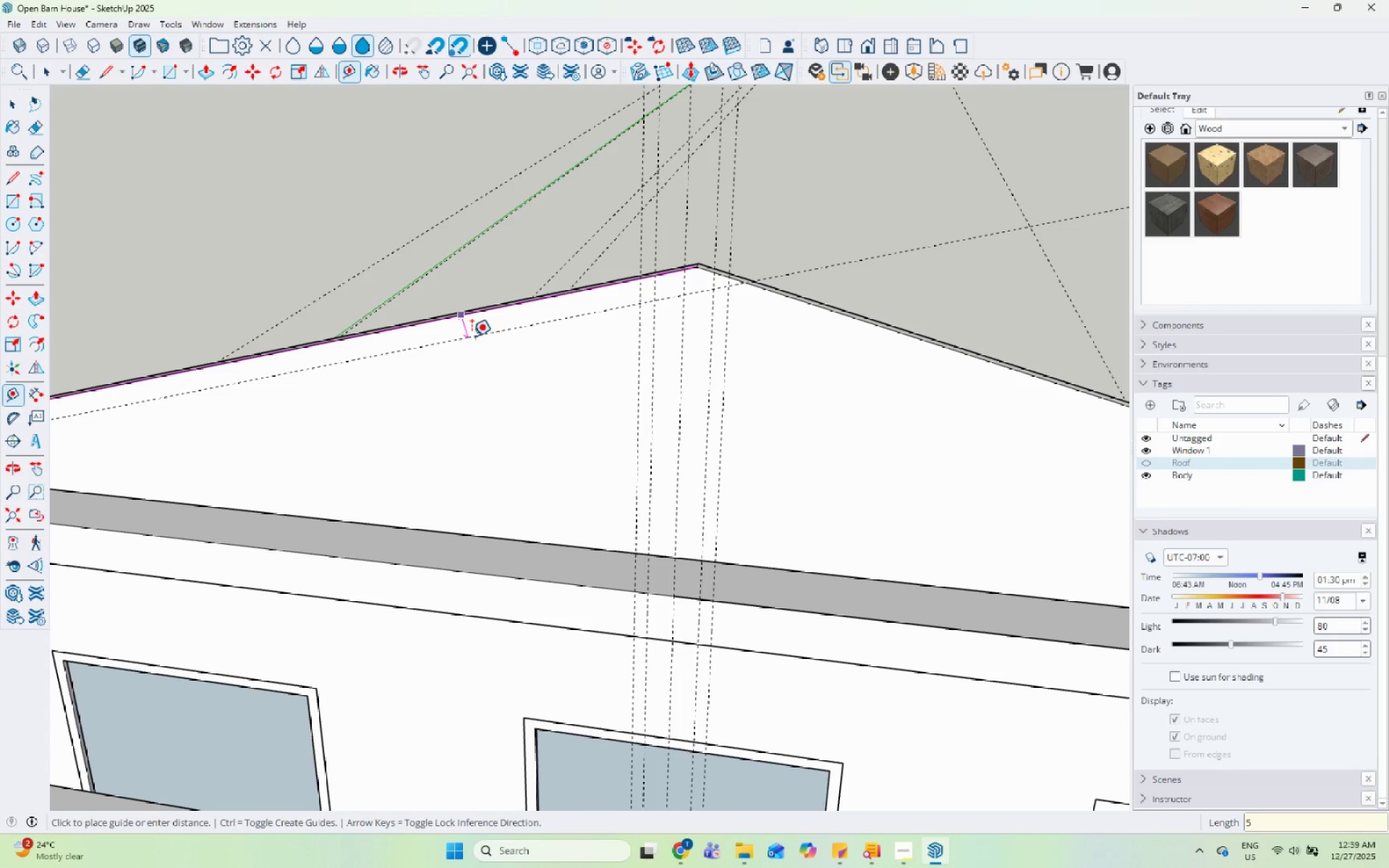 
key(Numpad0)
 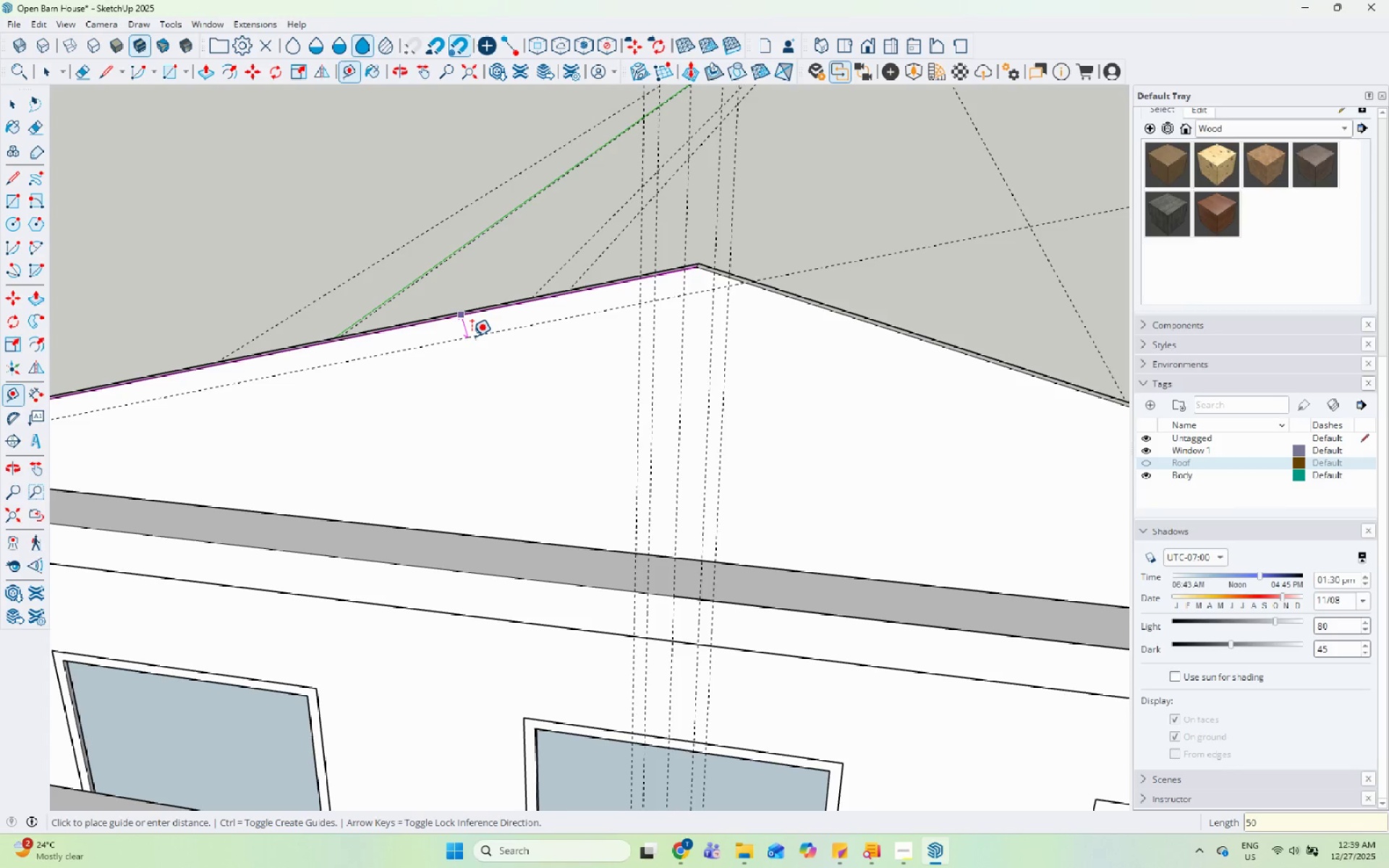 
key(Enter)
 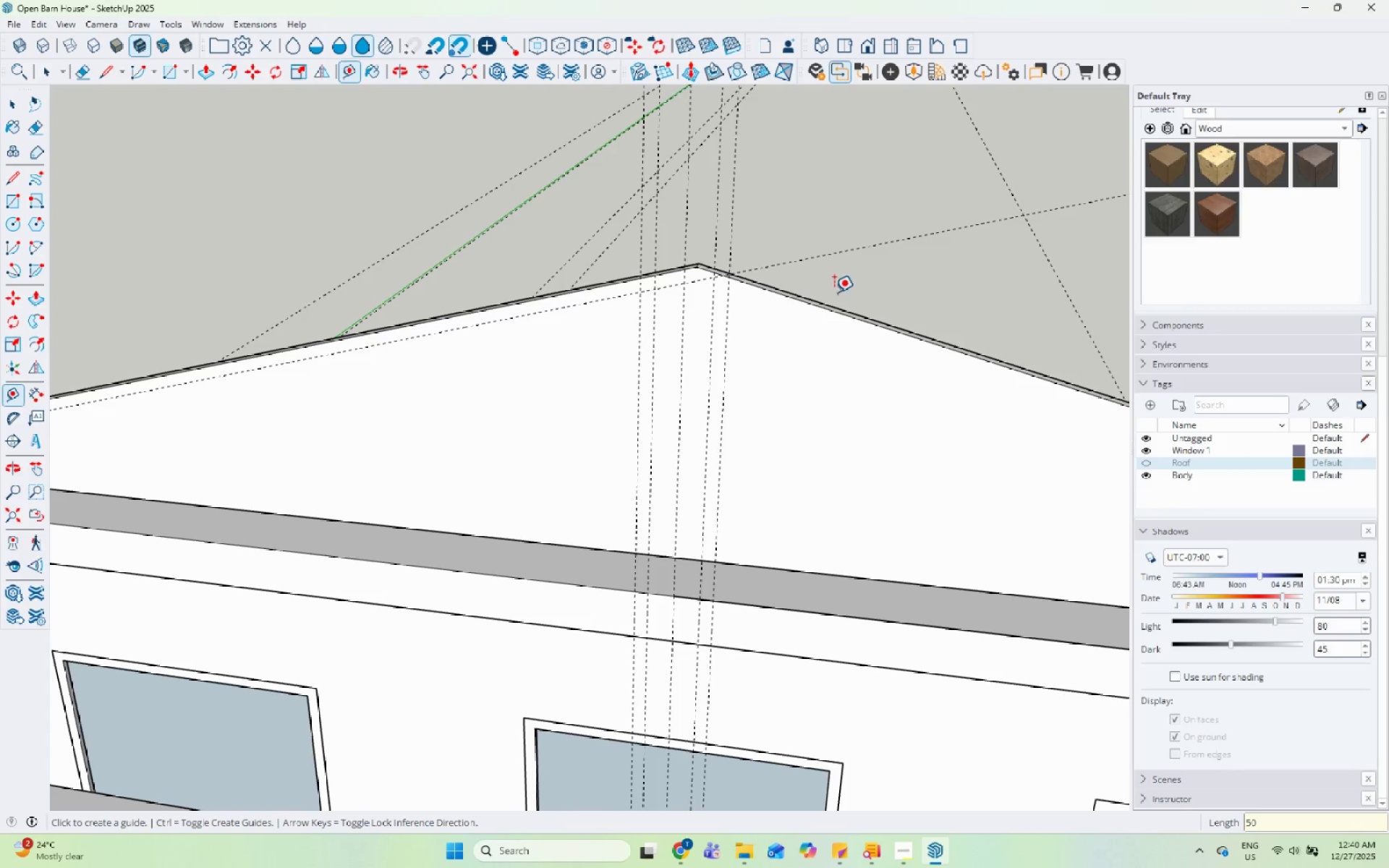 
left_click([831, 314])
 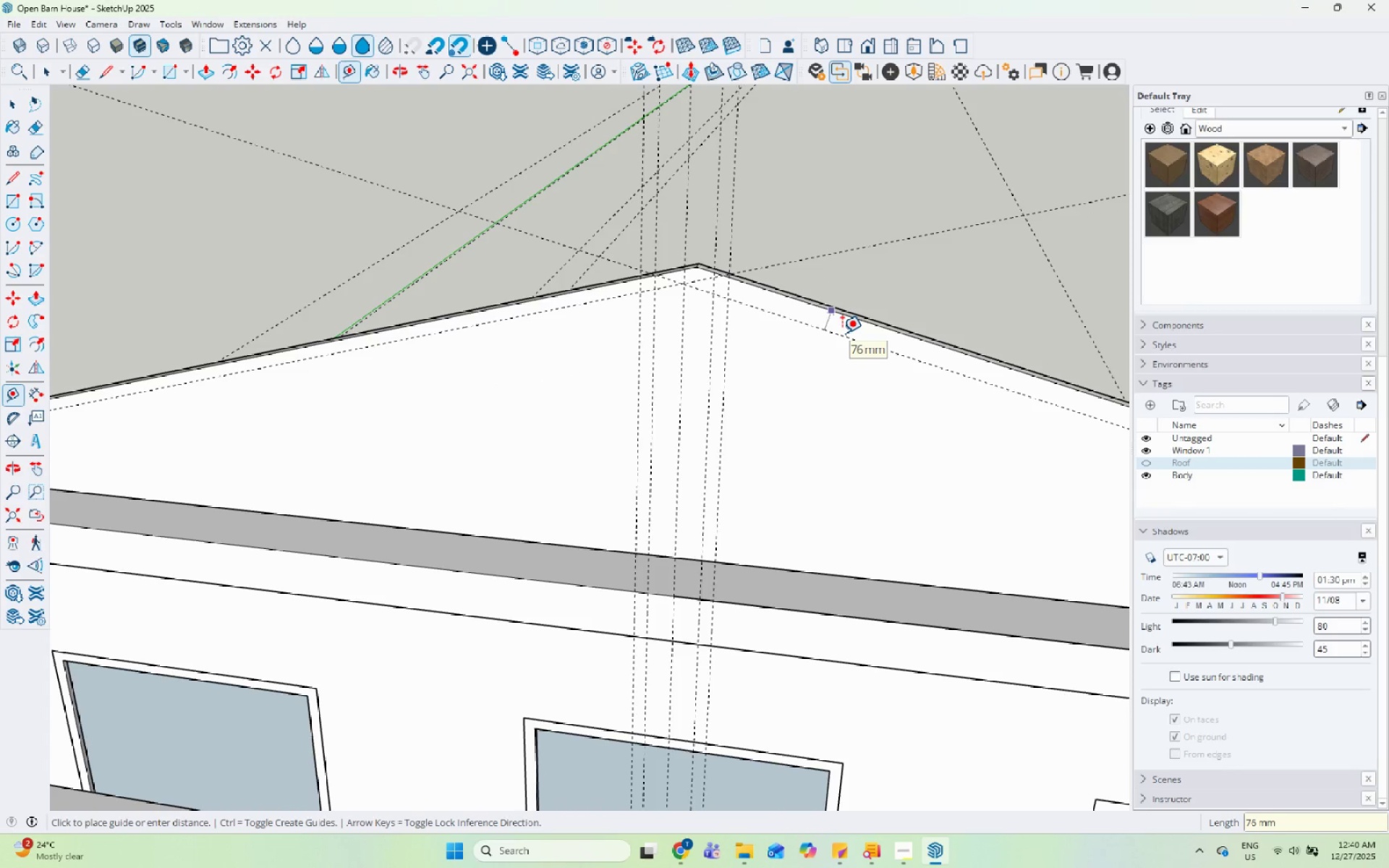 
key(Numpad5)
 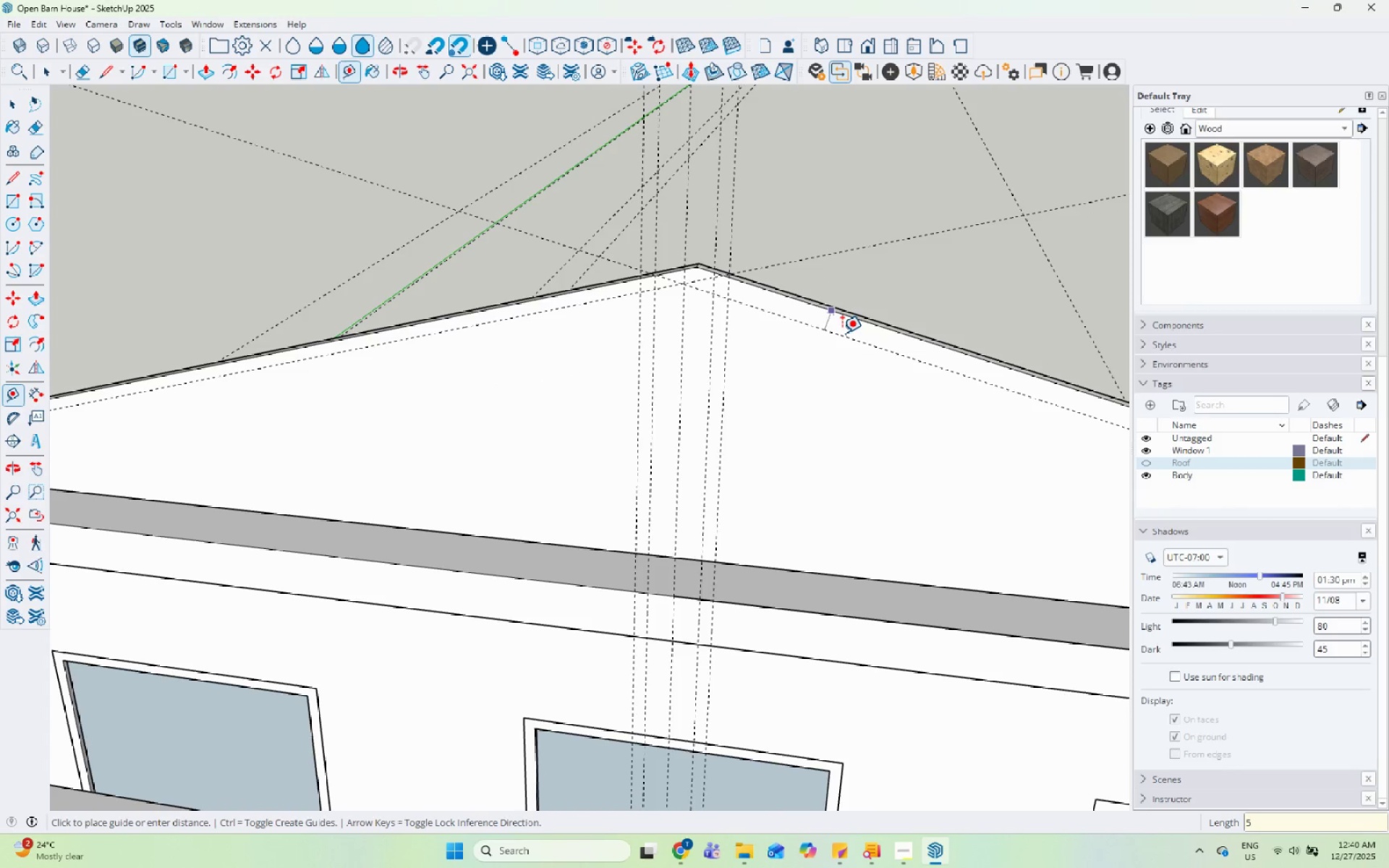 
key(Numpad0)
 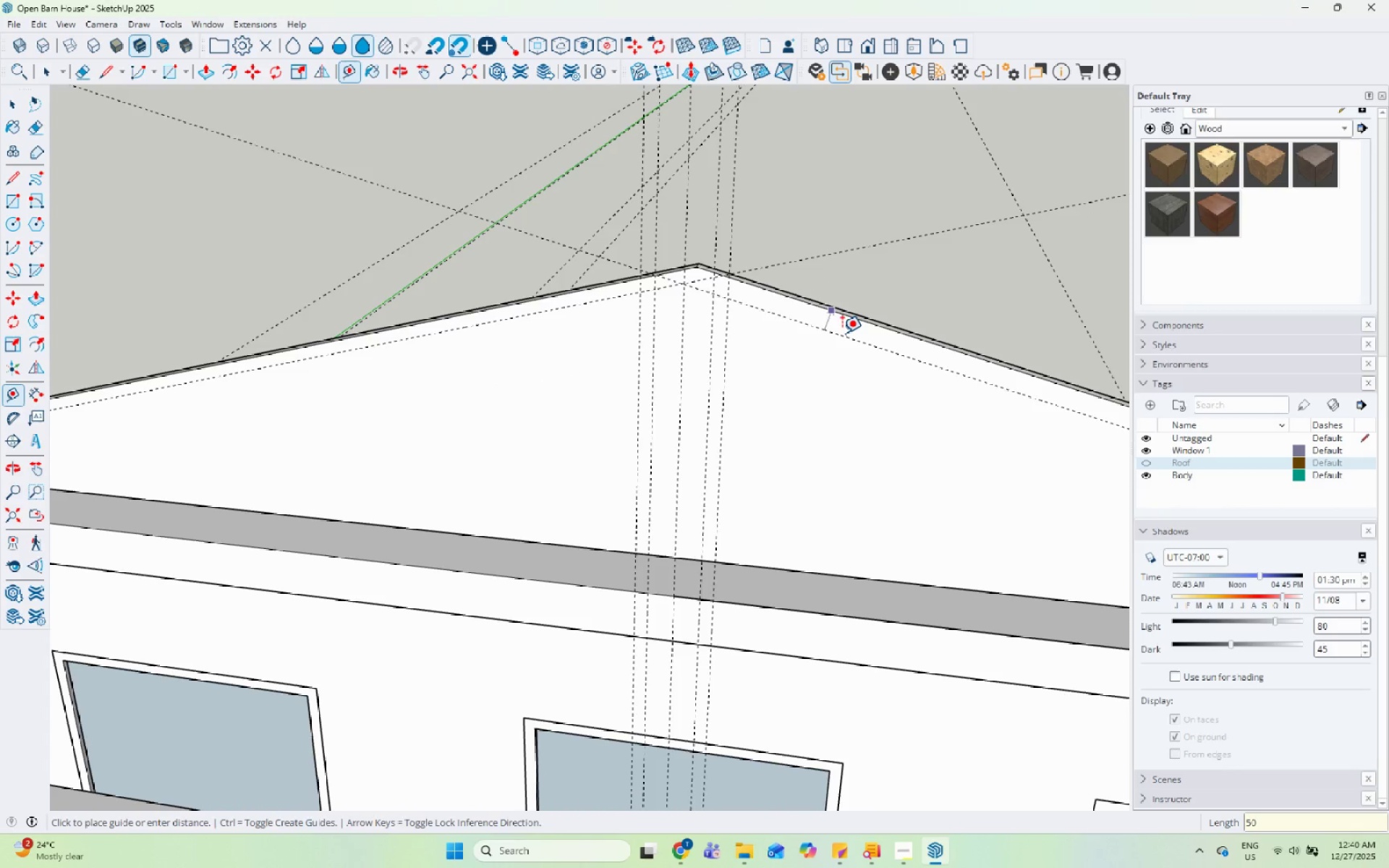 
key(Enter)
 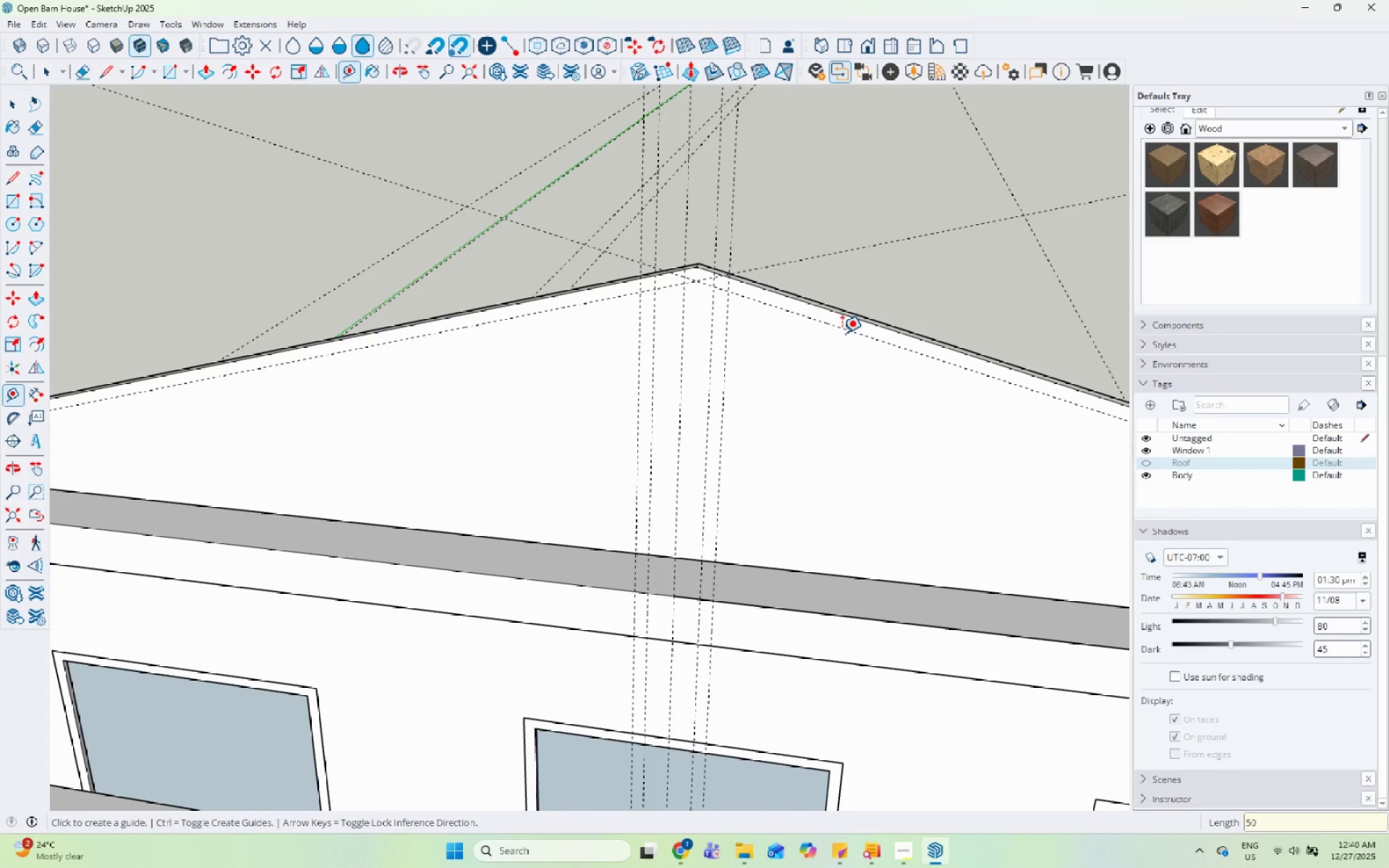 
key(Space)
 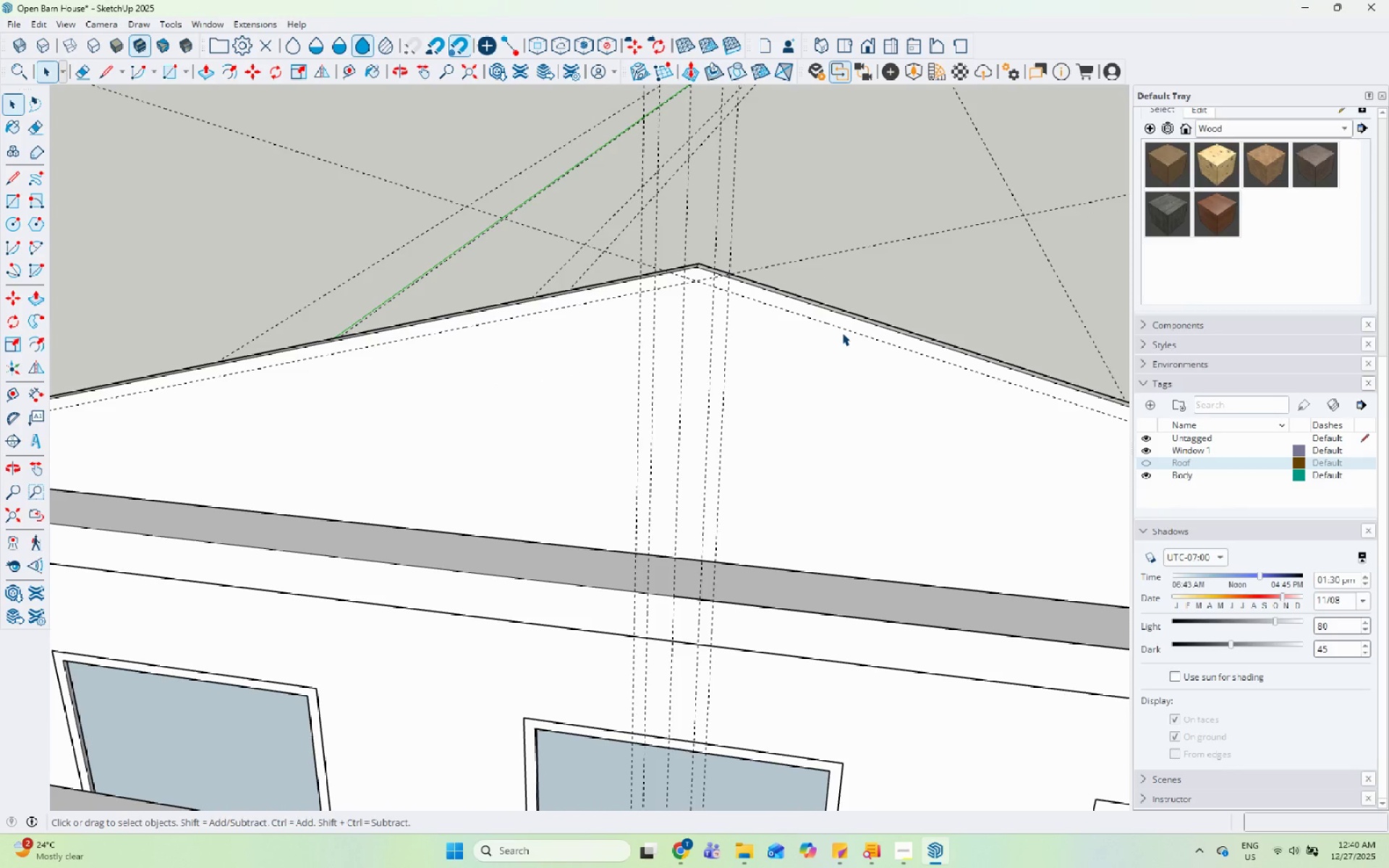 
scroll: coordinate [842, 331], scroll_direction: down, amount: 8.0
 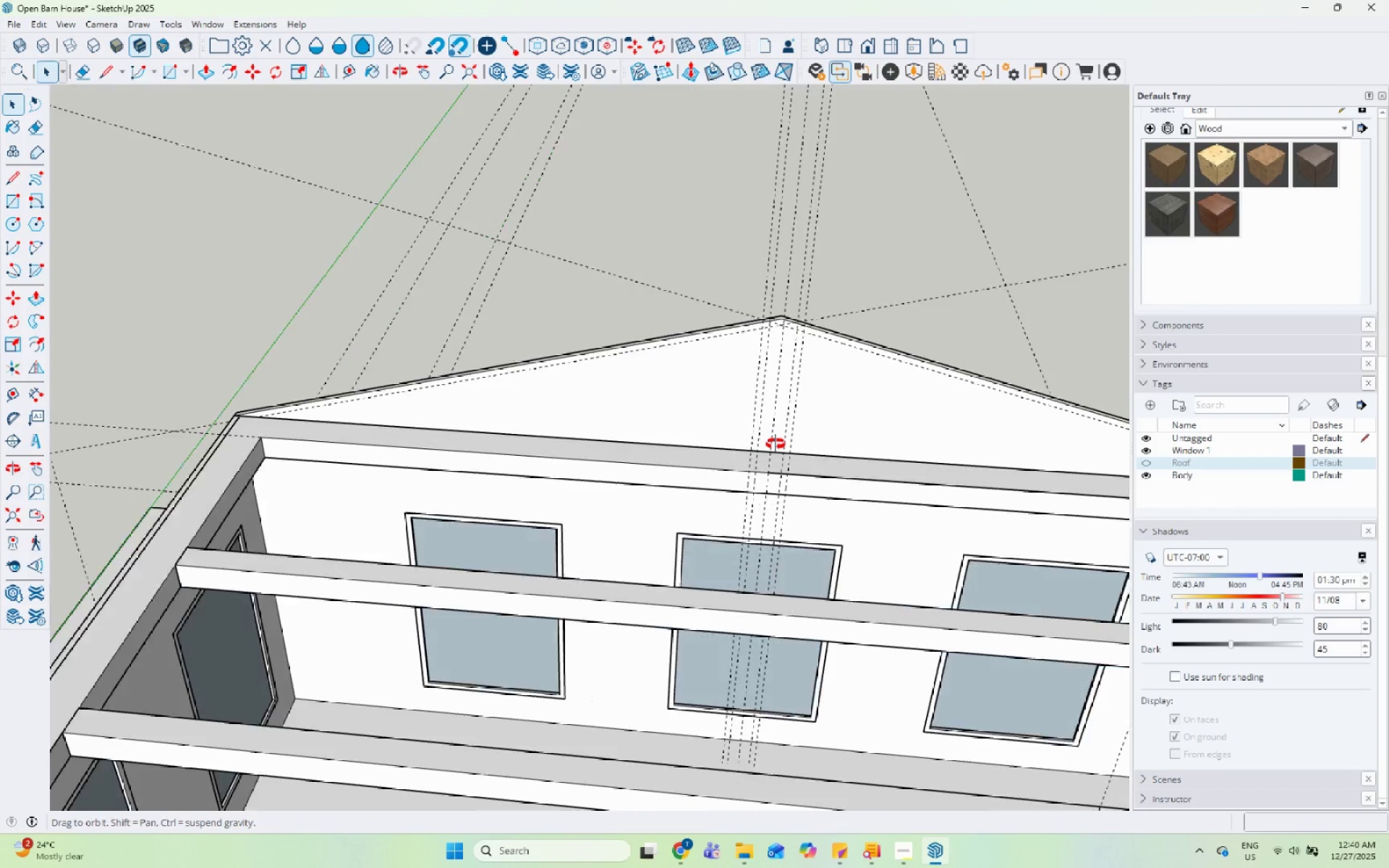 
scroll: coordinate [171, 430], scroll_direction: up, amount: 10.0
 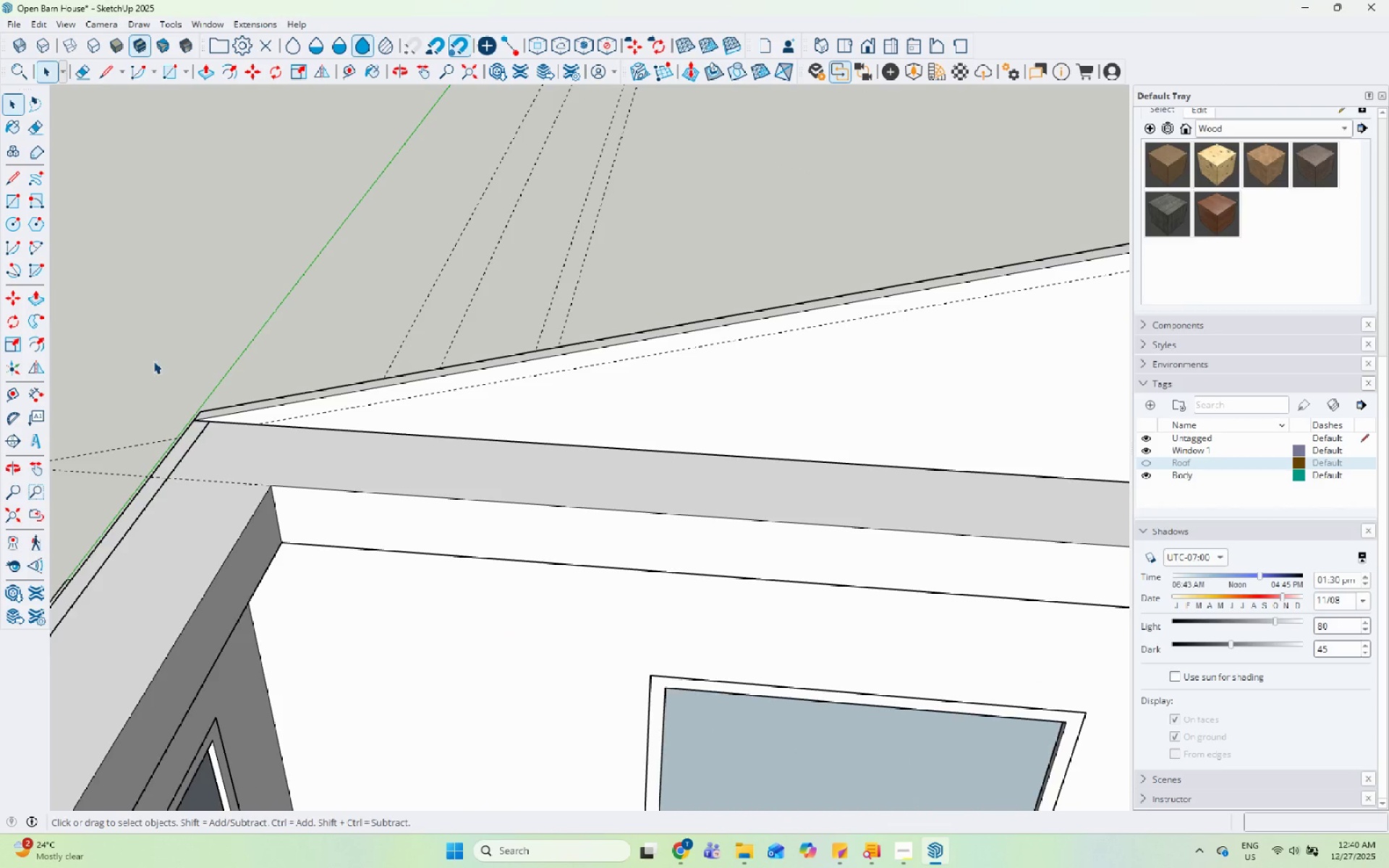 
scroll: coordinate [398, 440], scroll_direction: down, amount: 9.0
 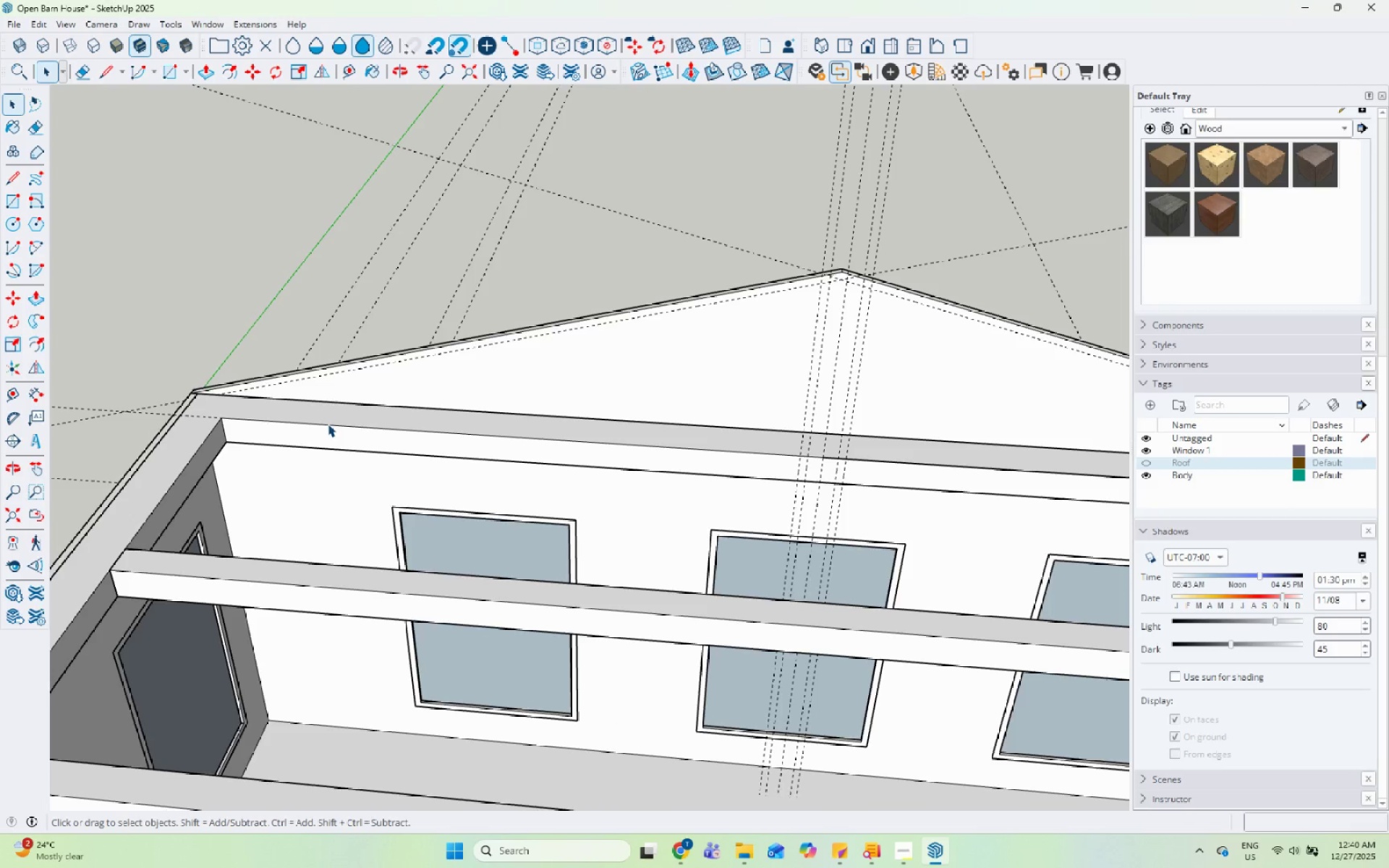 
wait(5.24)
 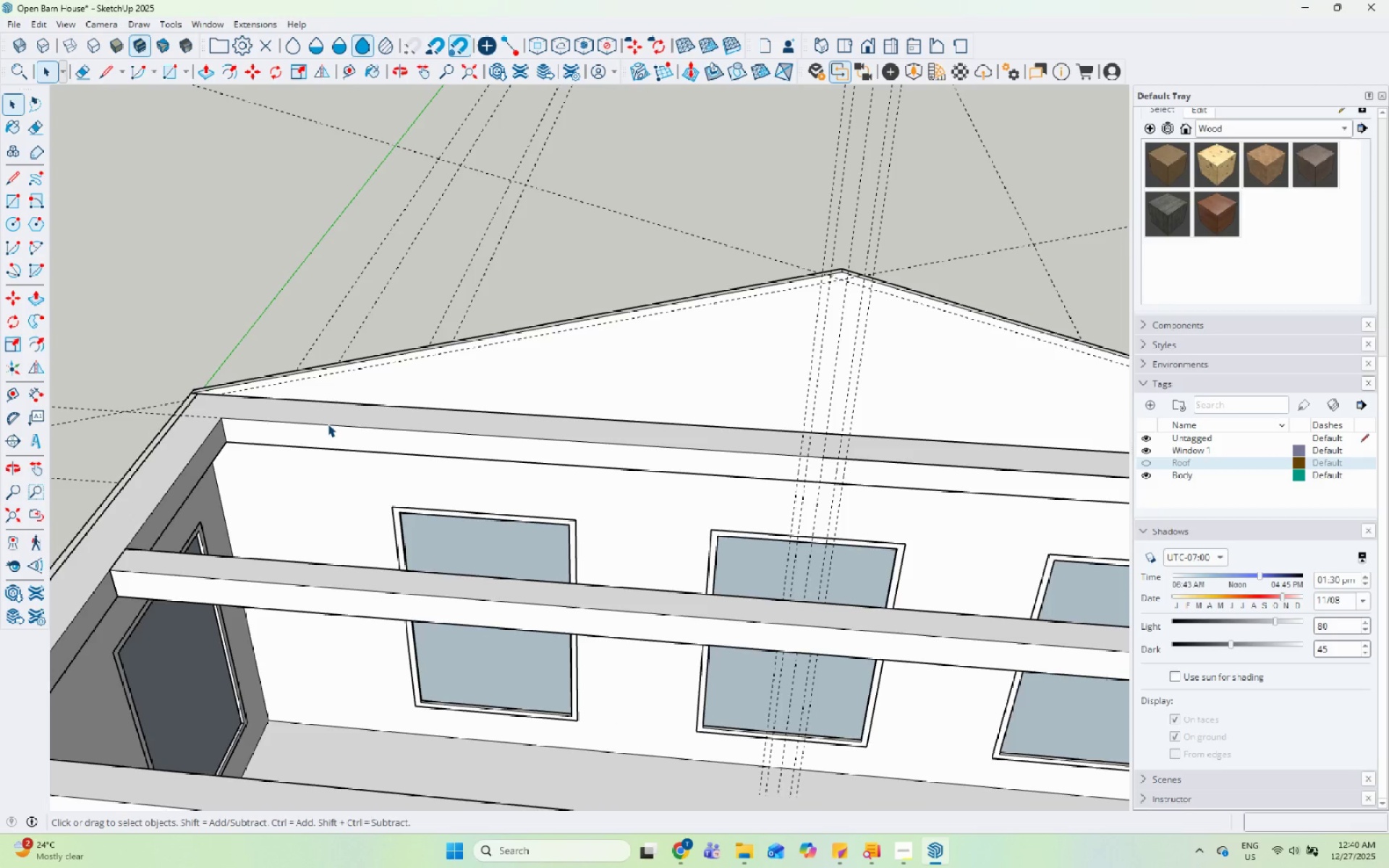 
left_click([20, 187])
 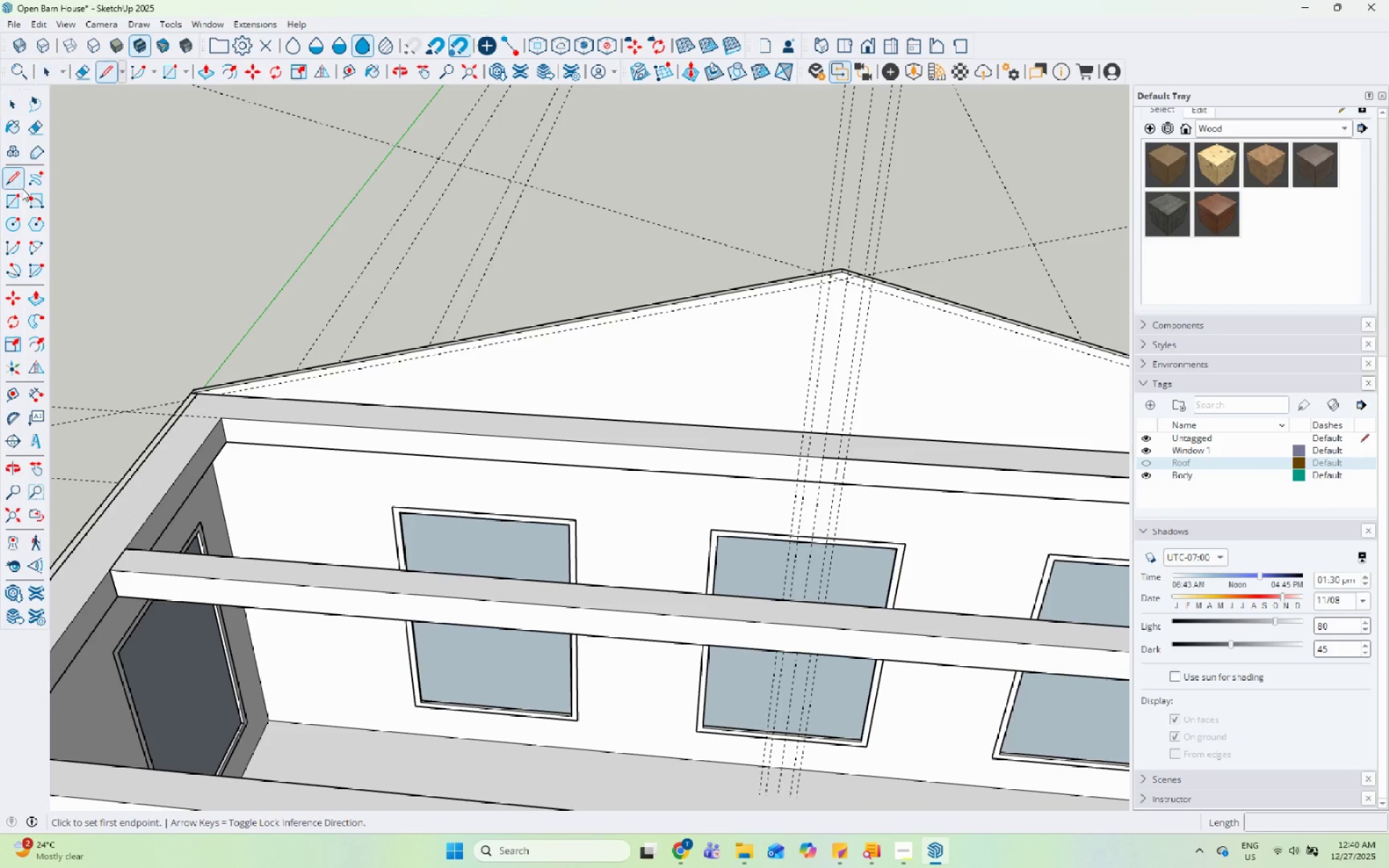 
scroll: coordinate [325, 431], scroll_direction: up, amount: 10.0
 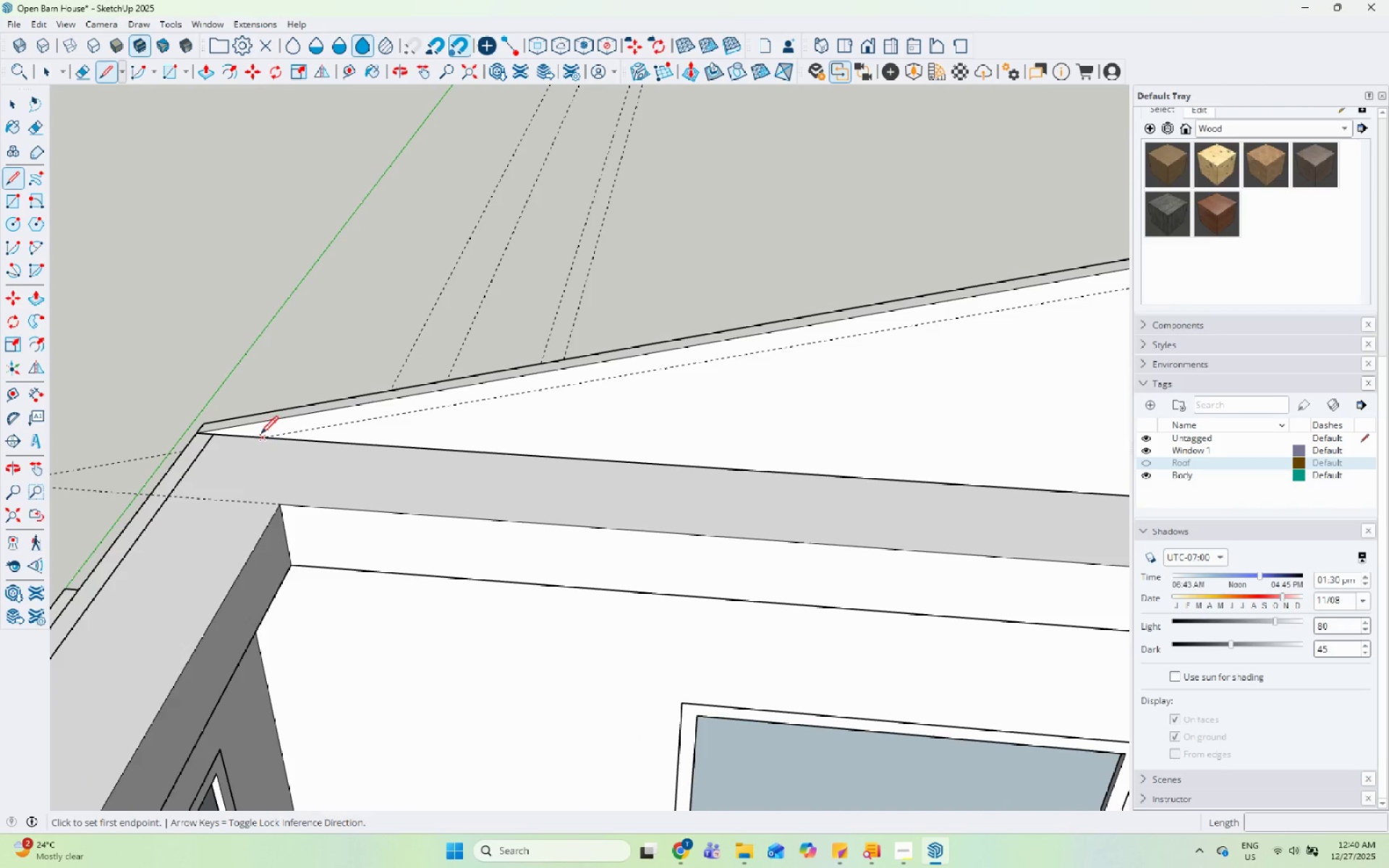 
left_click([267, 441])
 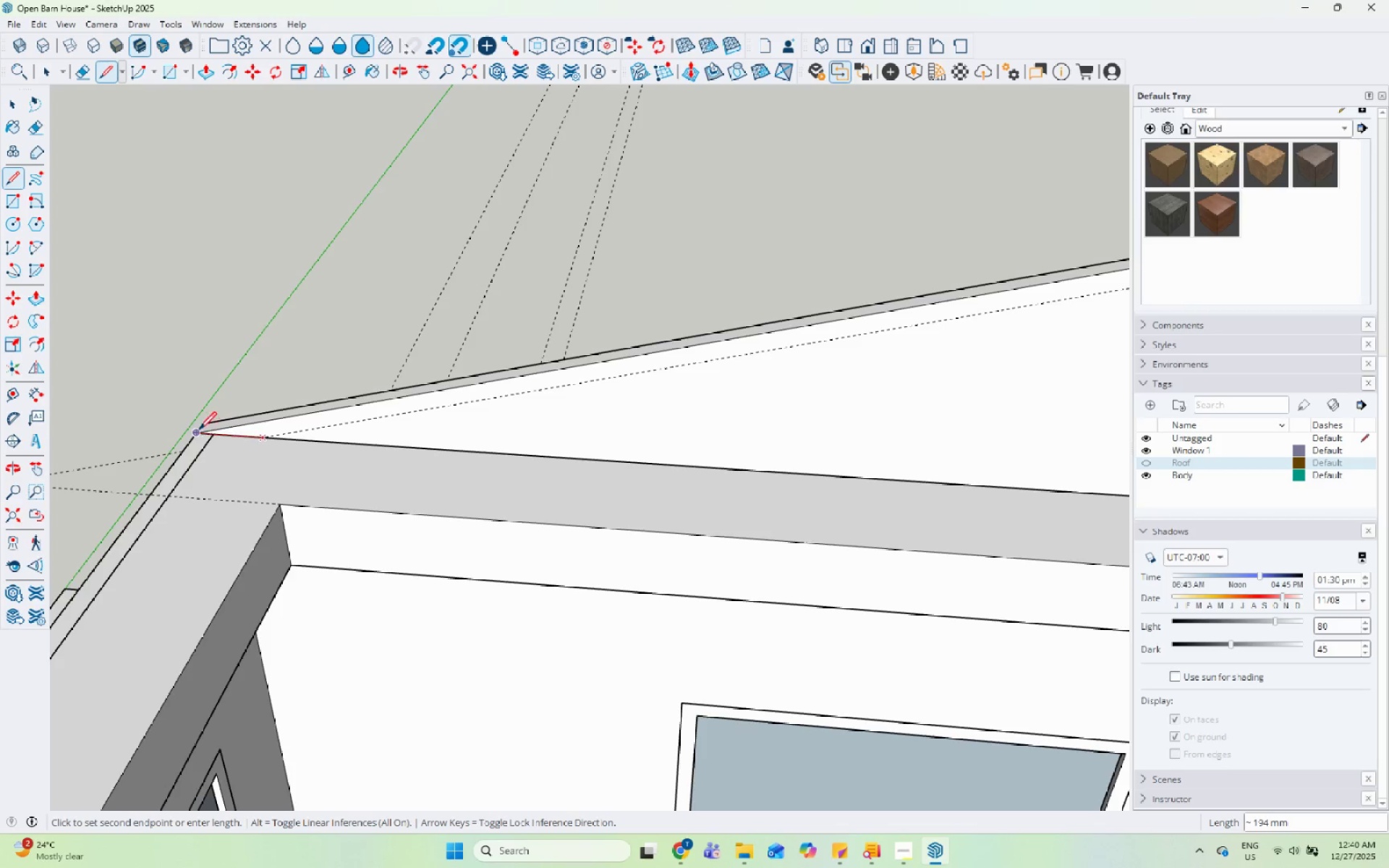 
left_click([190, 433])
 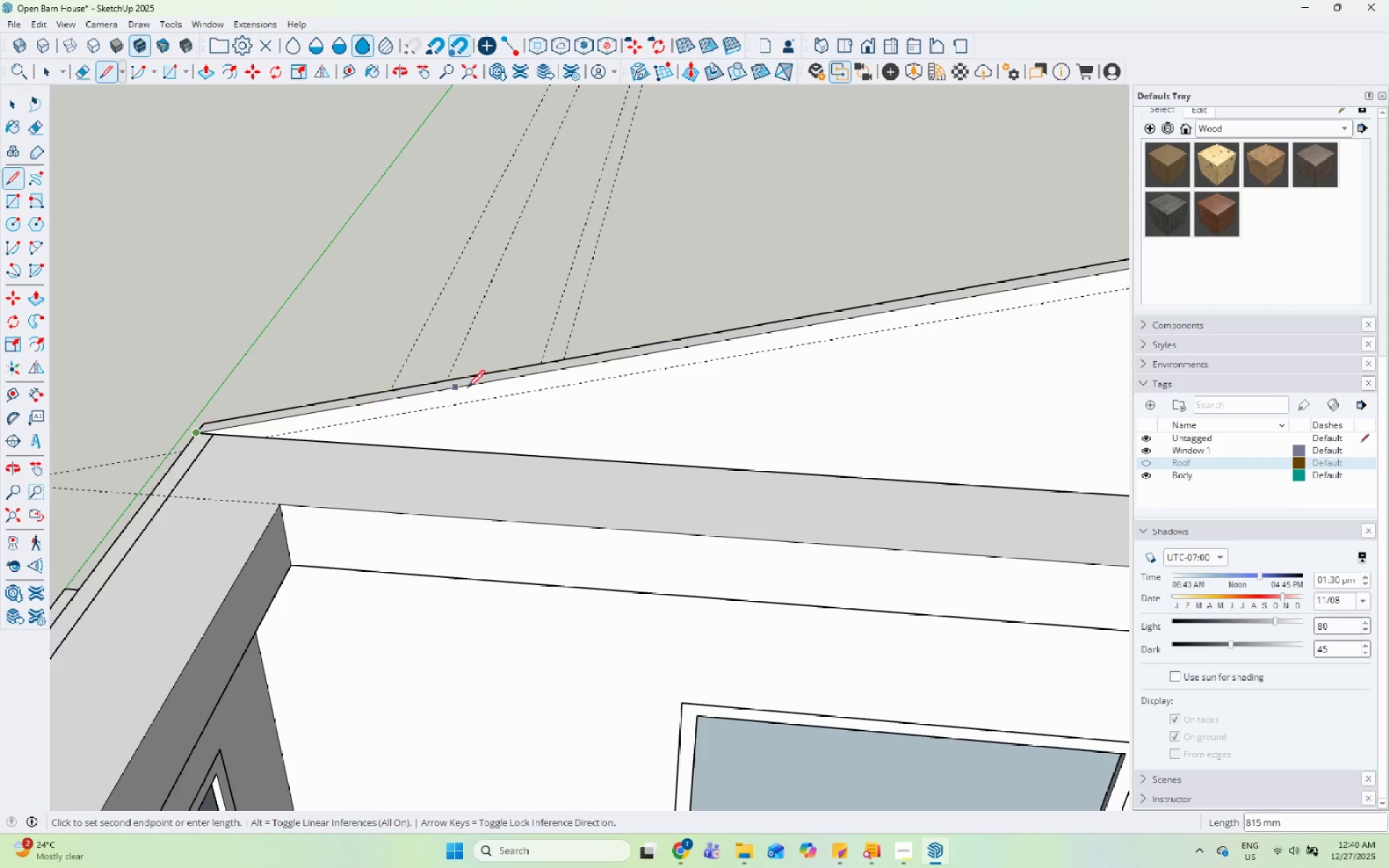 
scroll: coordinate [106, 447], scroll_direction: down, amount: 12.0
 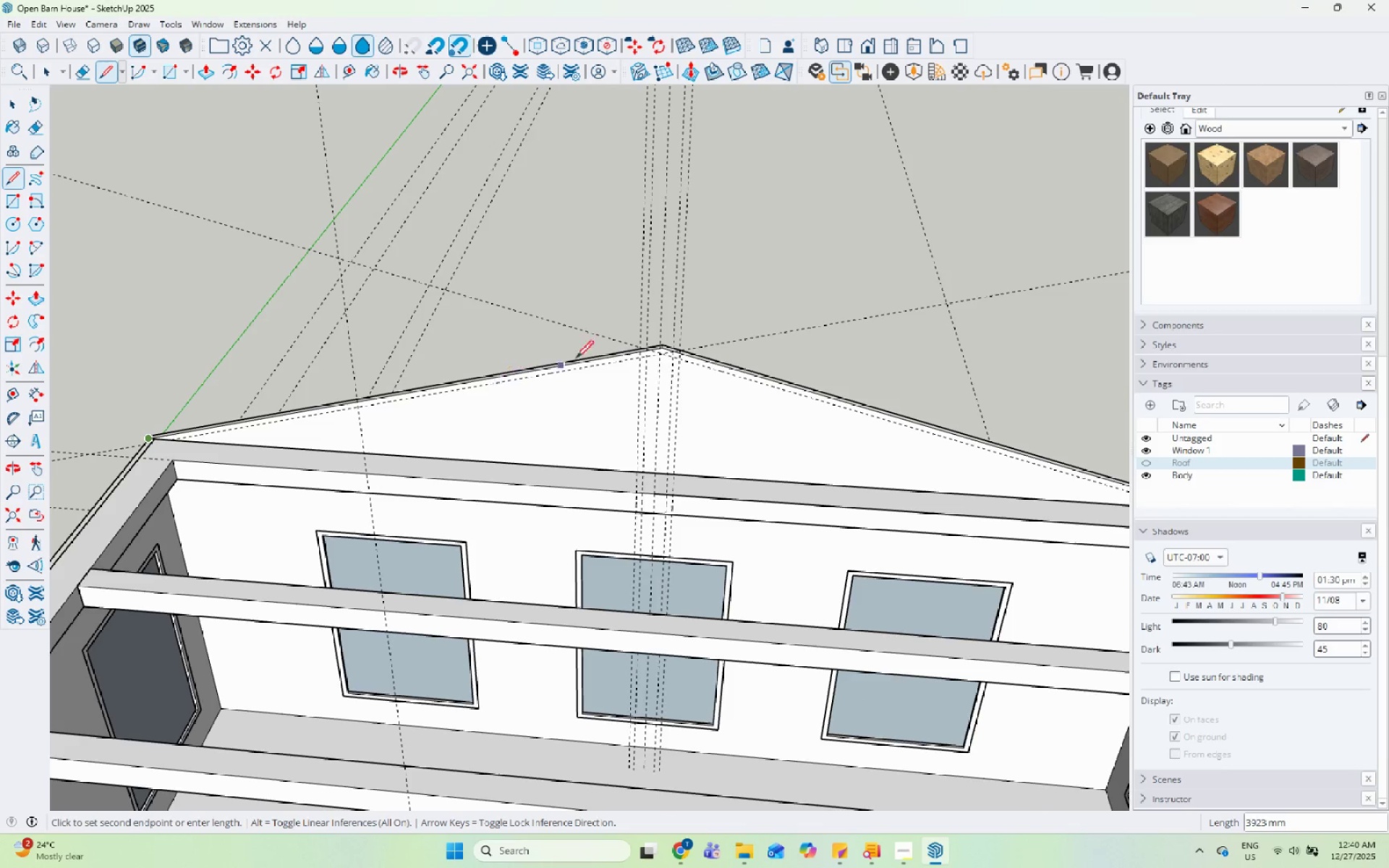 
scroll: coordinate [680, 316], scroll_direction: up, amount: 10.0
 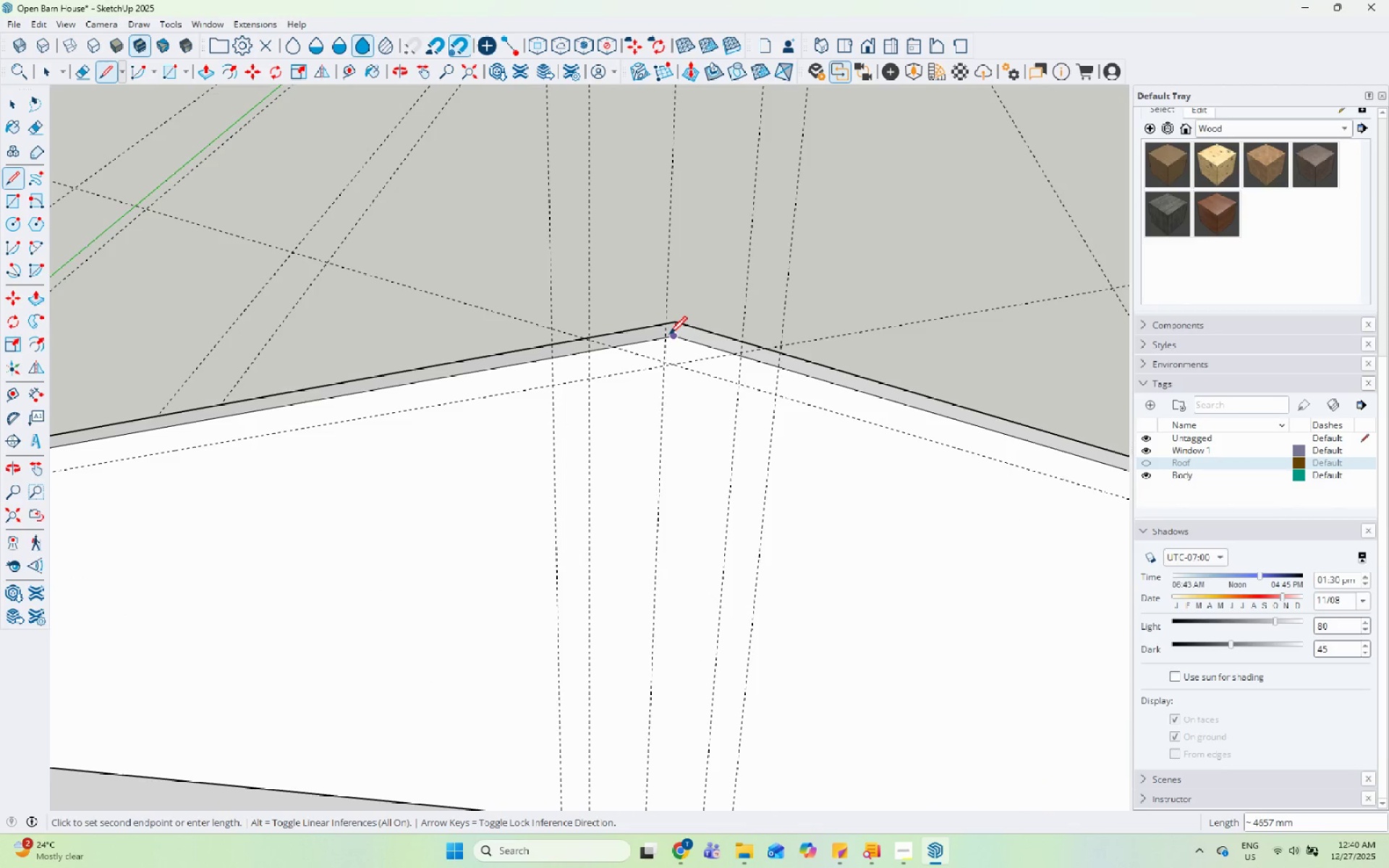 
left_click([669, 336])
 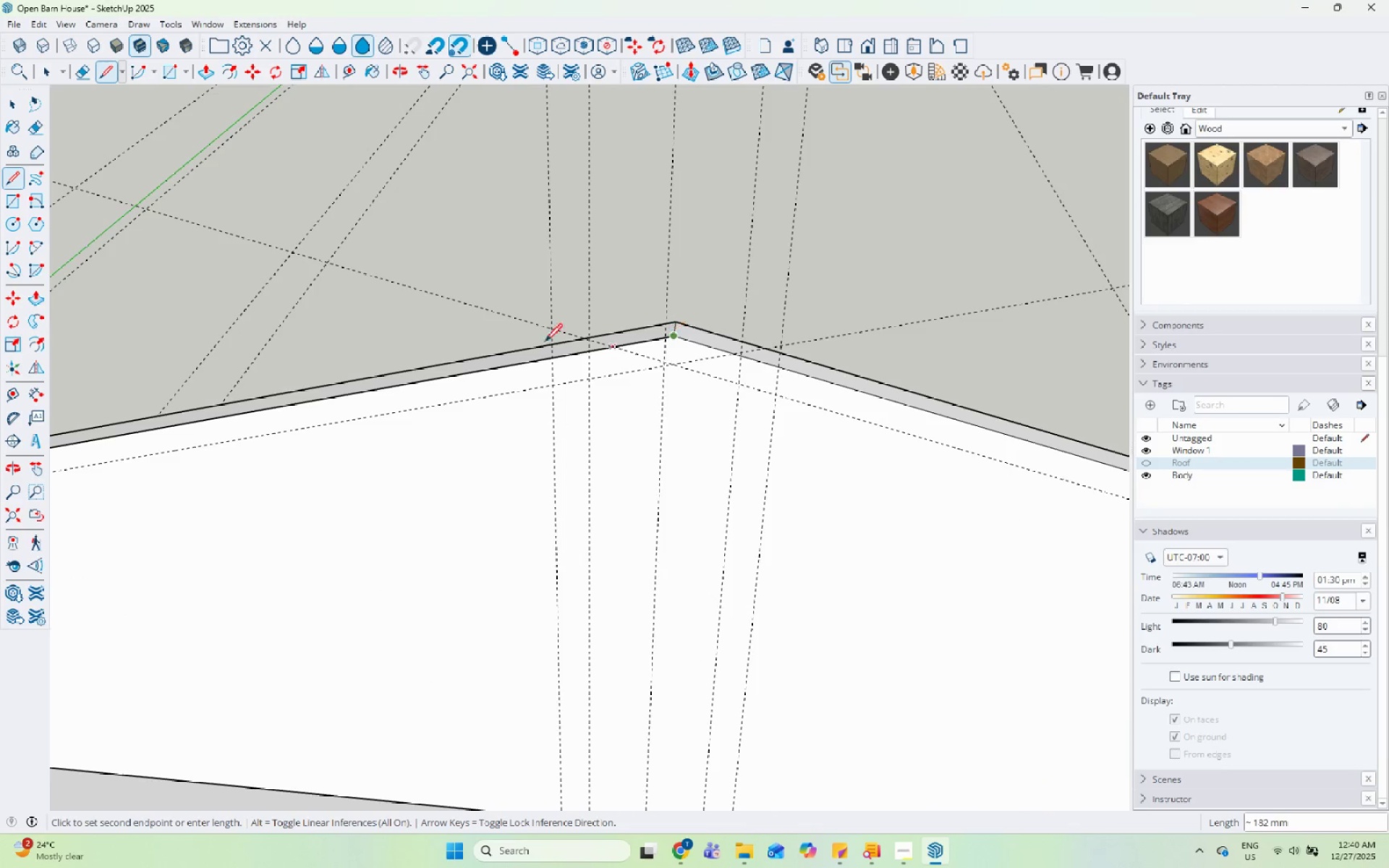 
scroll: coordinate [982, 461], scroll_direction: up, amount: 2.0
 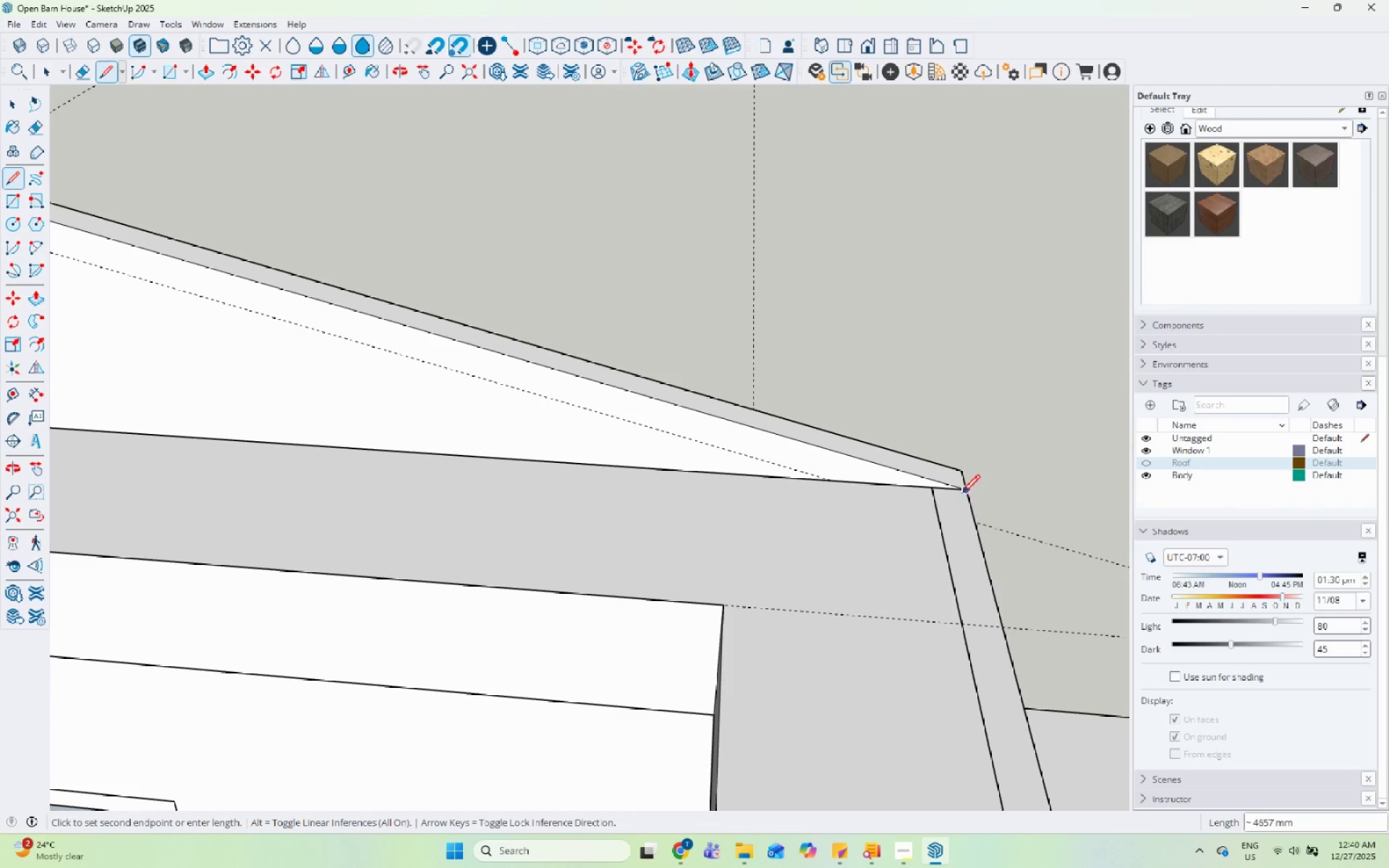 
left_click([962, 494])
 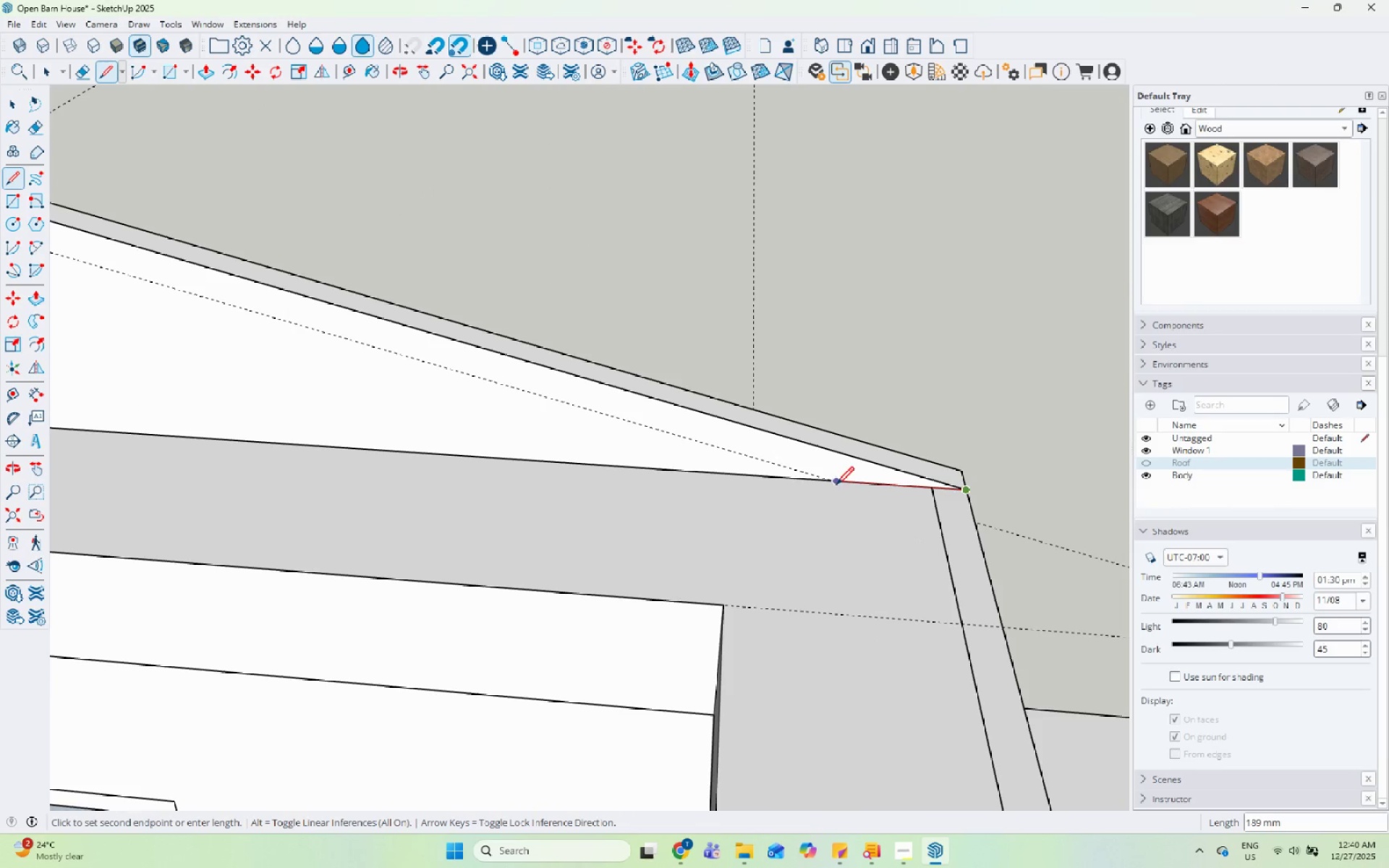 
left_click_drag(start_coordinate=[831, 484], to_coordinate=[816, 484])
 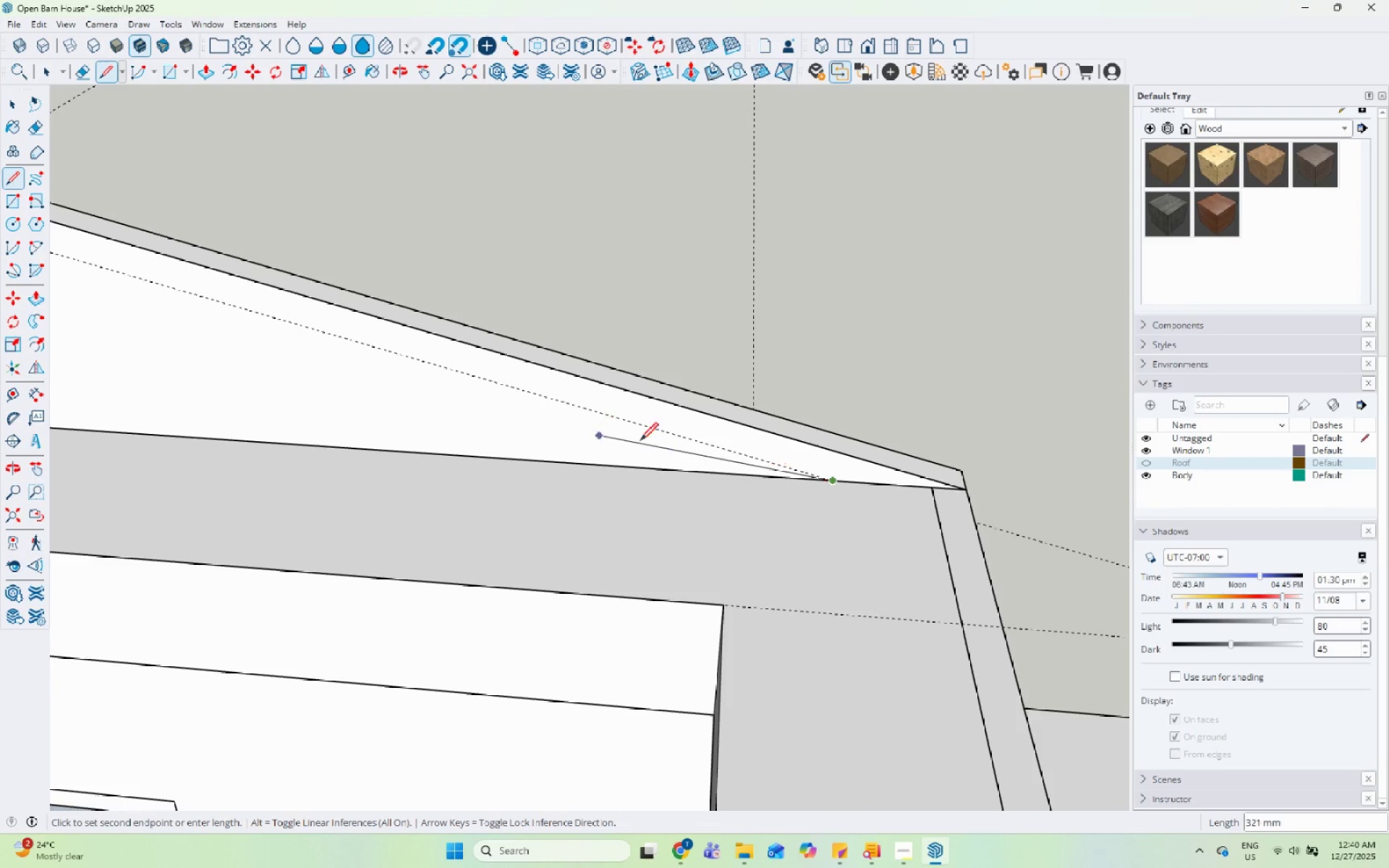 
scroll: coordinate [1054, 632], scroll_direction: down, amount: 12.0
 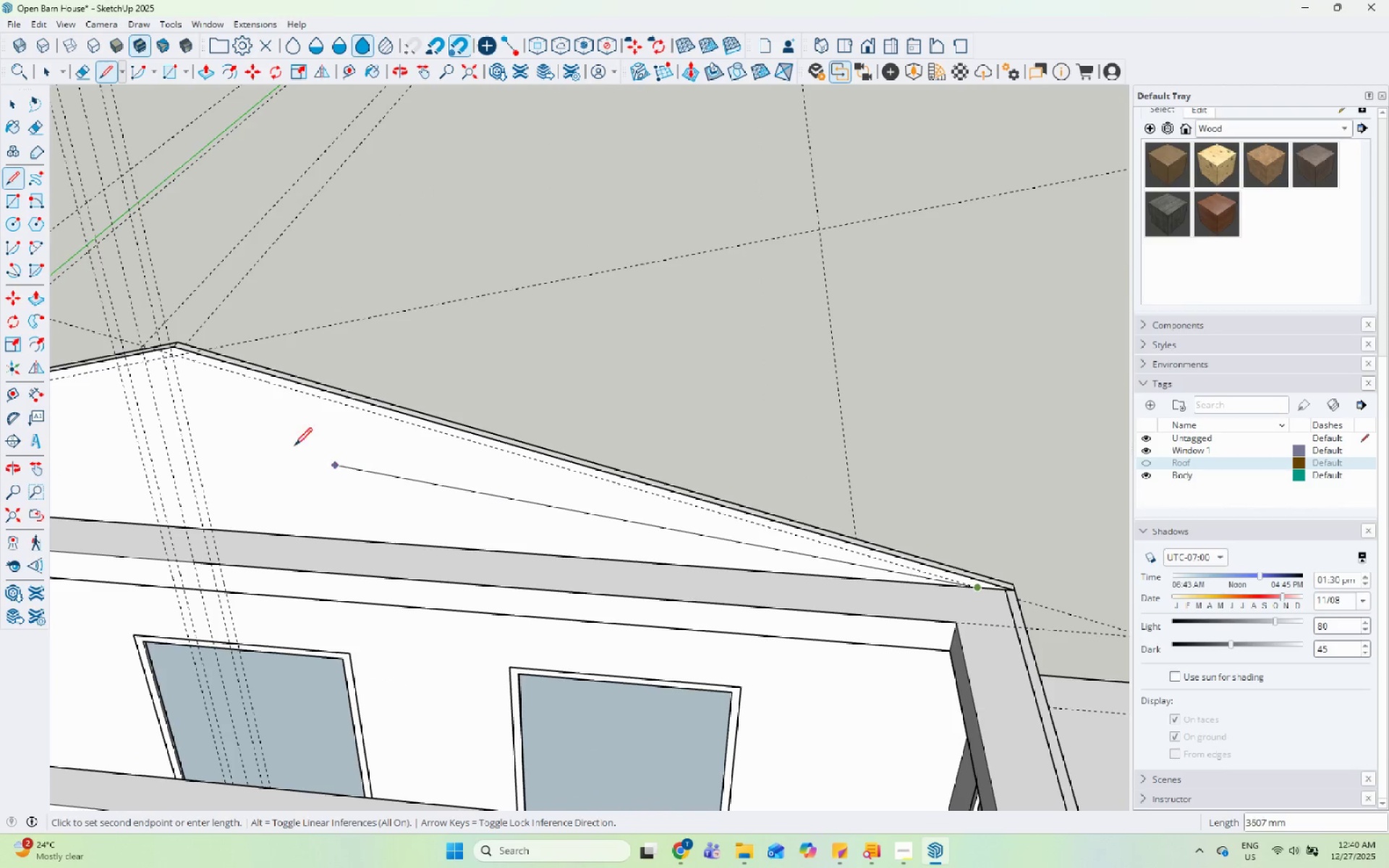 
scroll: coordinate [90, 365], scroll_direction: up, amount: 6.0
 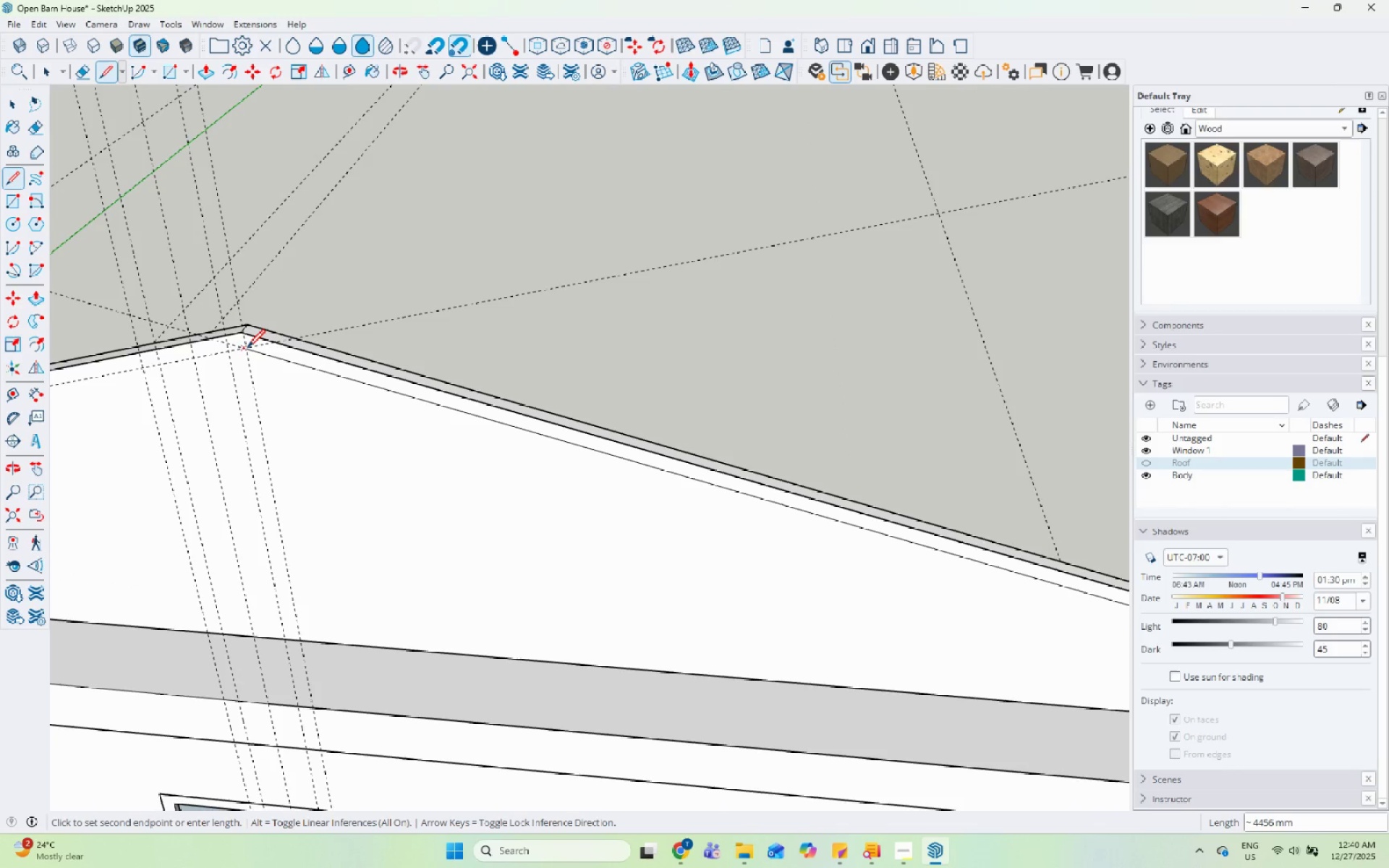 
left_click([247, 349])
 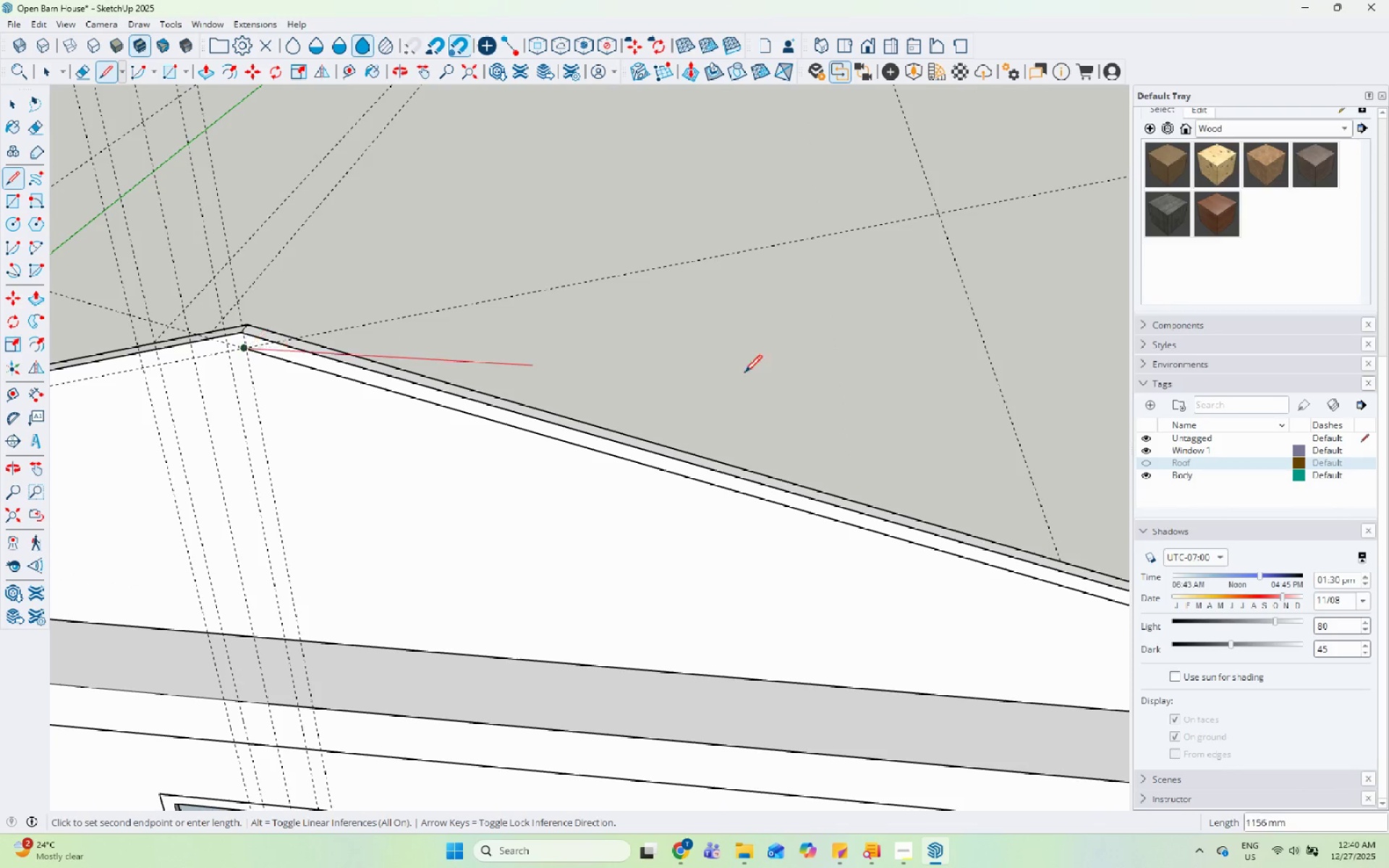 
scroll: coordinate [309, 464], scroll_direction: down, amount: 2.0
 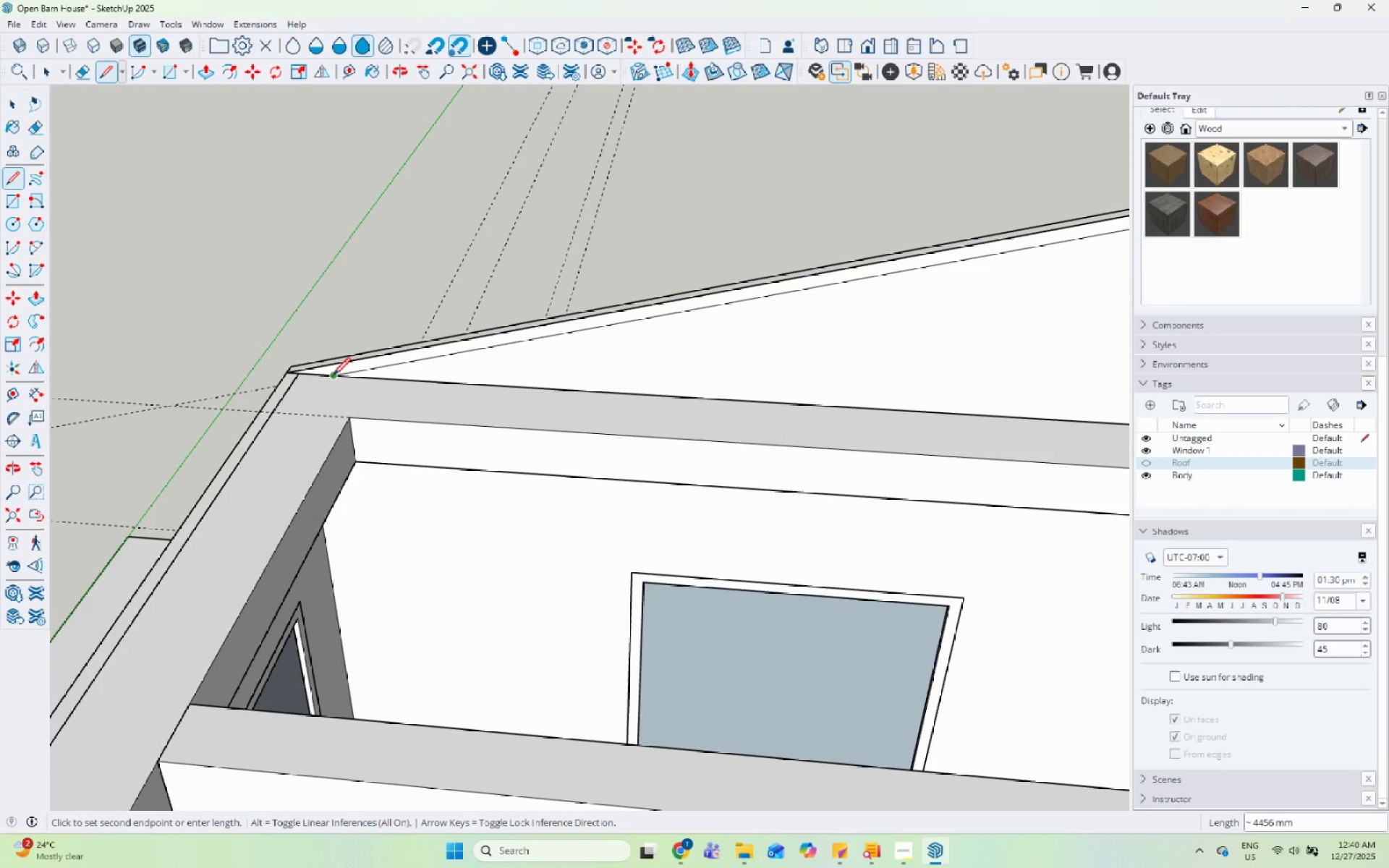 
left_click([334, 376])
 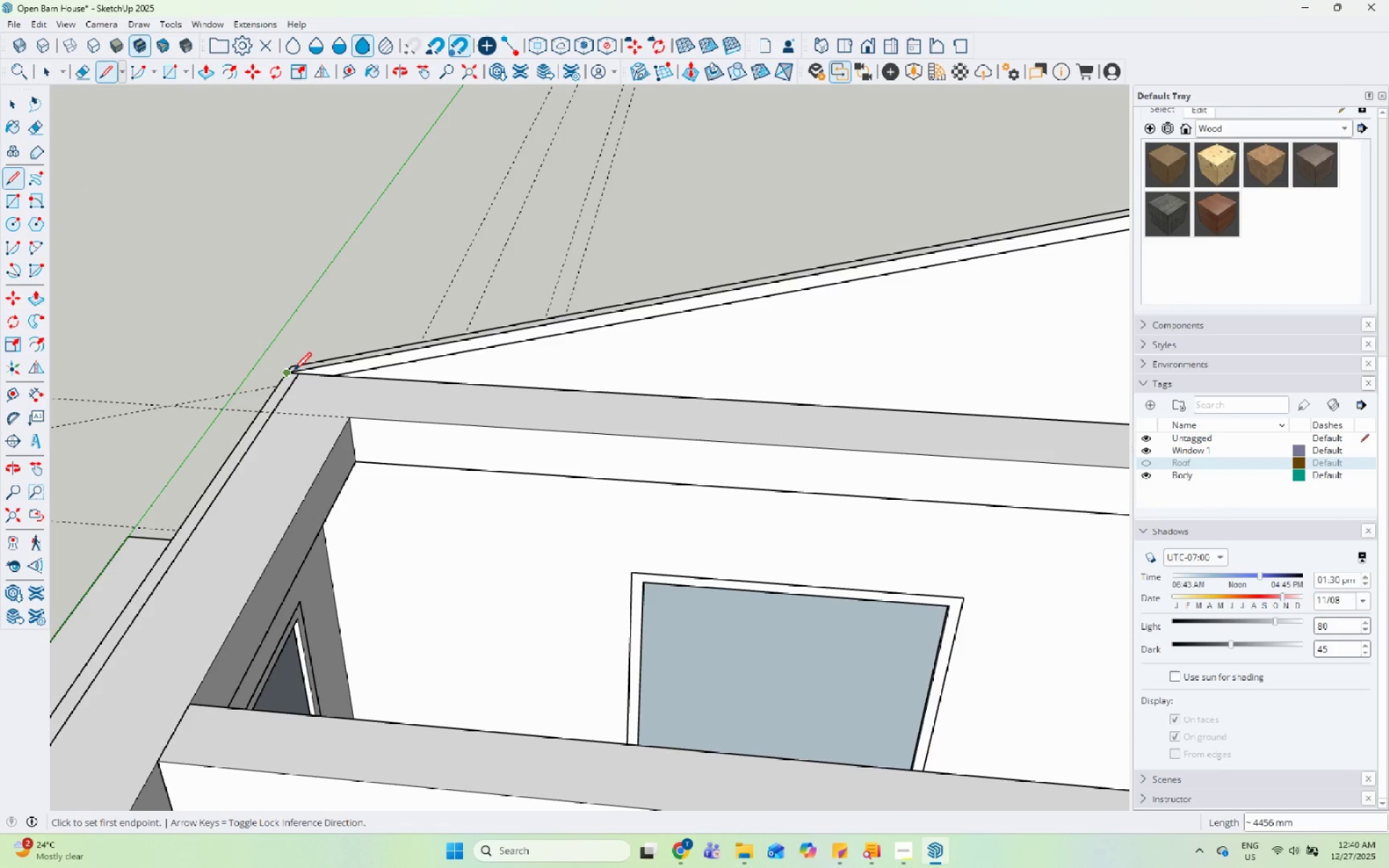 
left_click([292, 372])
 